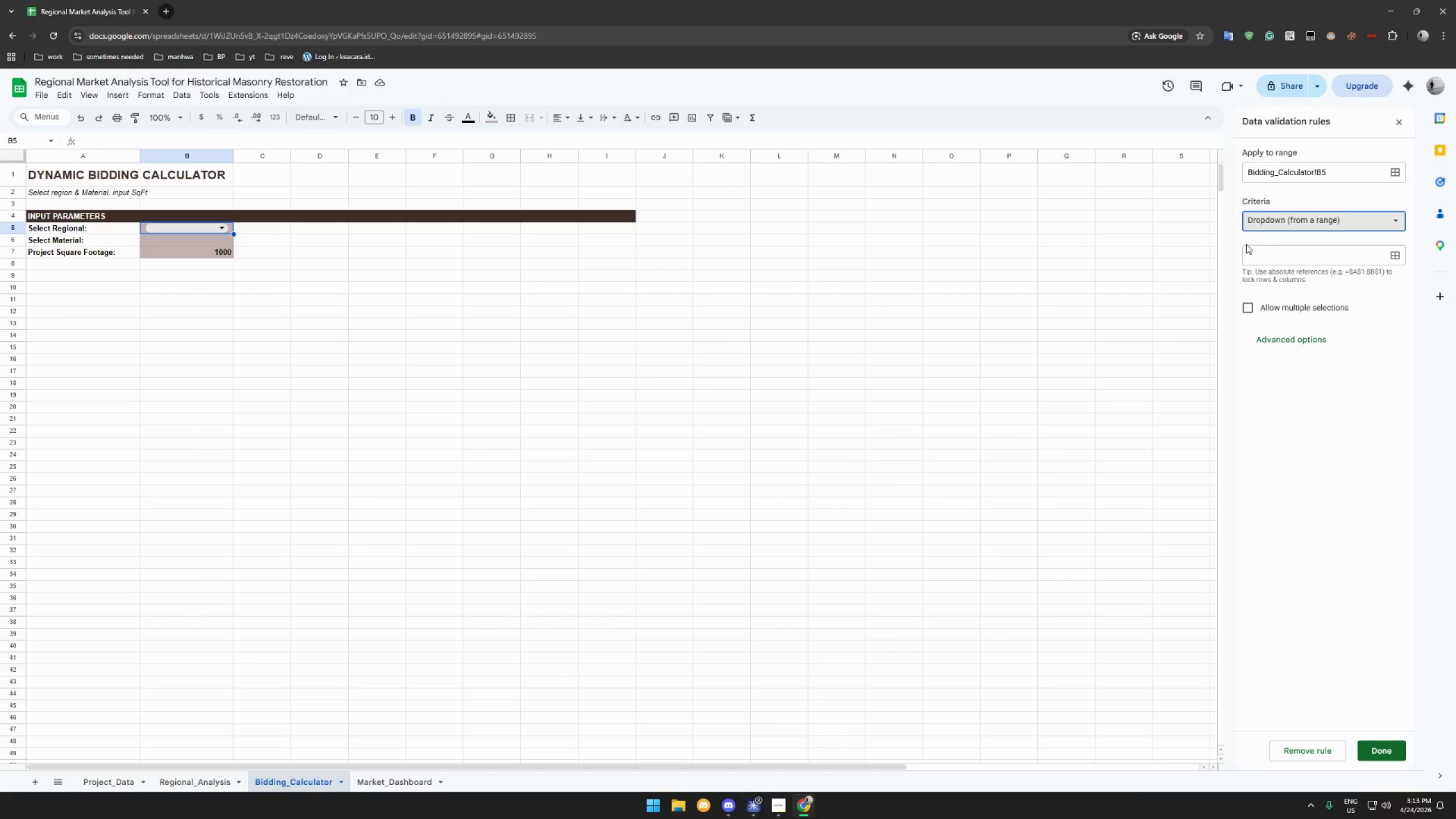 
left_click([1391, 257])
 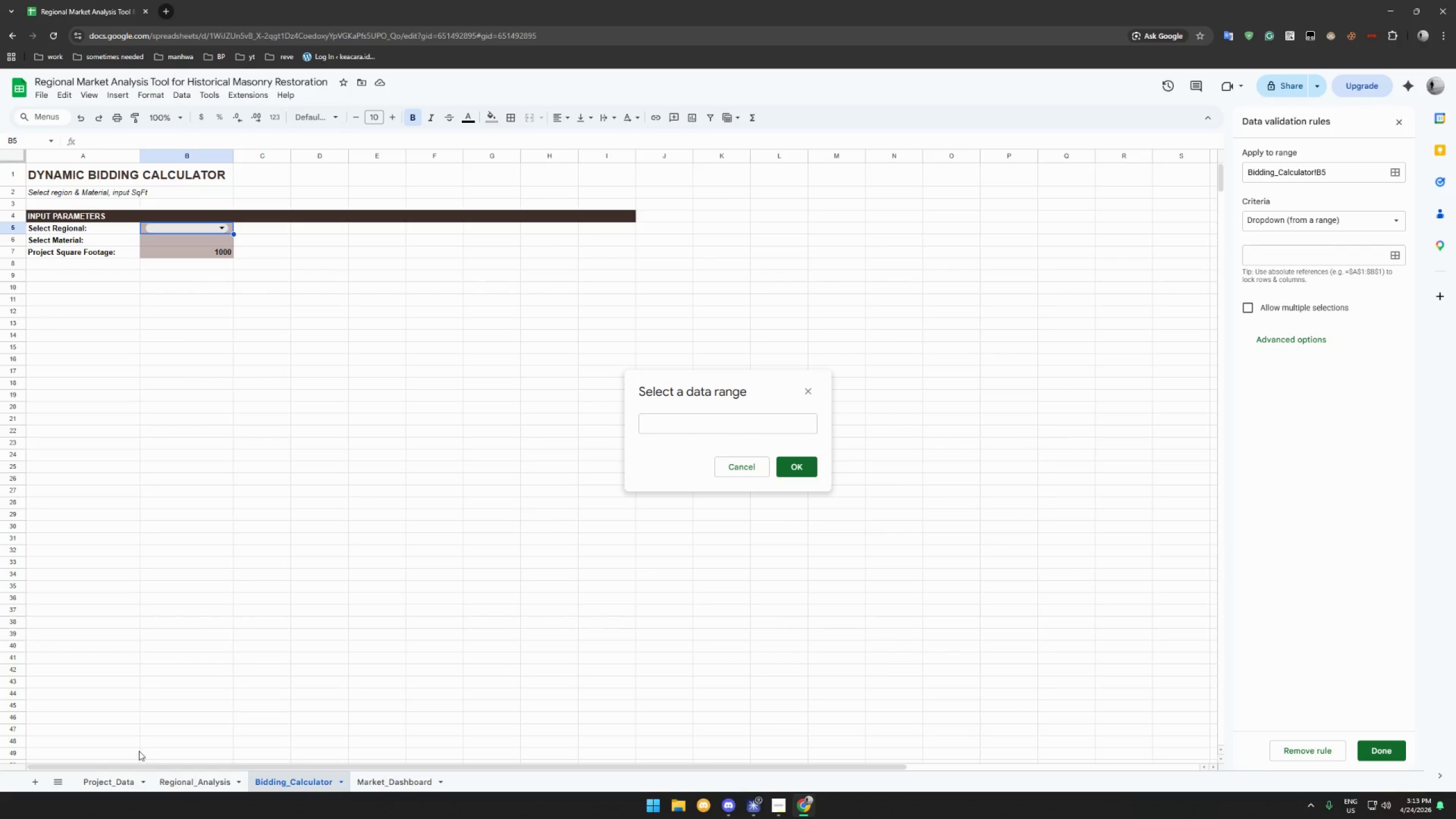 
left_click([114, 780])
 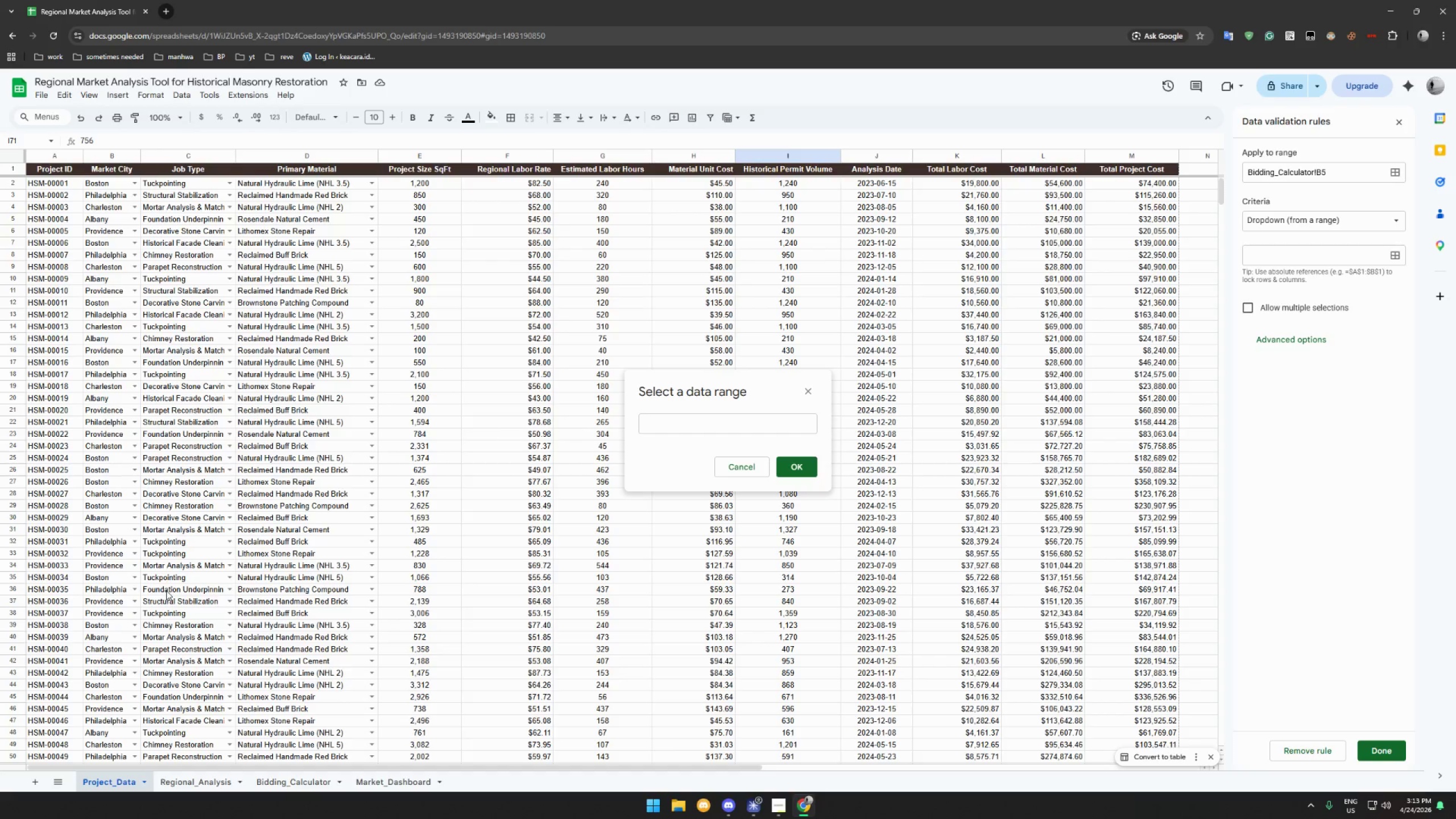 
wait(11.19)
 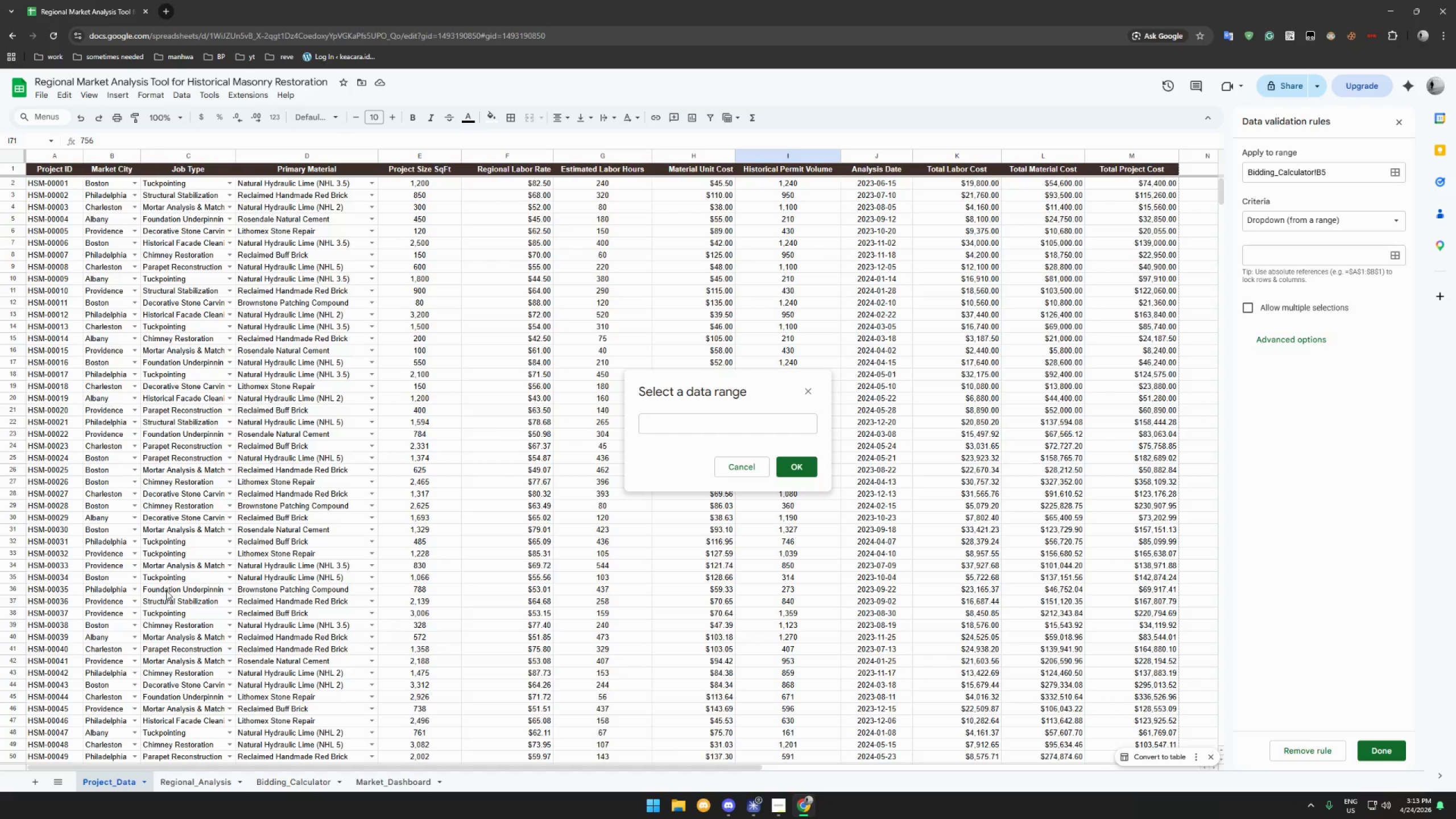 
left_click([106, 183])
 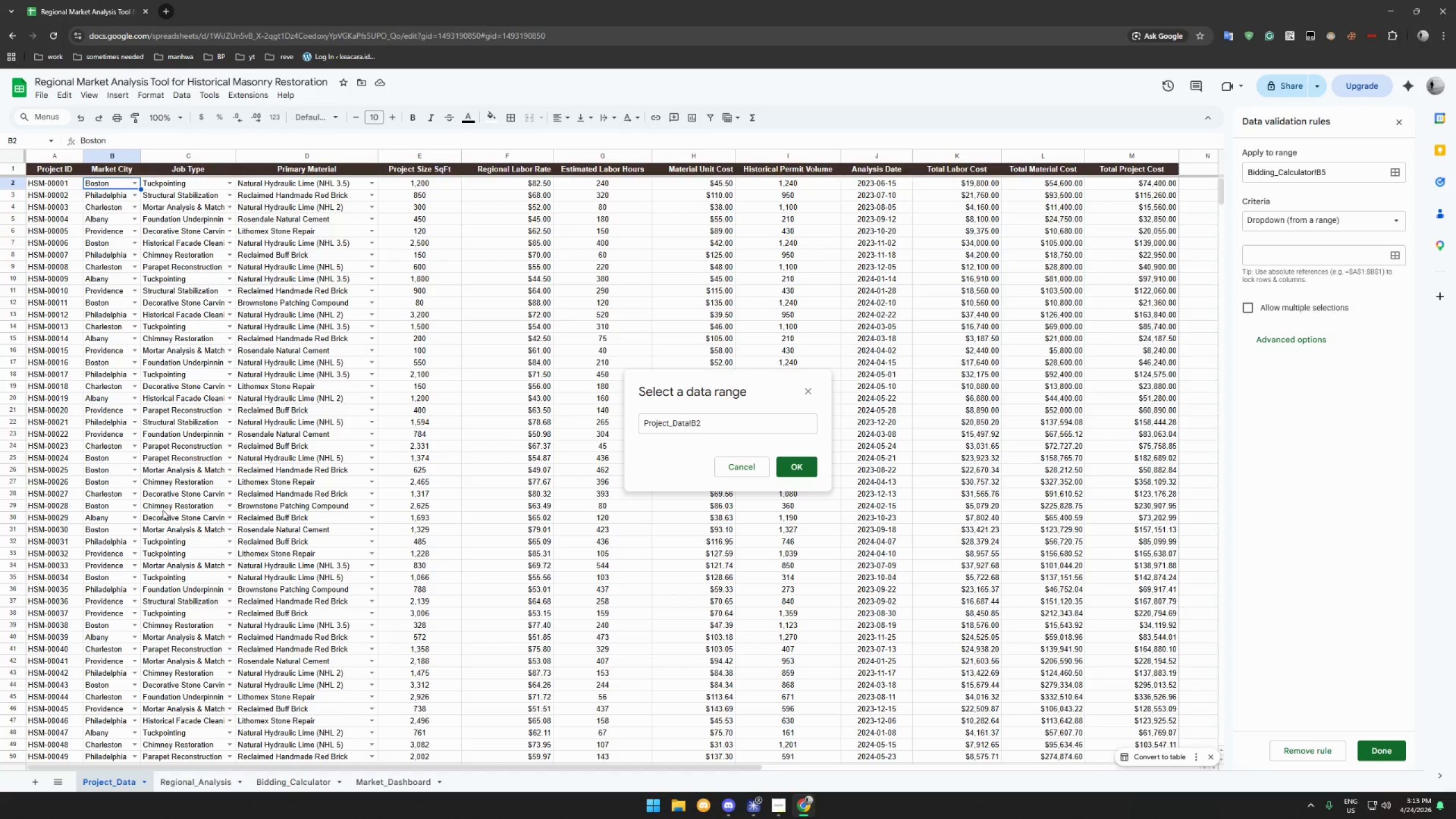 
hold_key(key=ShiftLeft, duration=0.67)
 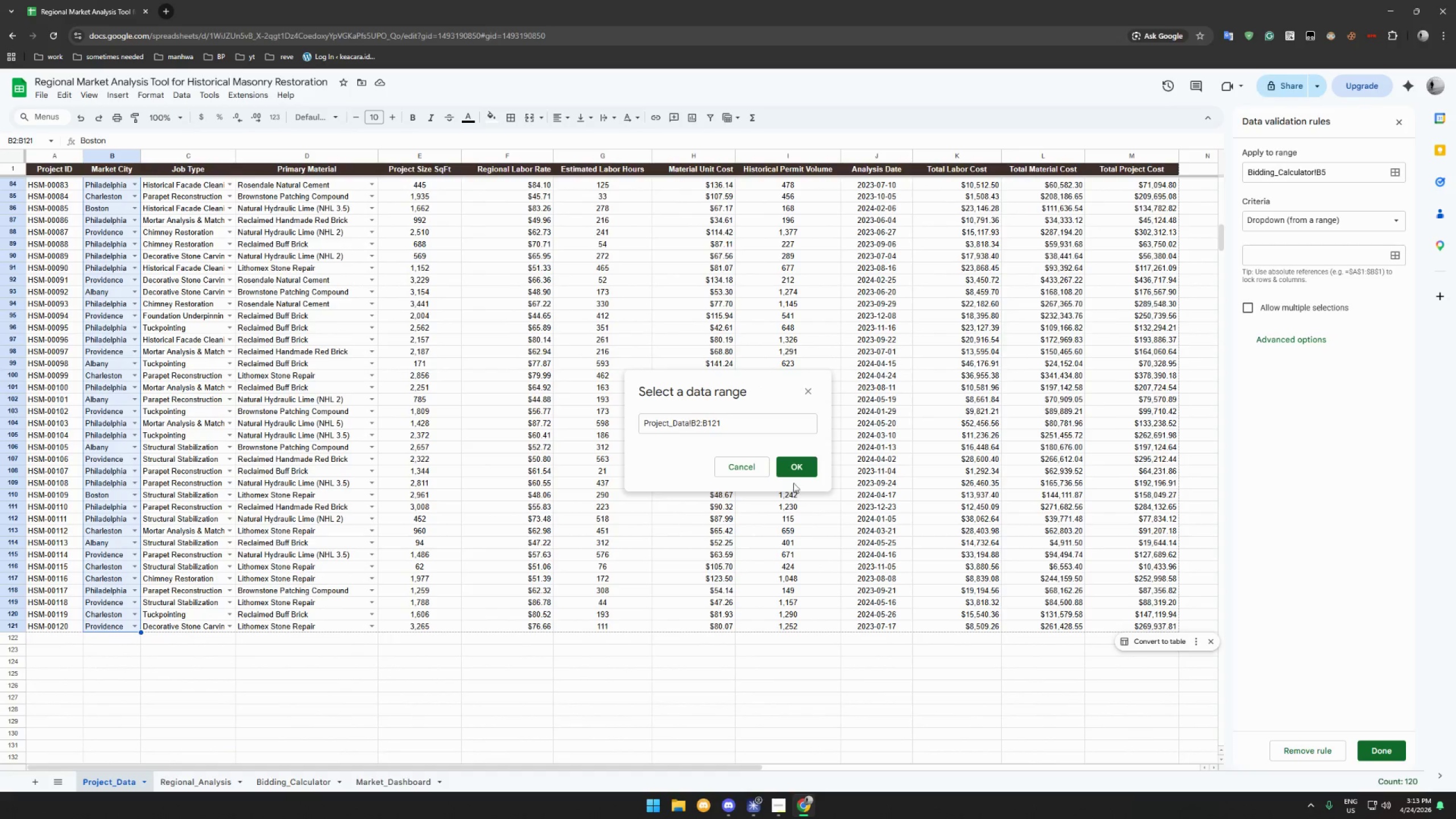 
scroll: coordinate [126, 647], scroll_direction: down, amount: 52.0
 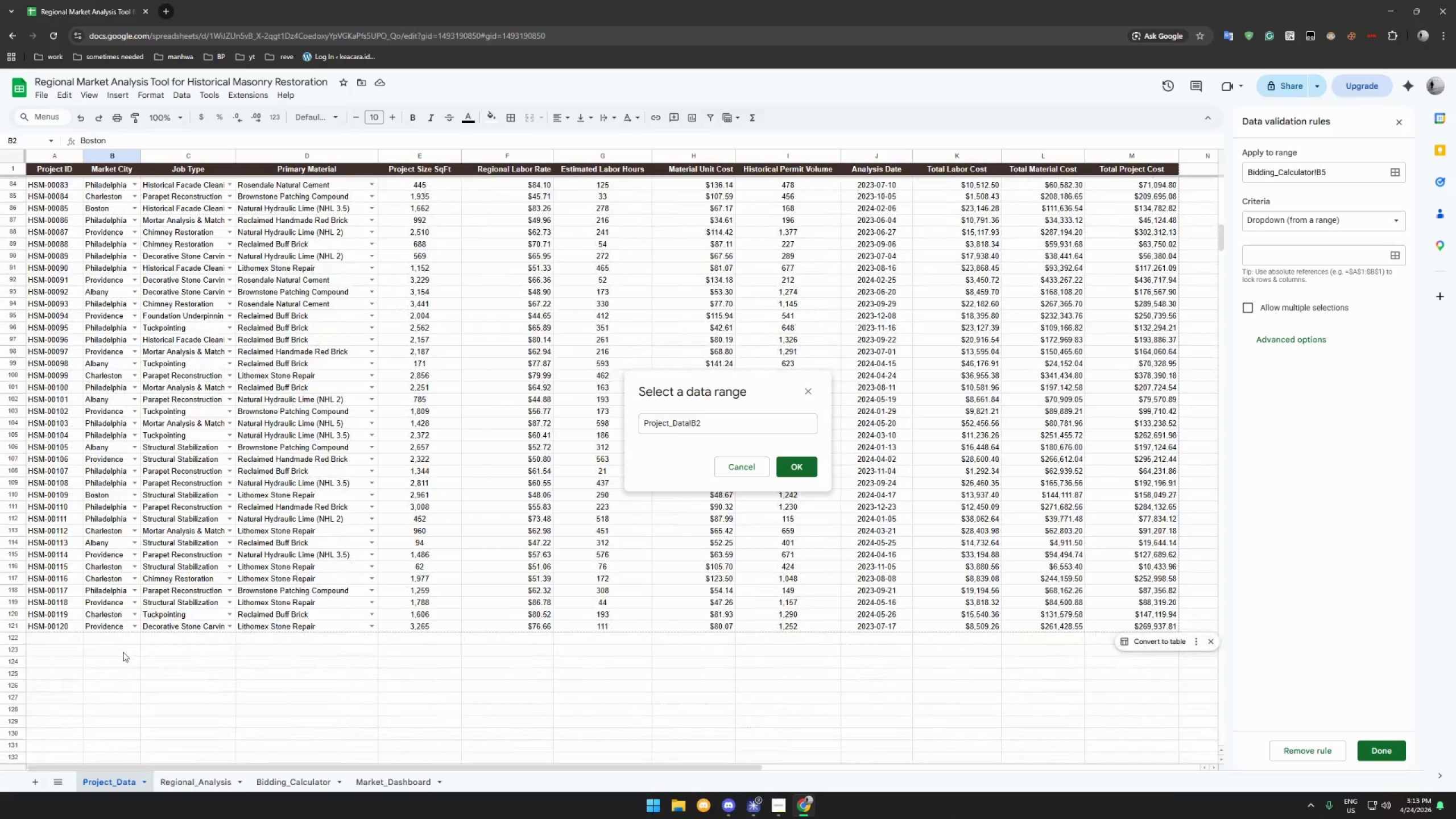 
left_click([122, 627])
 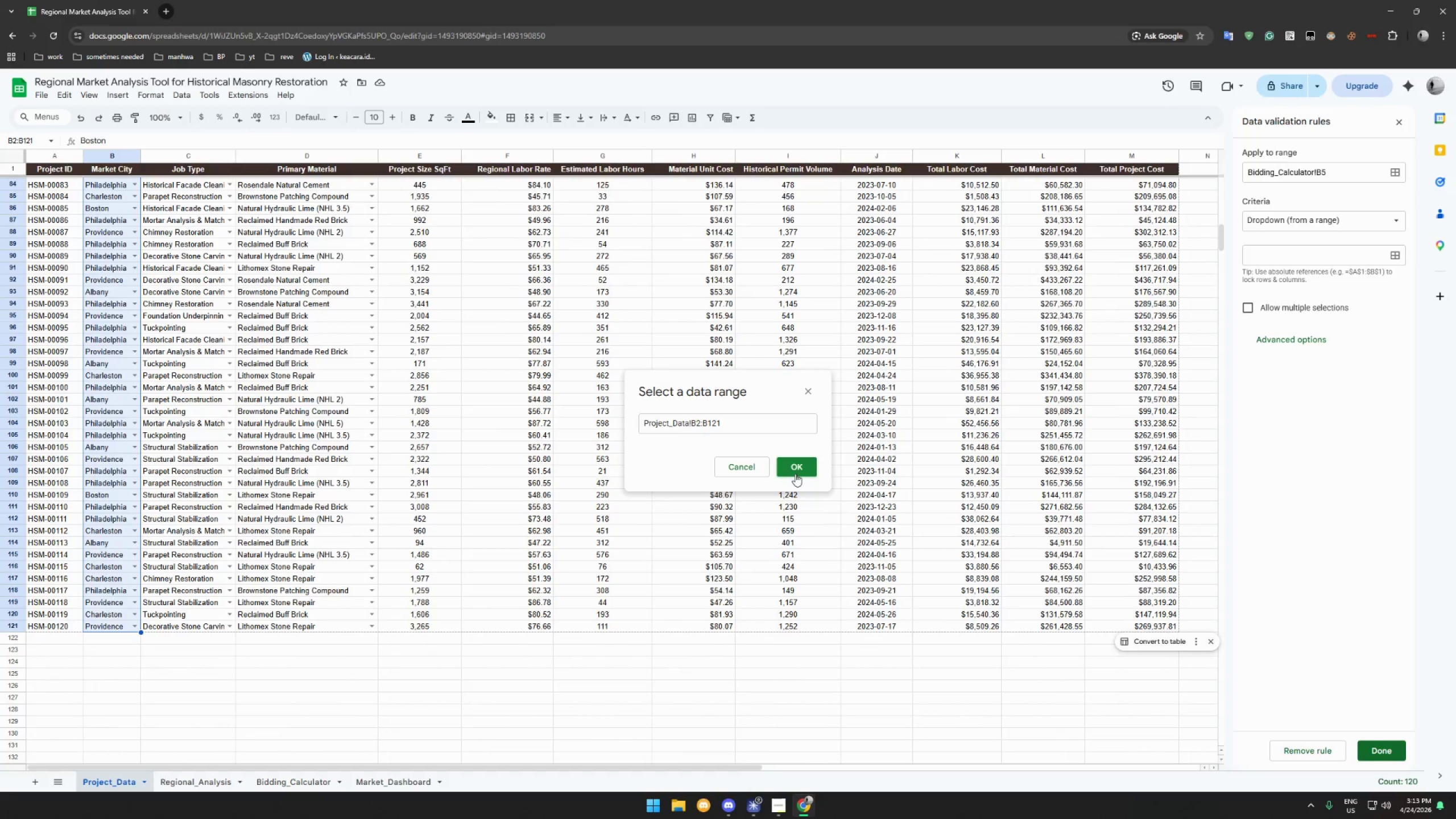 
left_click([795, 471])
 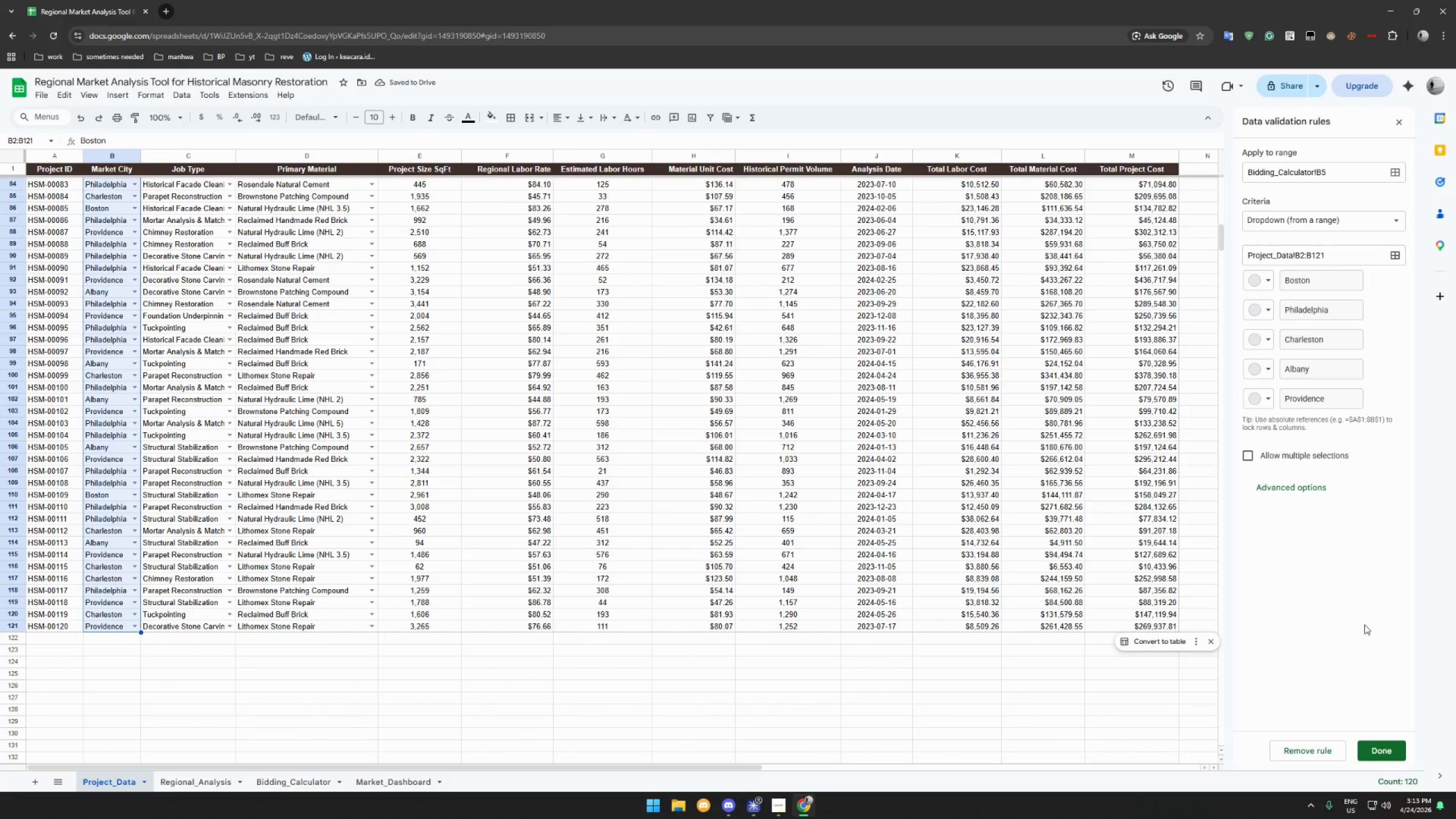 
wait(5.38)
 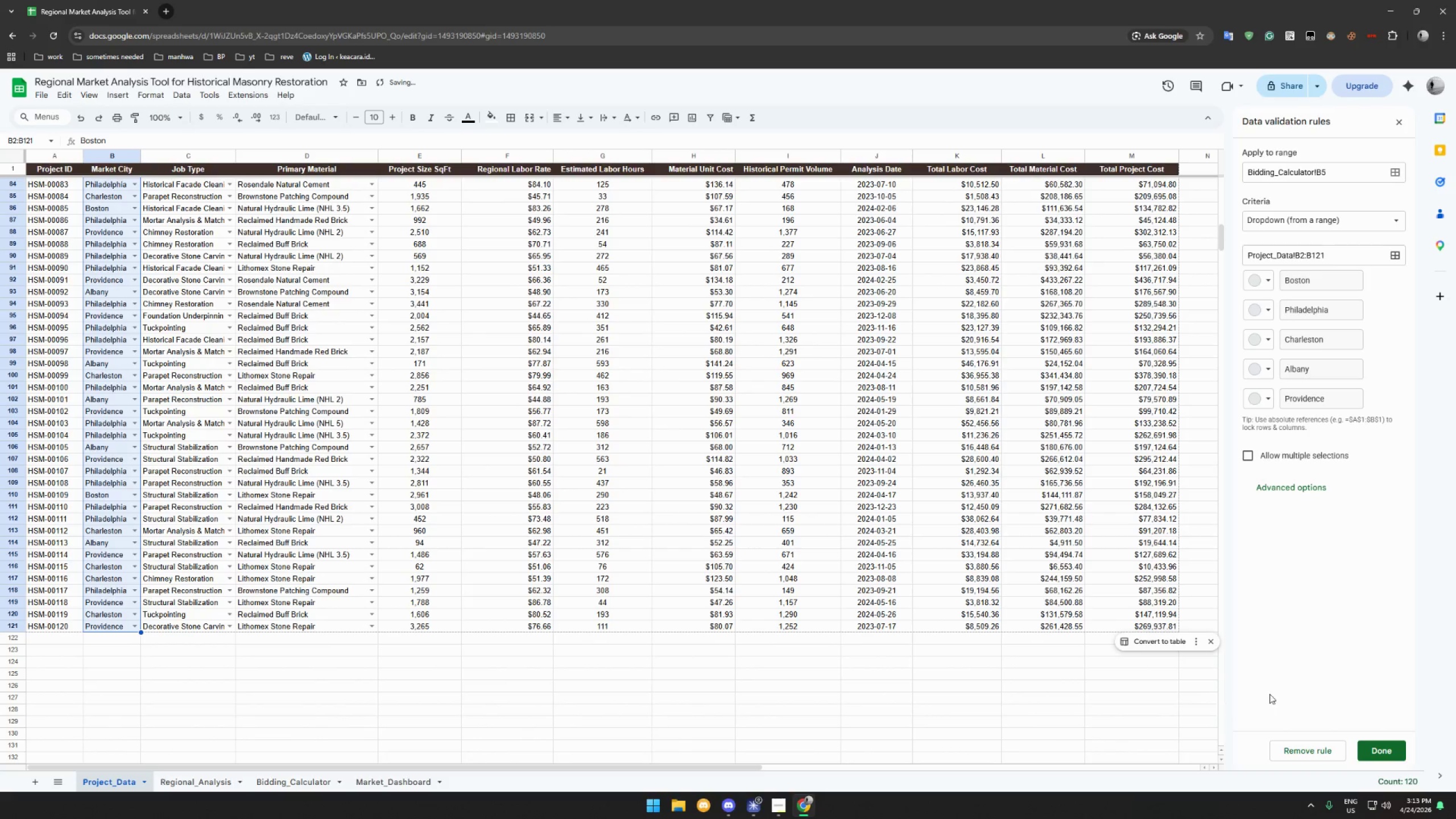 
left_click([1387, 755])
 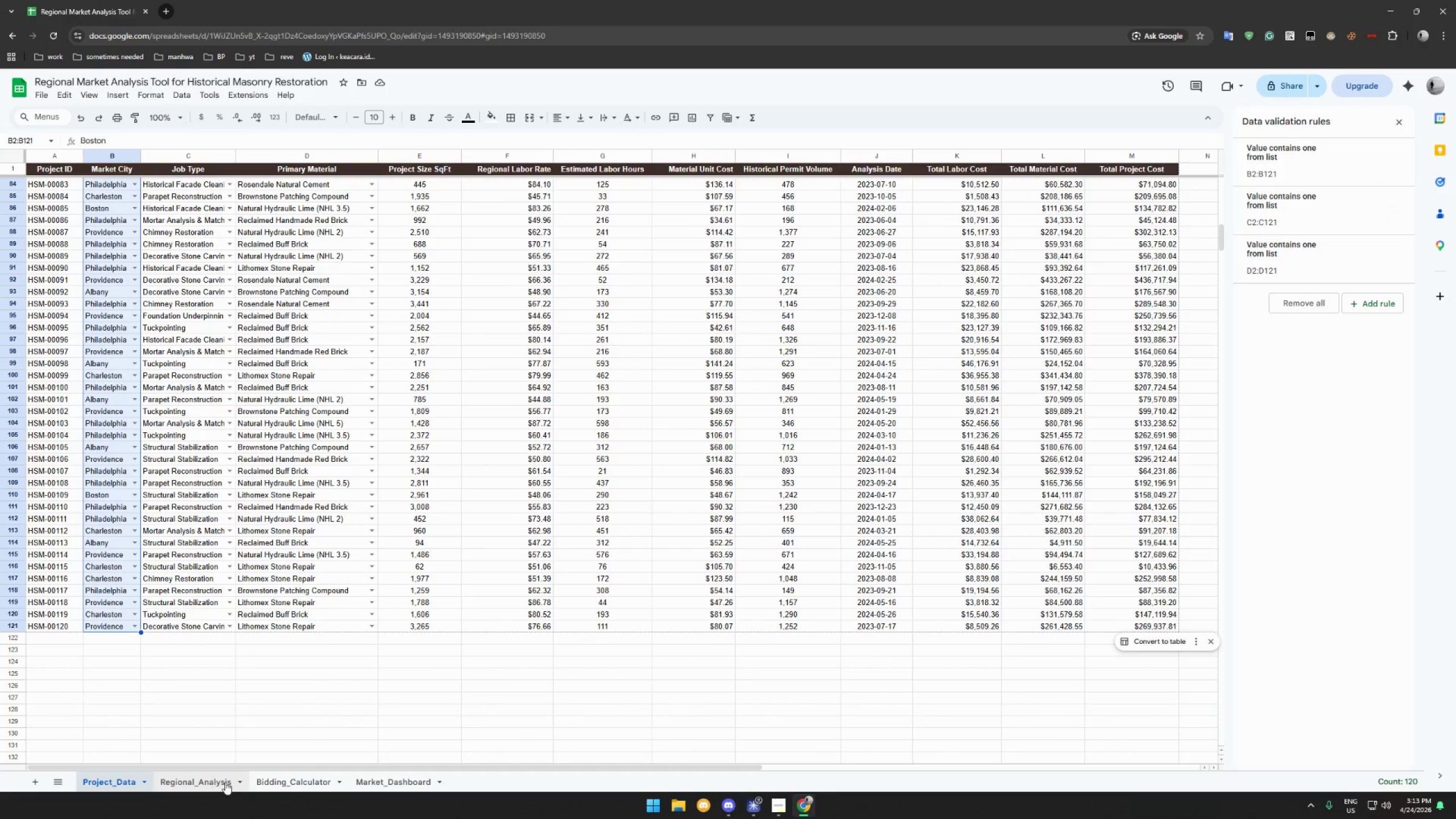 
left_click([287, 787])
 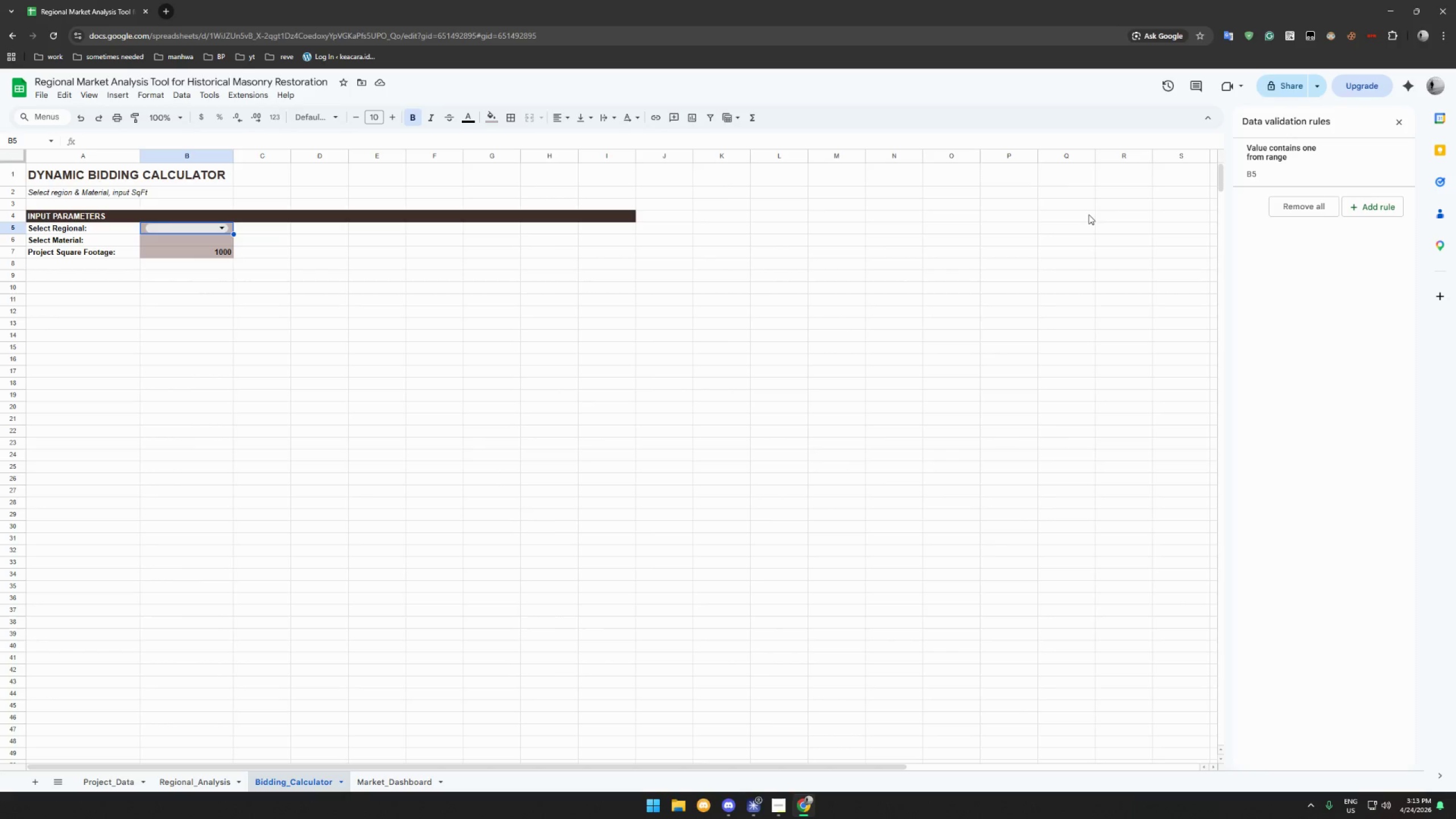 
left_click([1321, 163])
 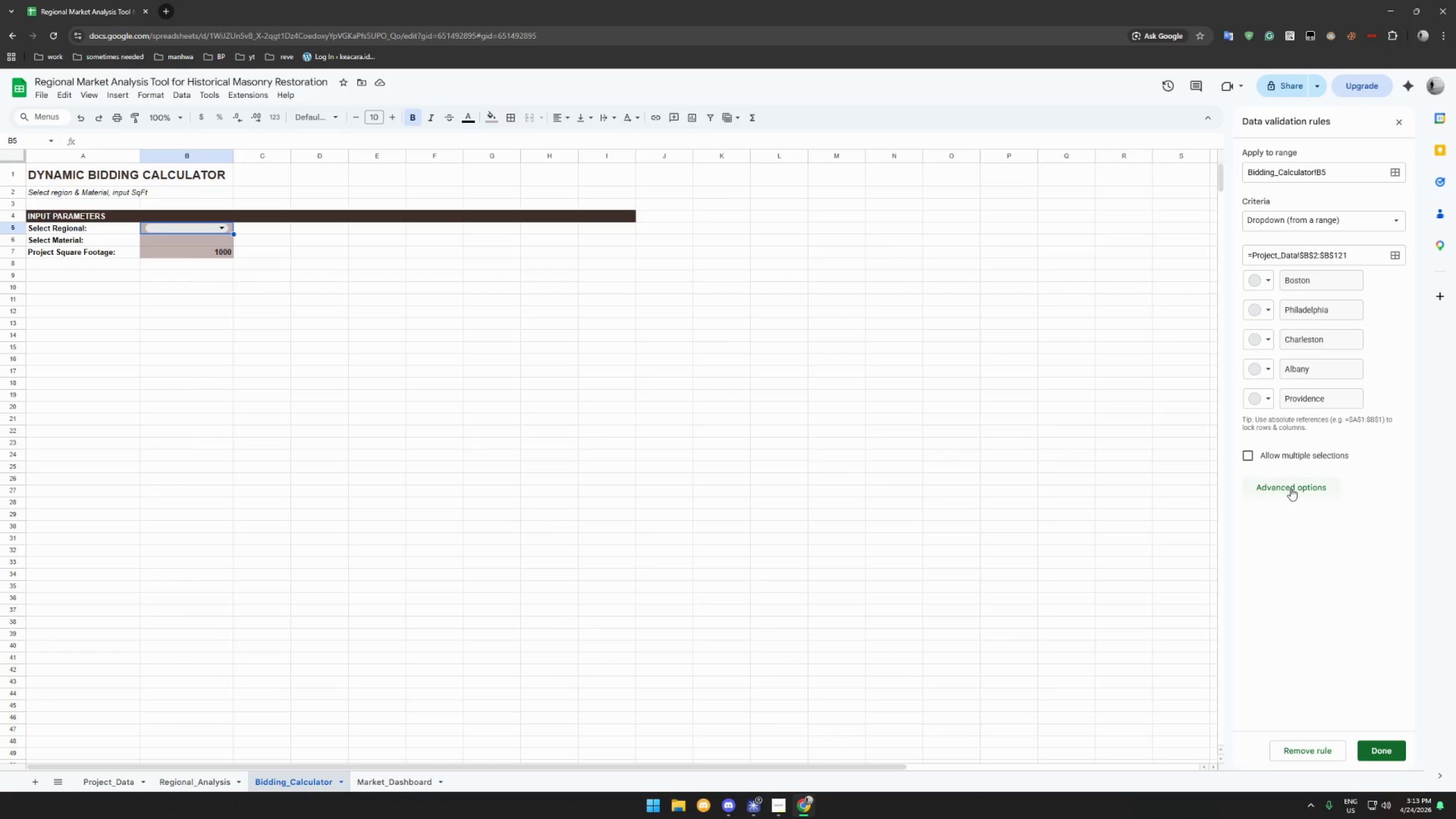 
left_click([1290, 488])
 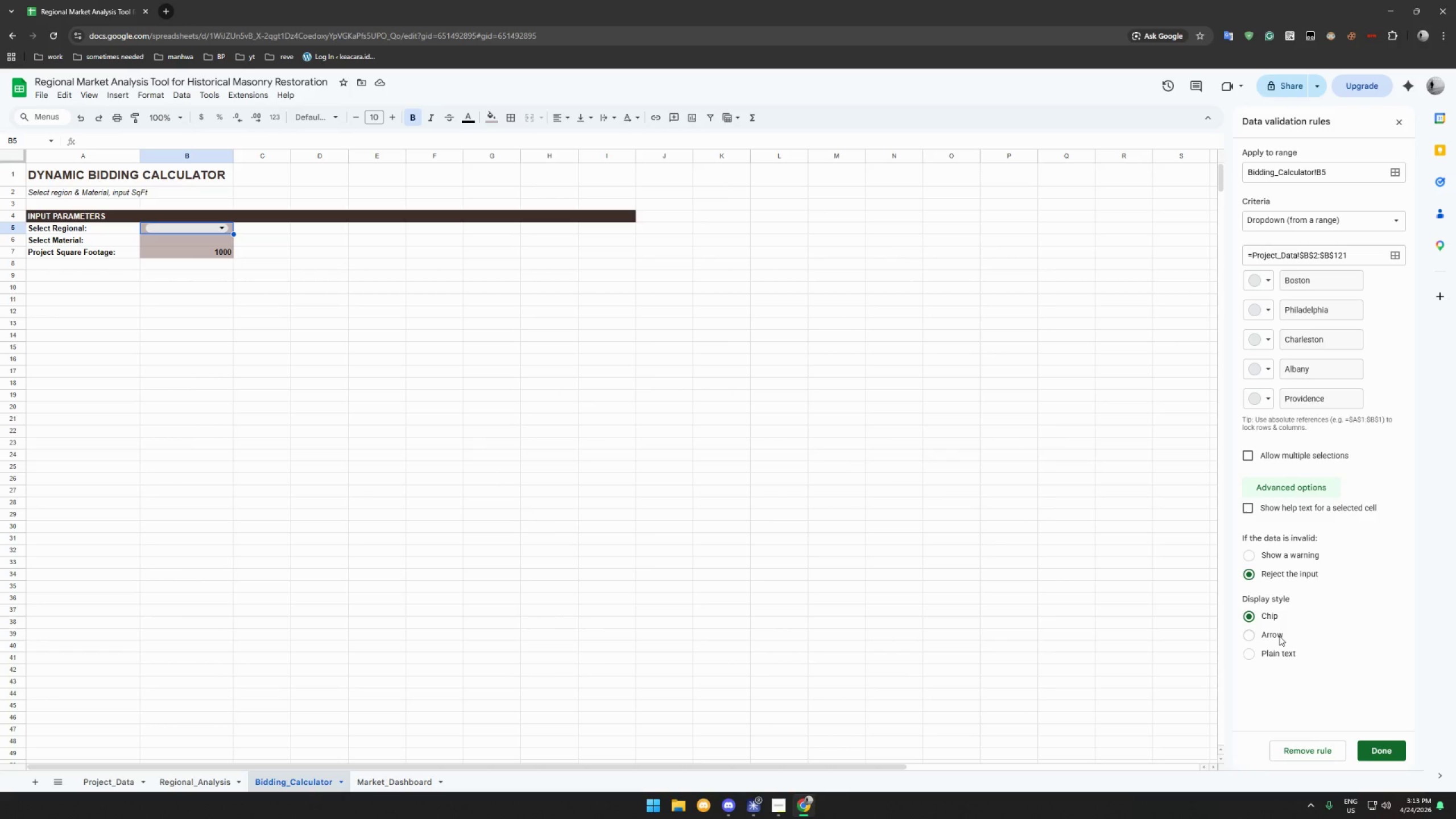 
left_click([1279, 637])
 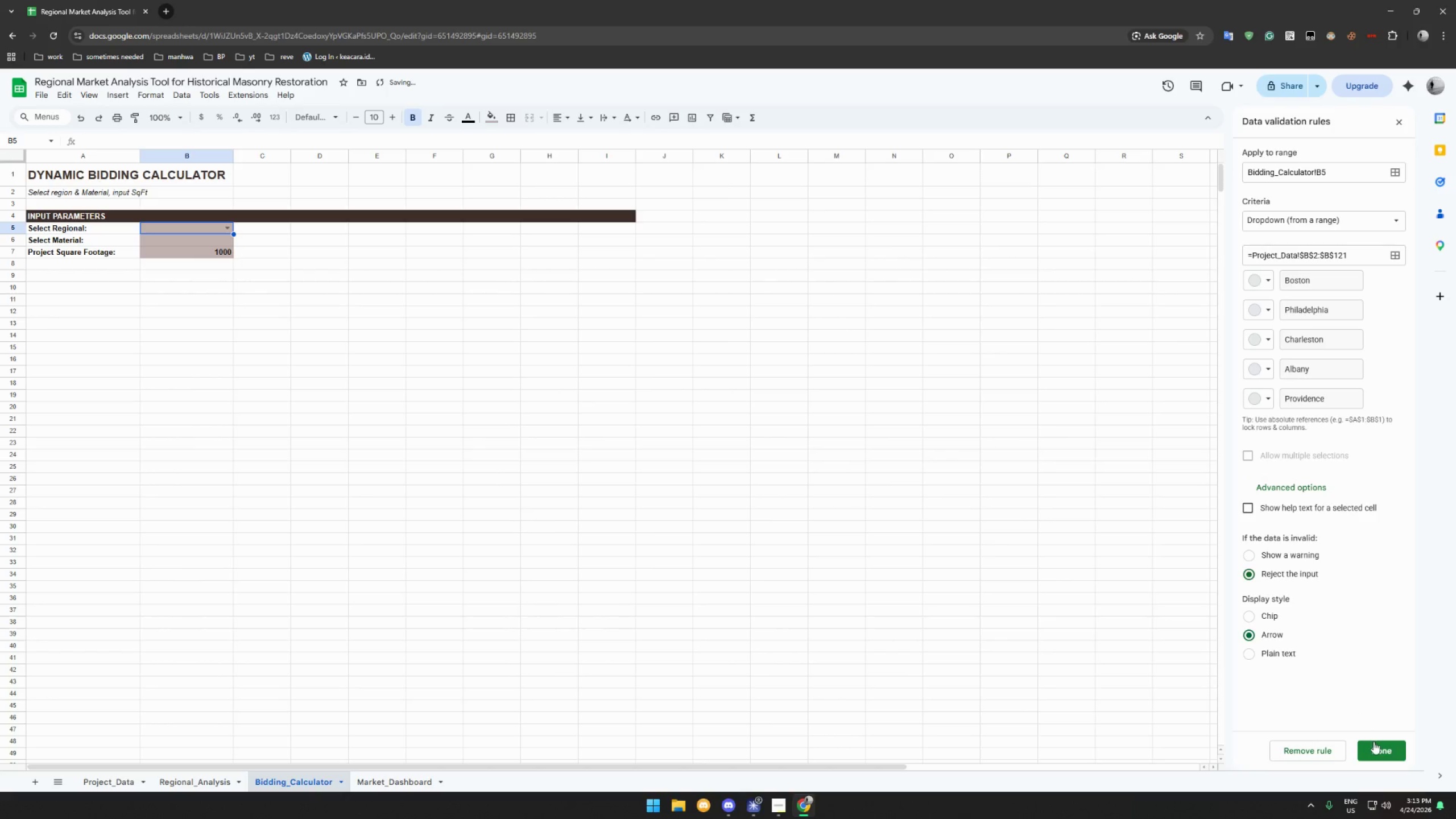 
left_click([1376, 747])
 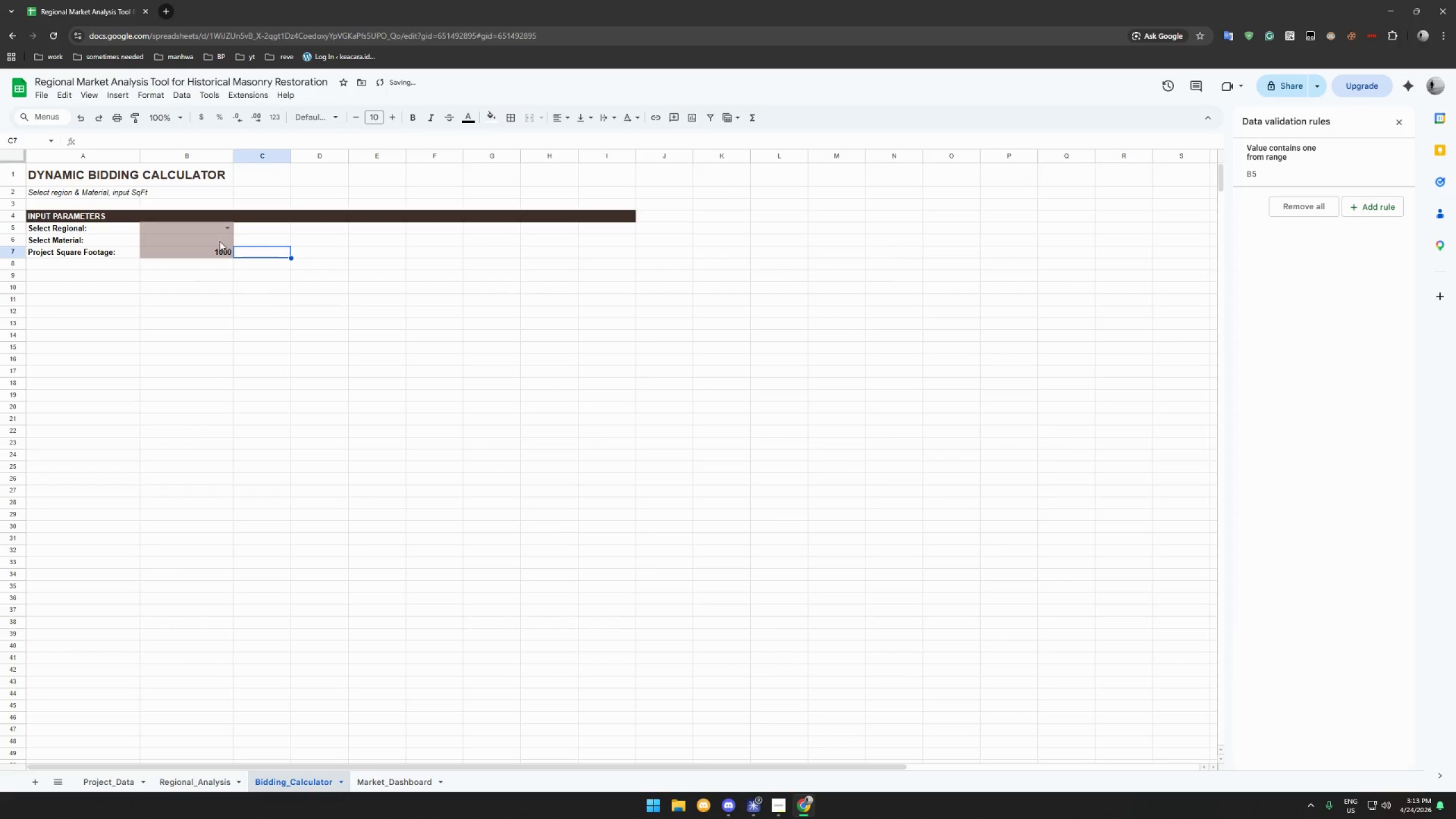 
left_click([224, 228])
 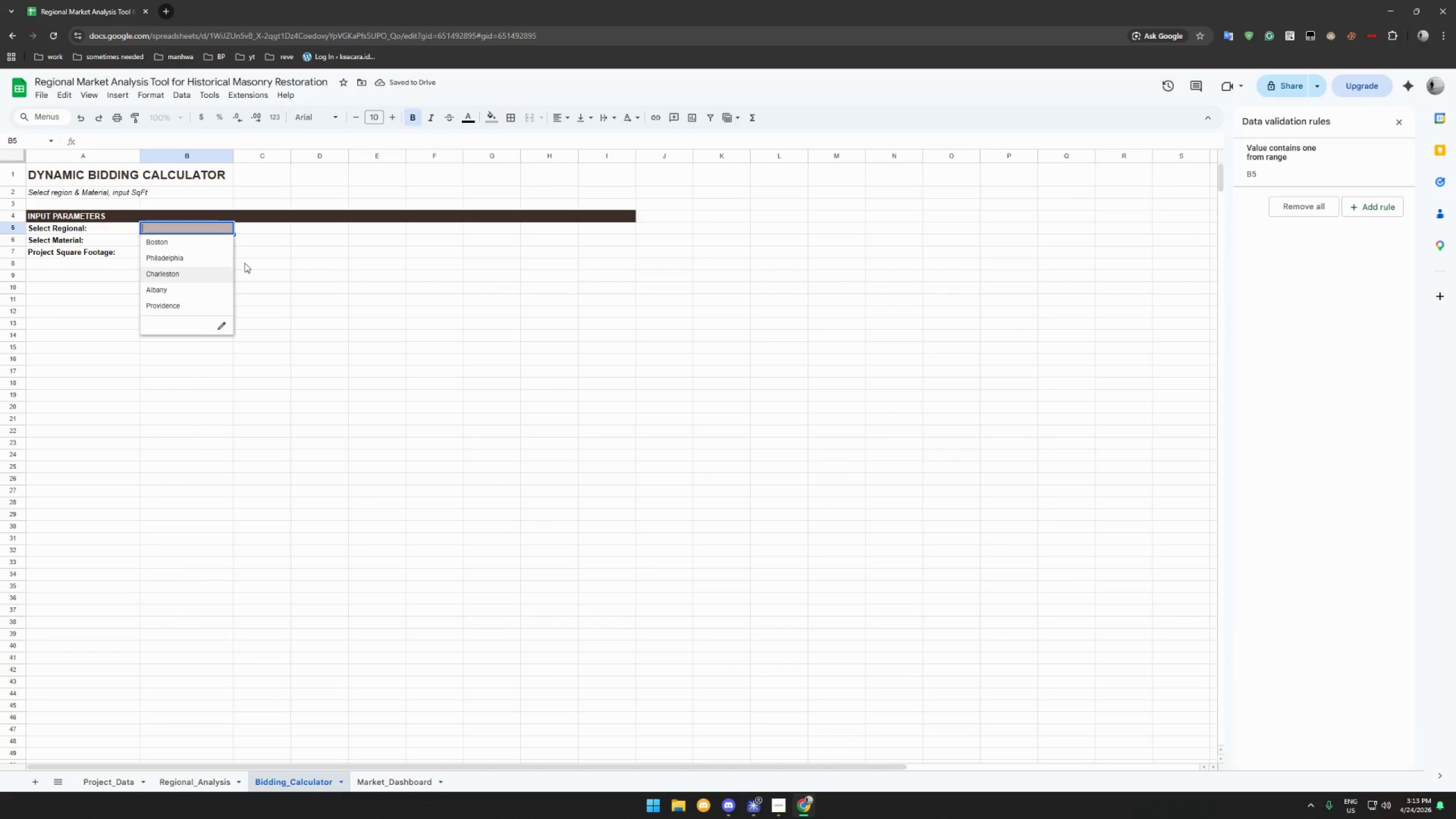 
left_click([271, 254])
 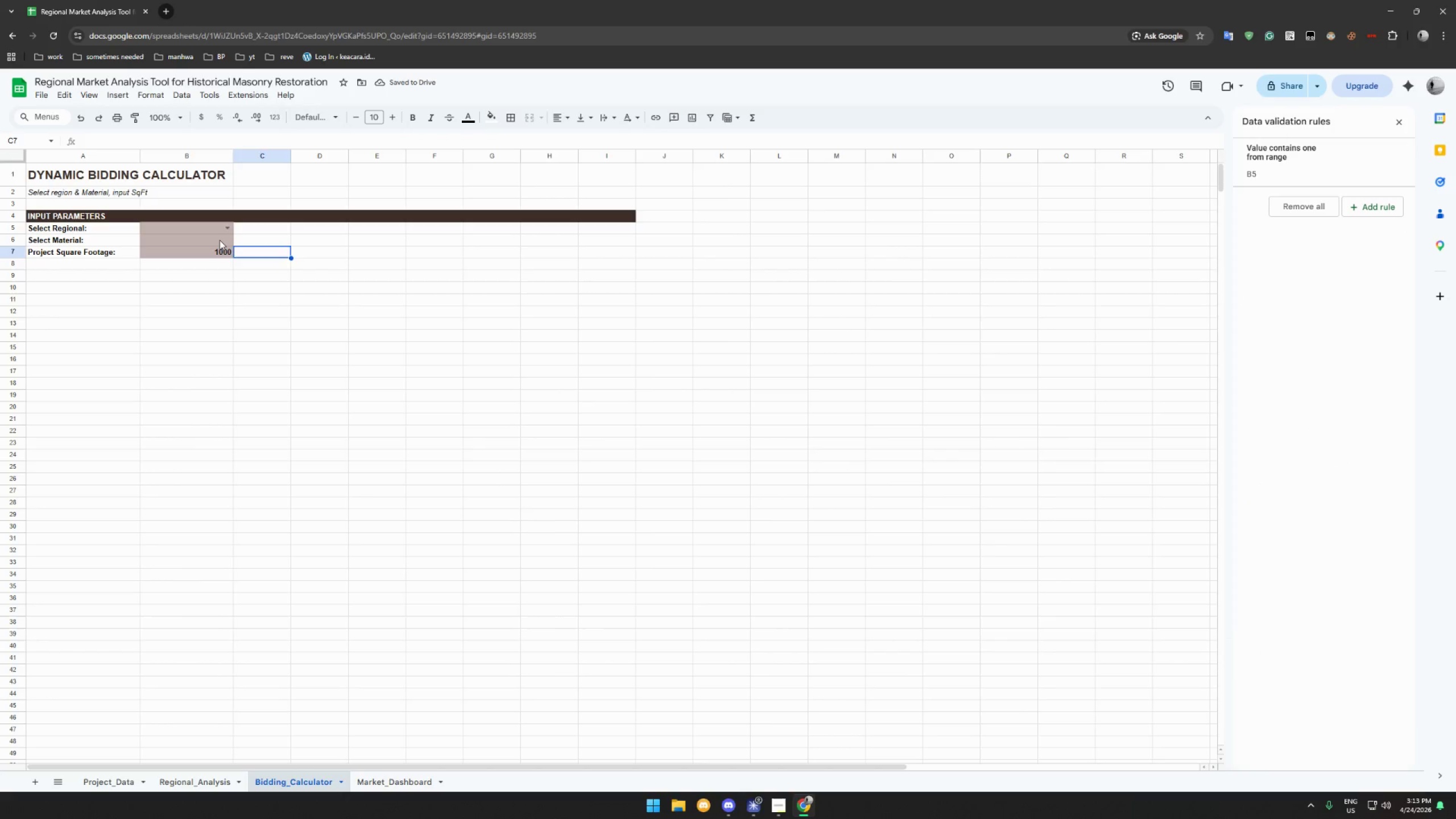 
left_click([220, 240])
 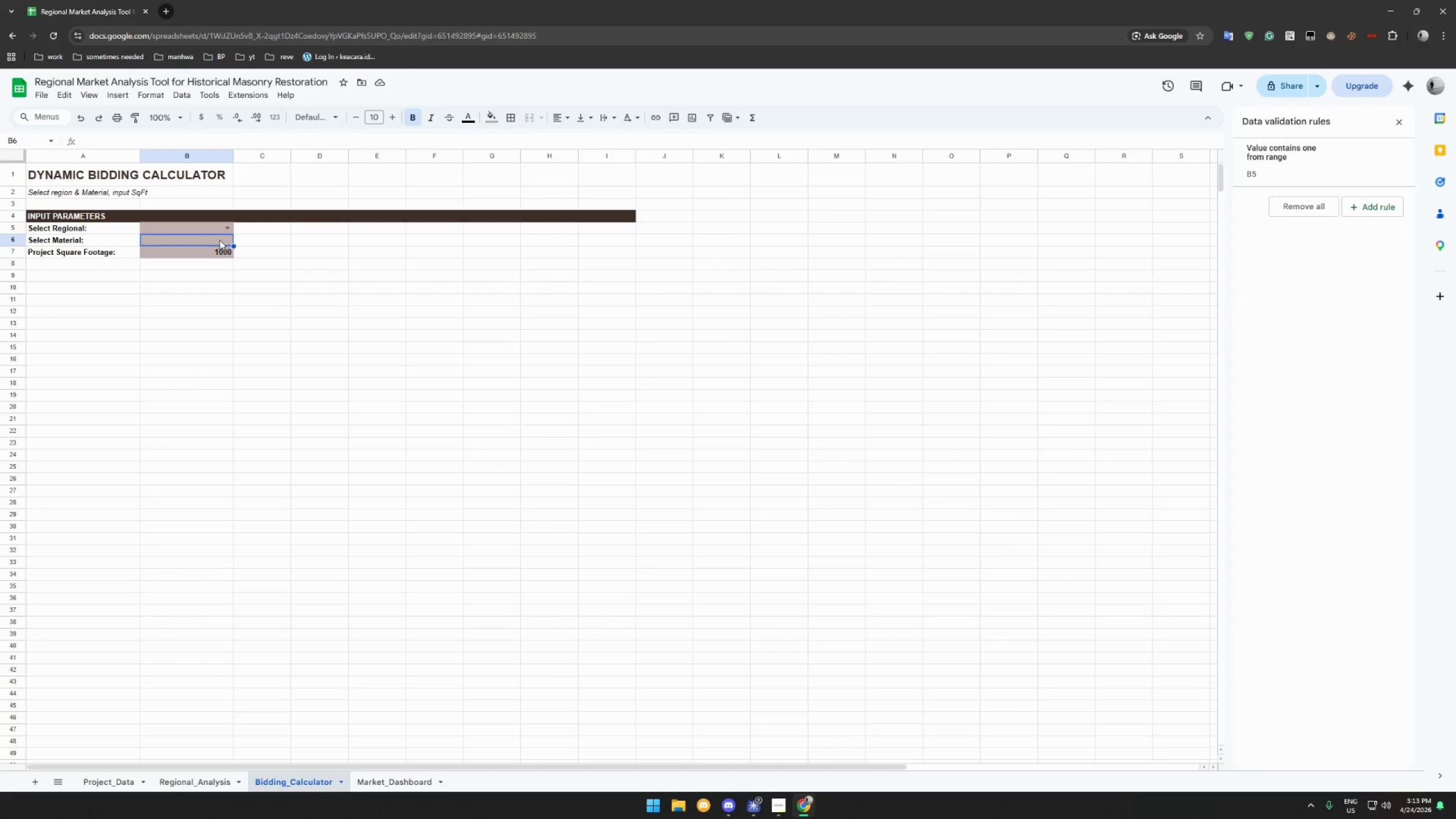 
mouse_move([226, 226])
 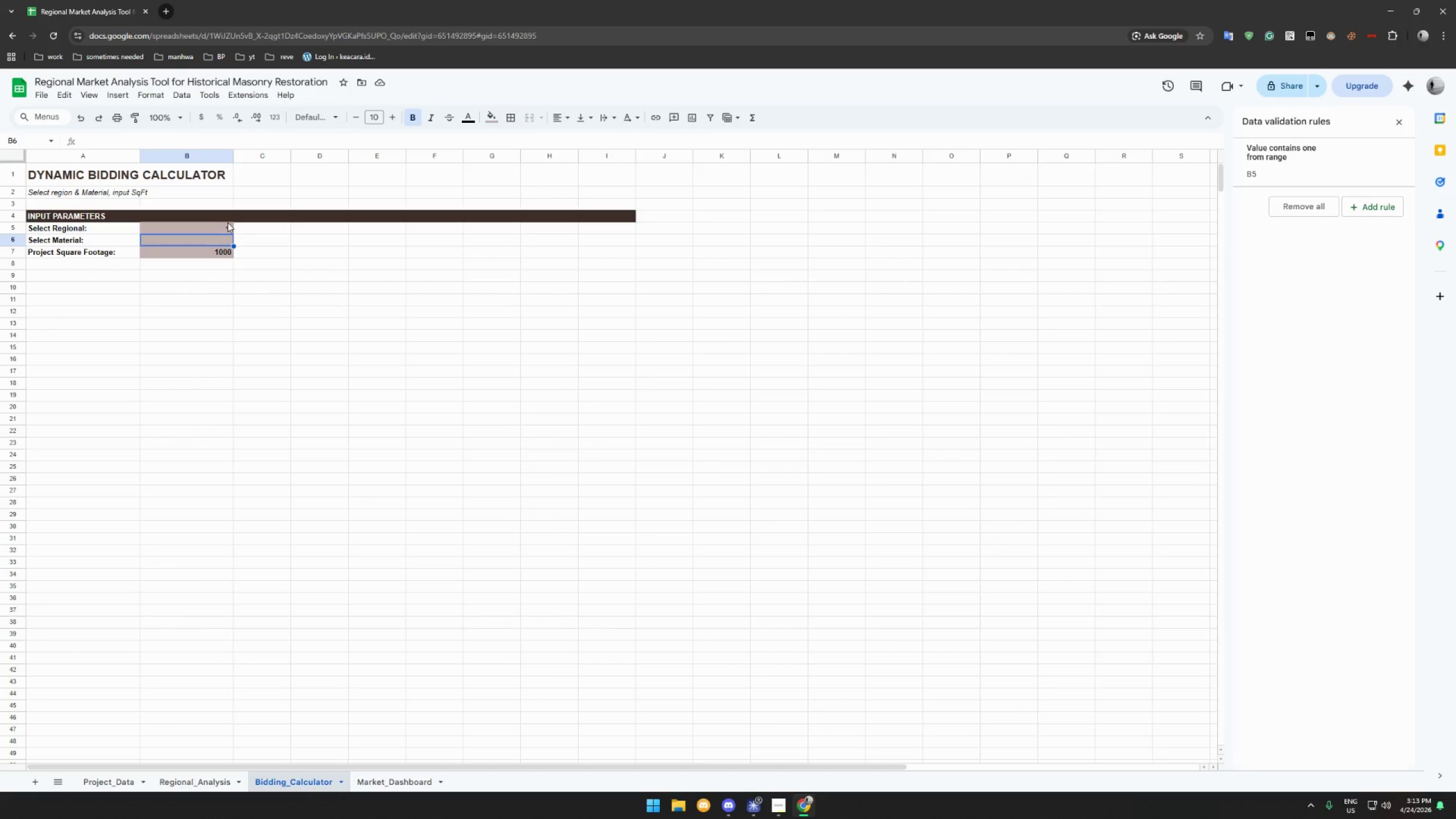 
wait(9.87)
 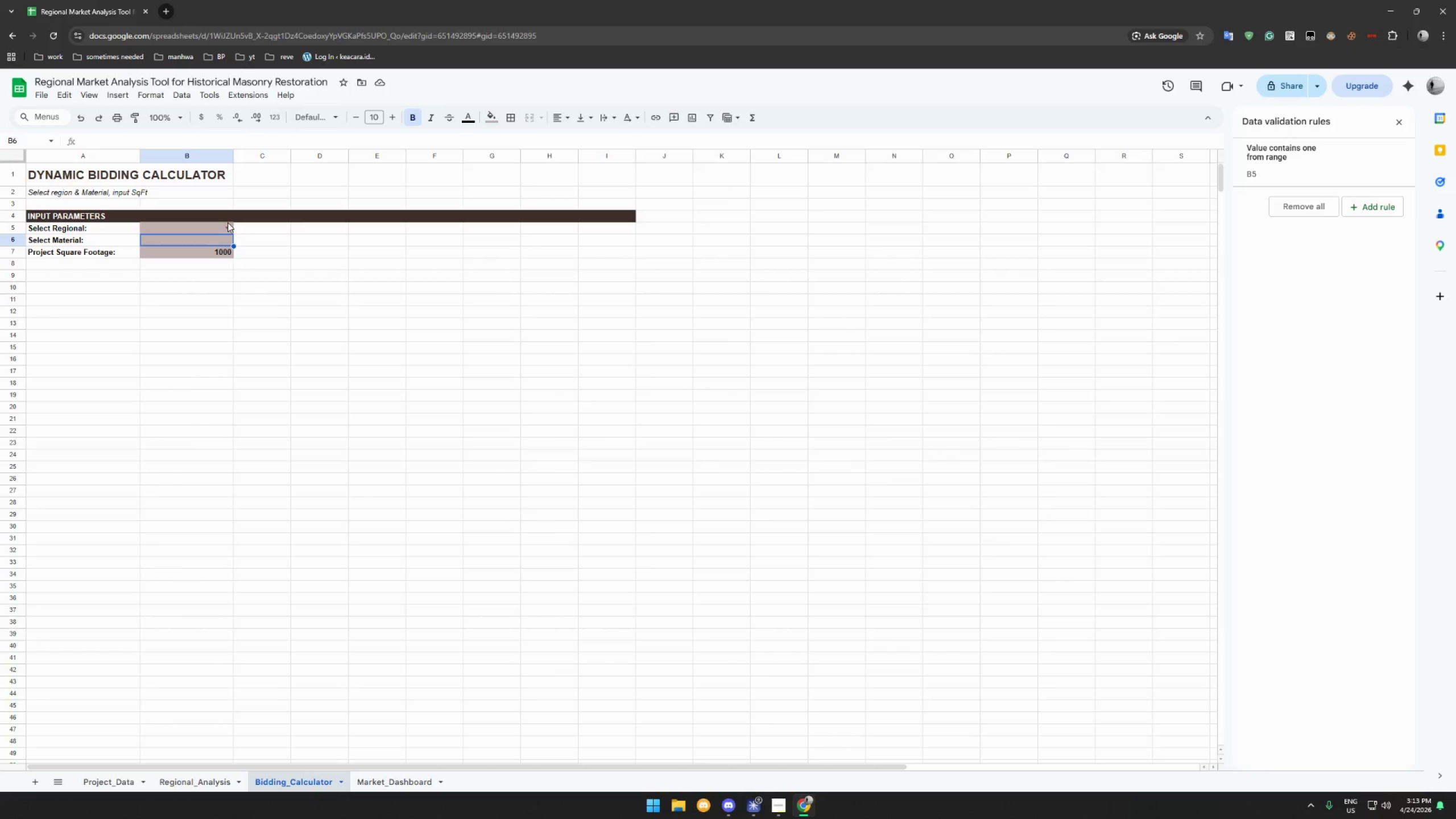 
right_click([167, 241])
 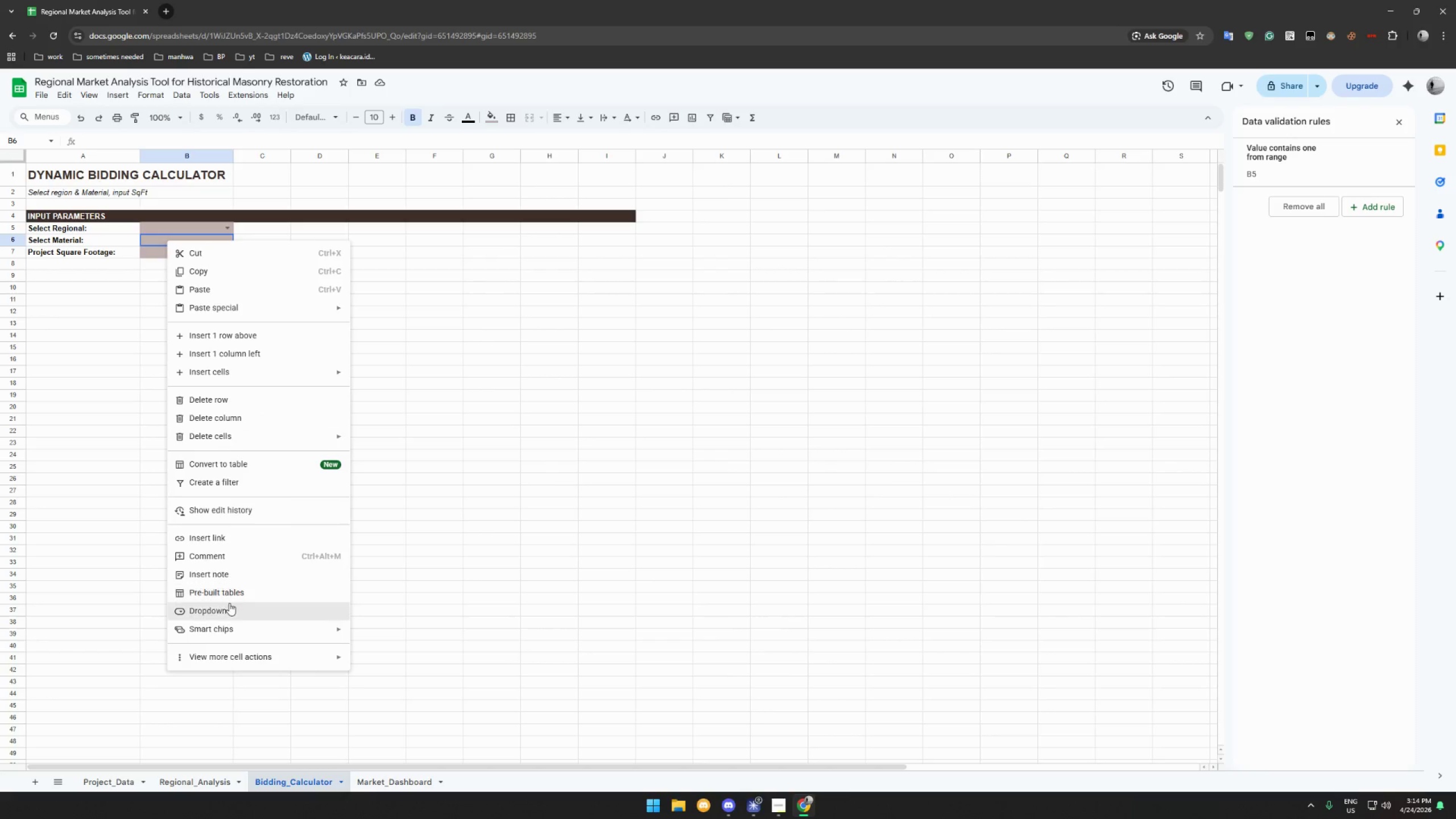 
left_click([231, 608])
 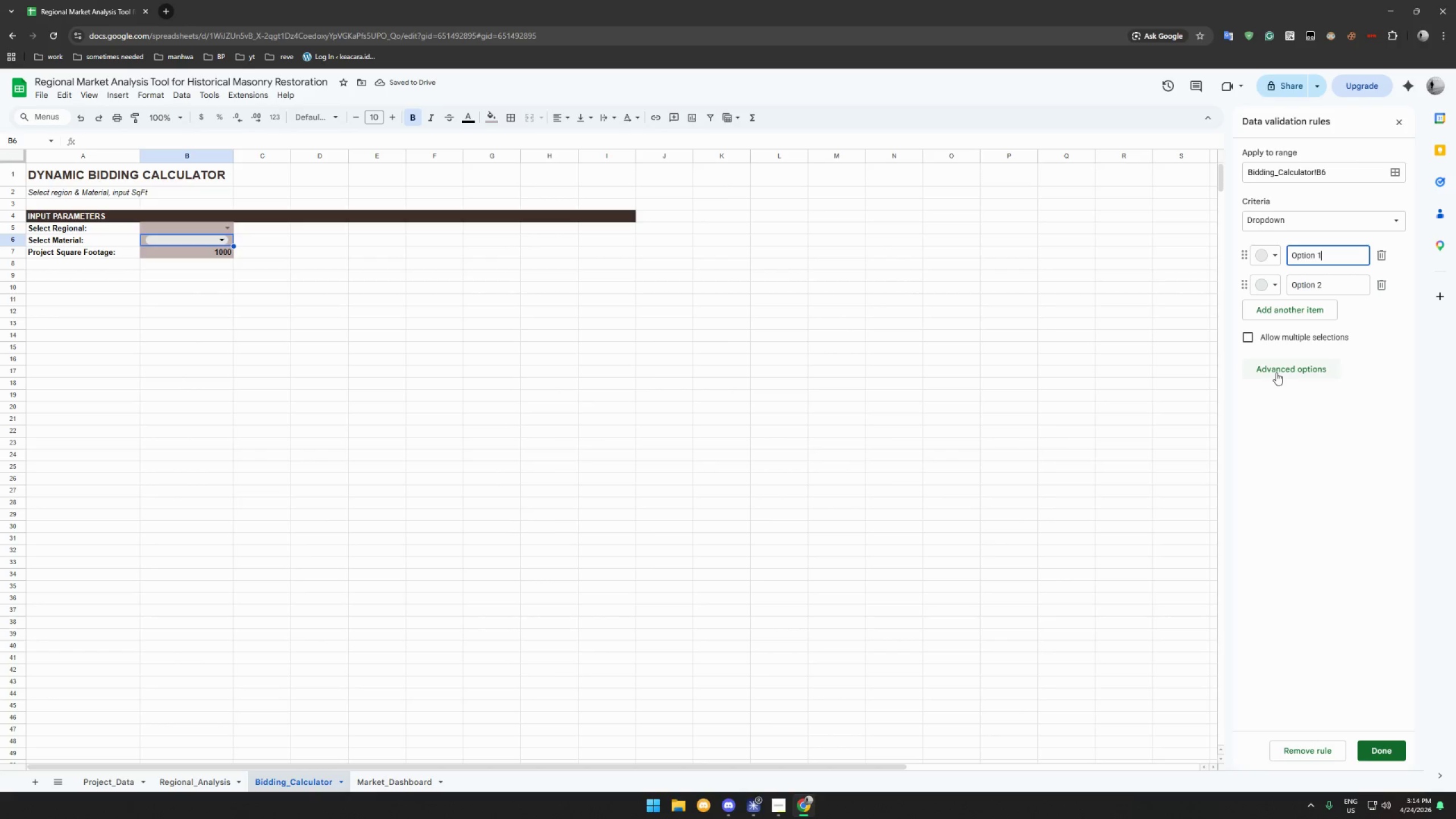 
left_click([1395, 216])
 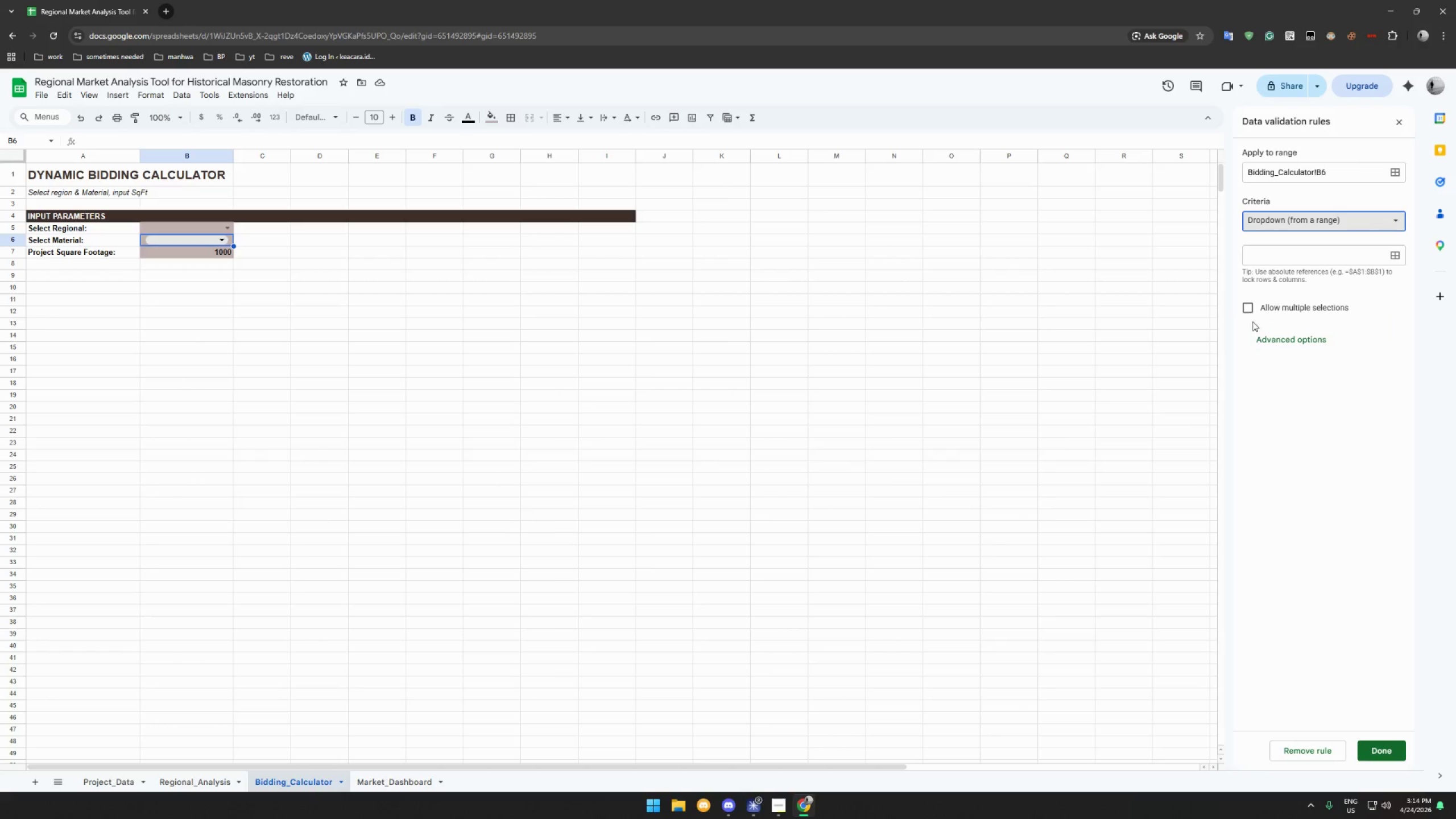 
left_click([1393, 250])
 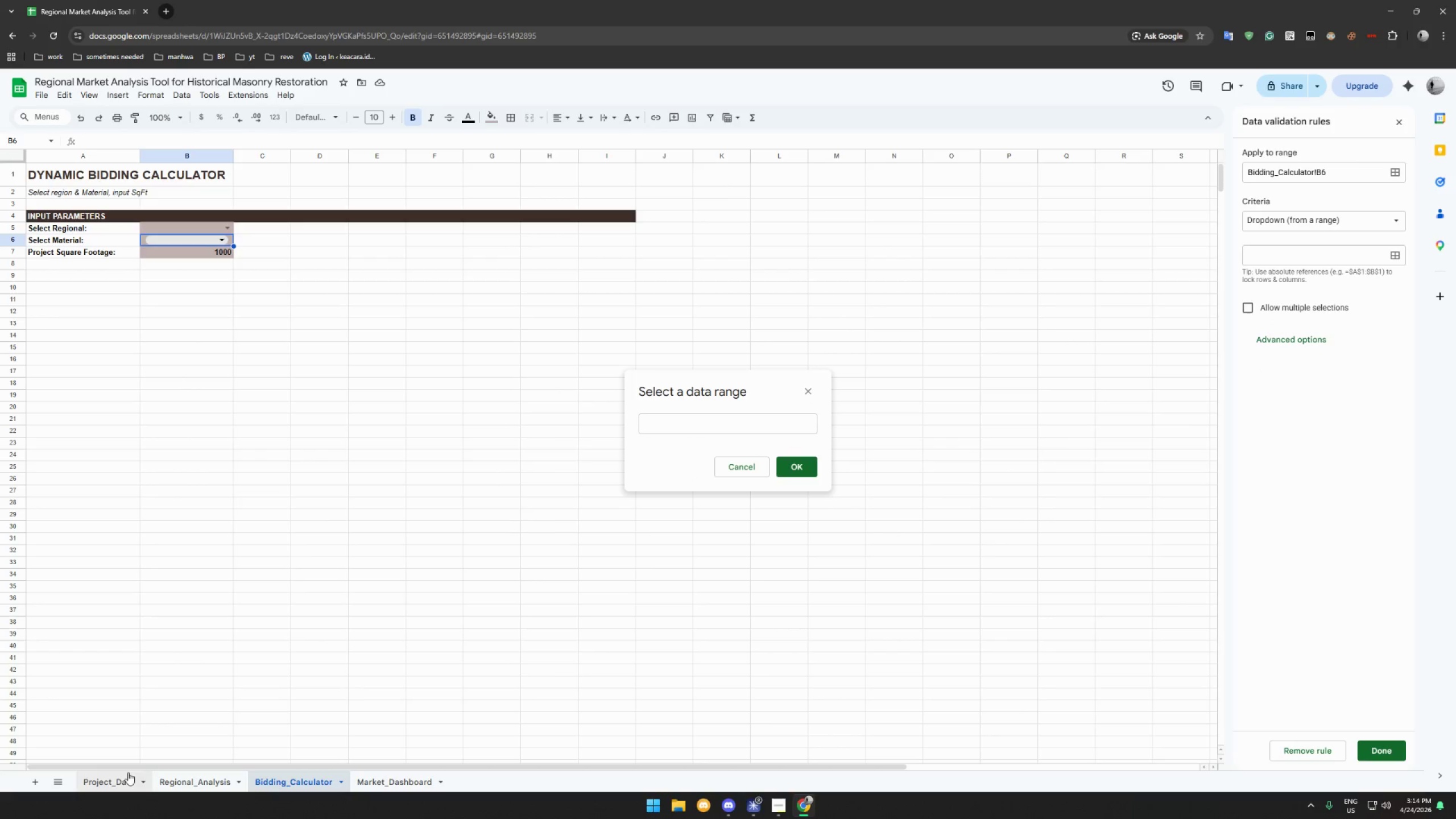 
left_click([118, 780])
 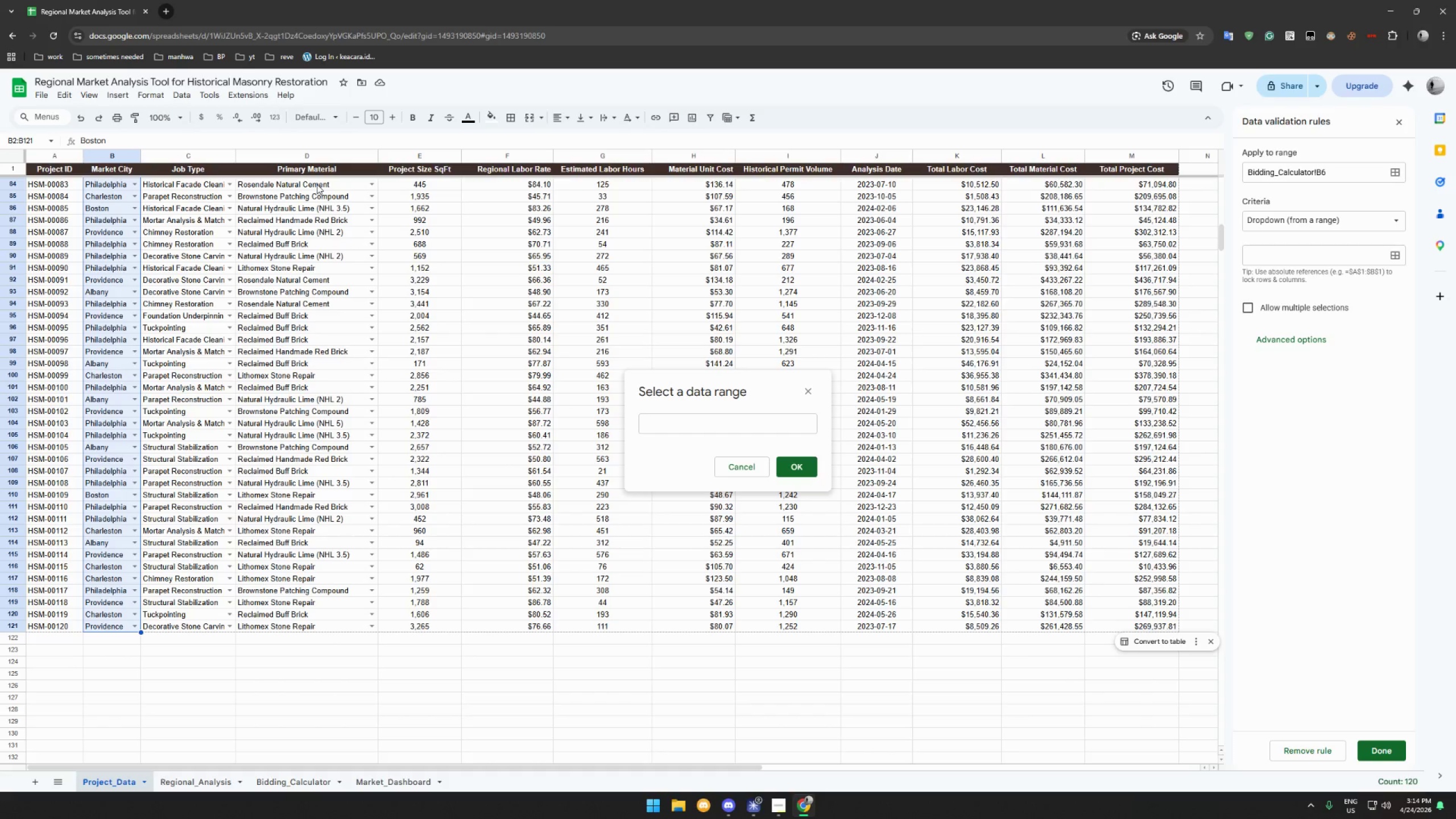 
scroll: coordinate [311, 565], scroll_direction: up, amount: 7.0
 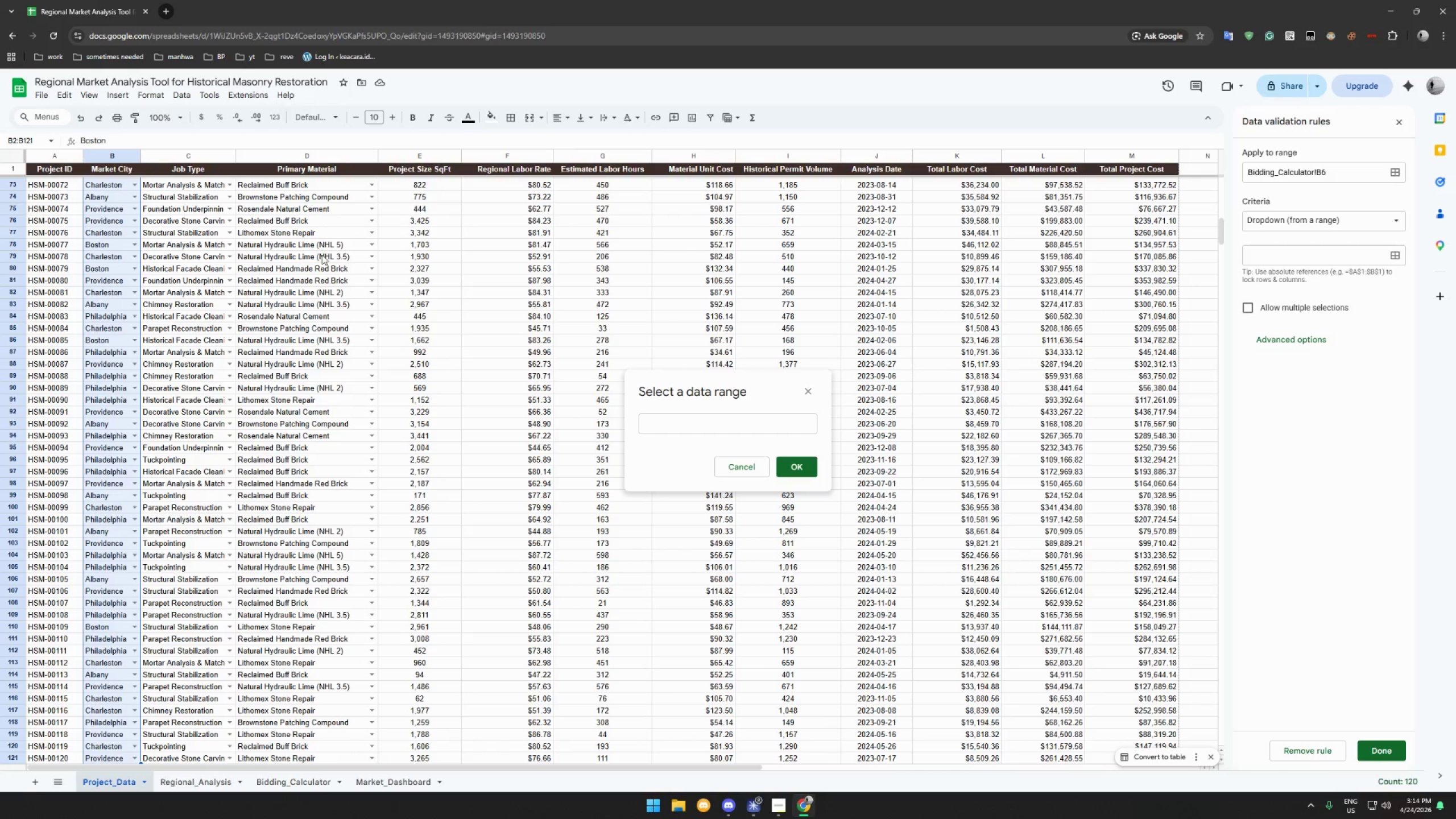 
left_click([322, 255])
 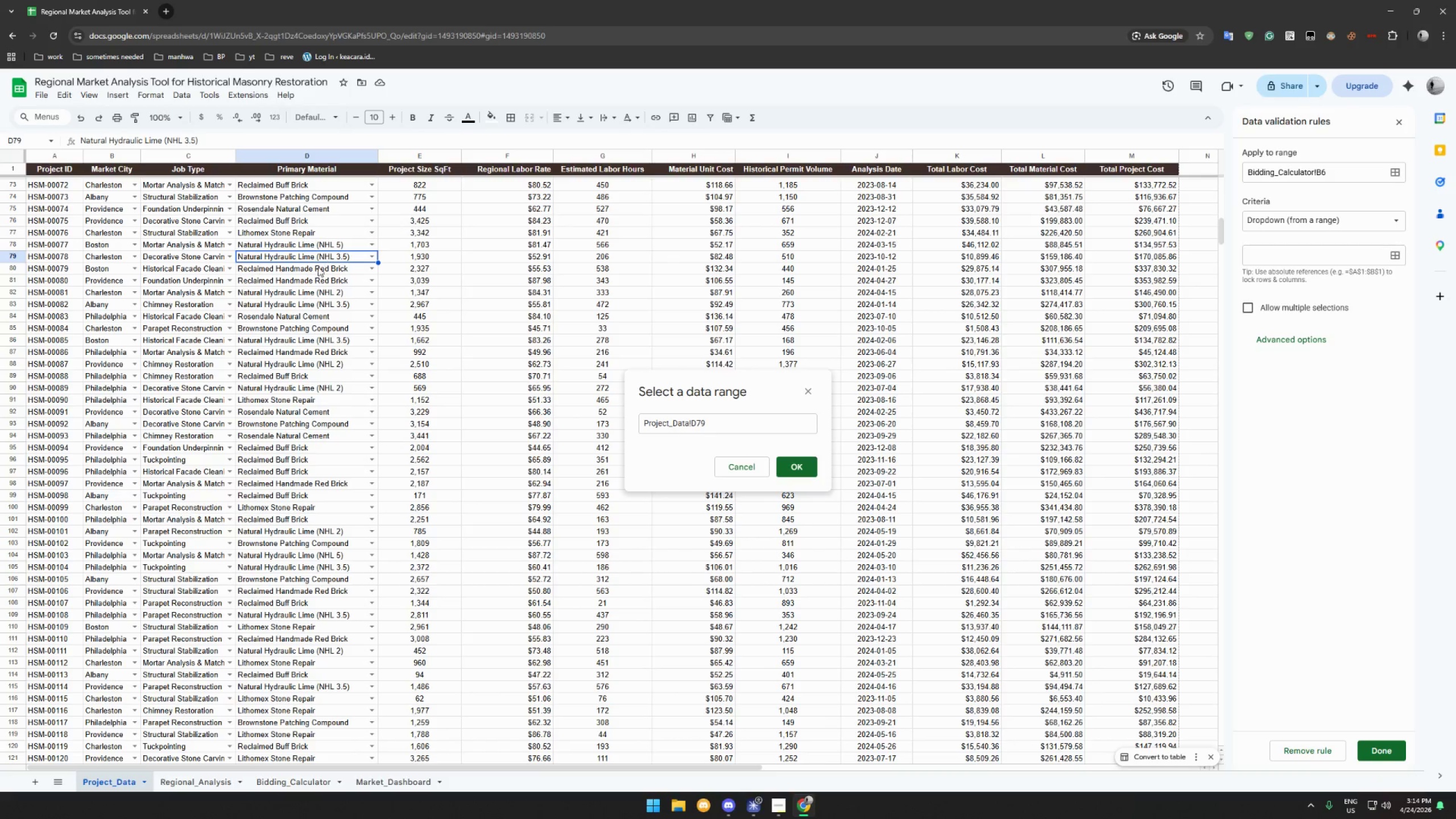 
scroll: coordinate [307, 318], scroll_direction: up, amount: 55.0
 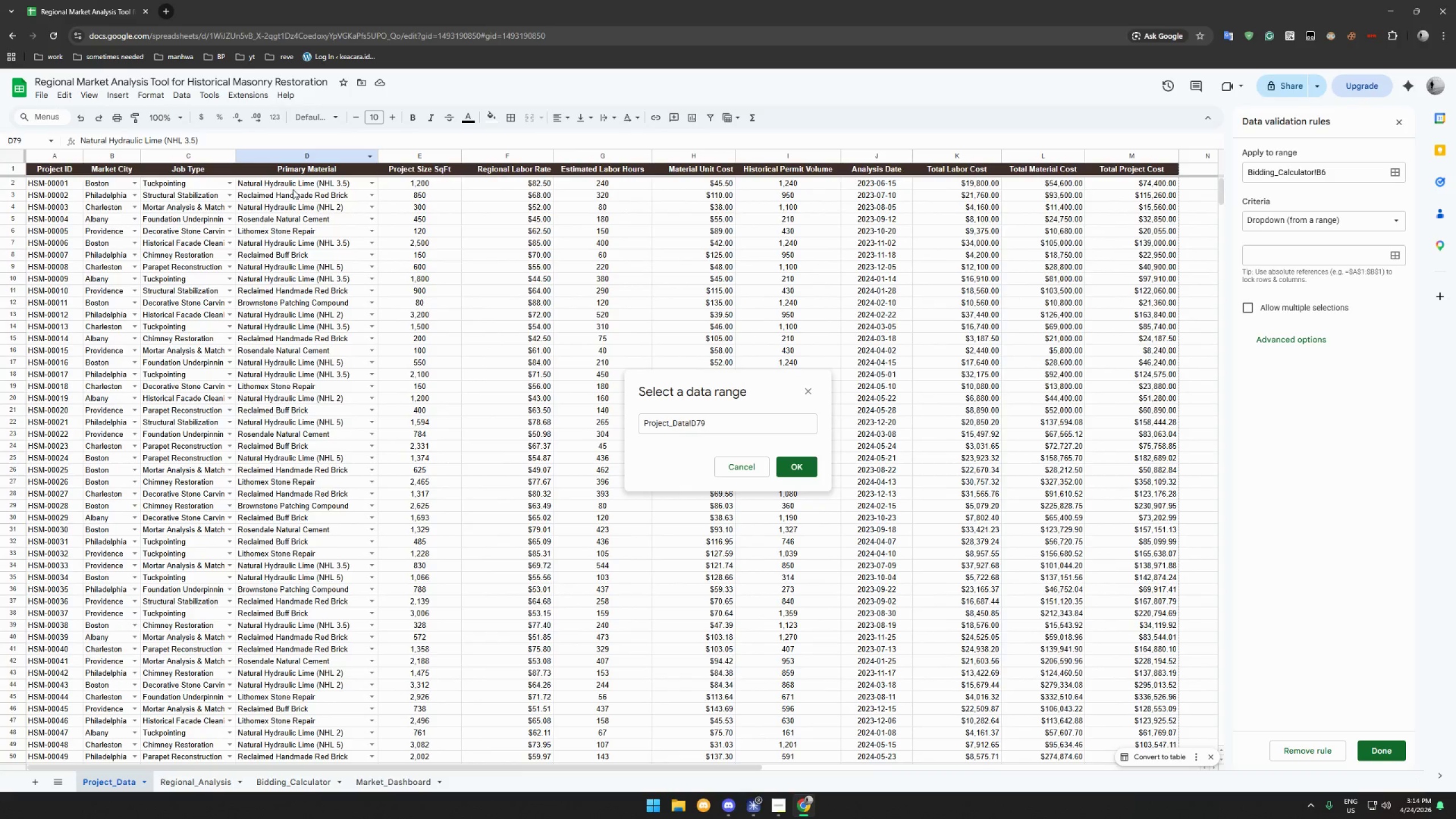 
left_click([293, 187])
 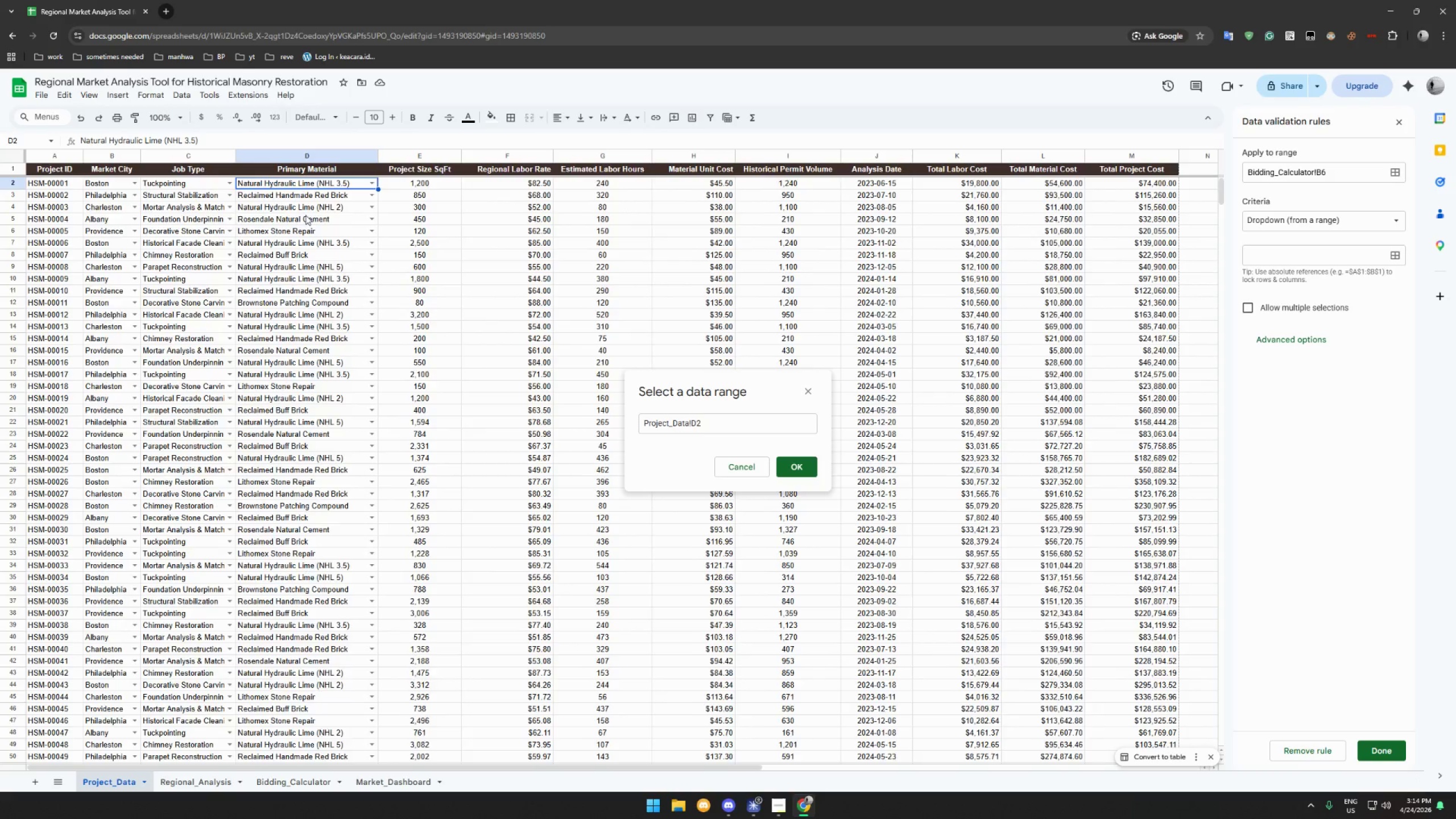 
scroll: coordinate [332, 502], scroll_direction: down, amount: 53.0
 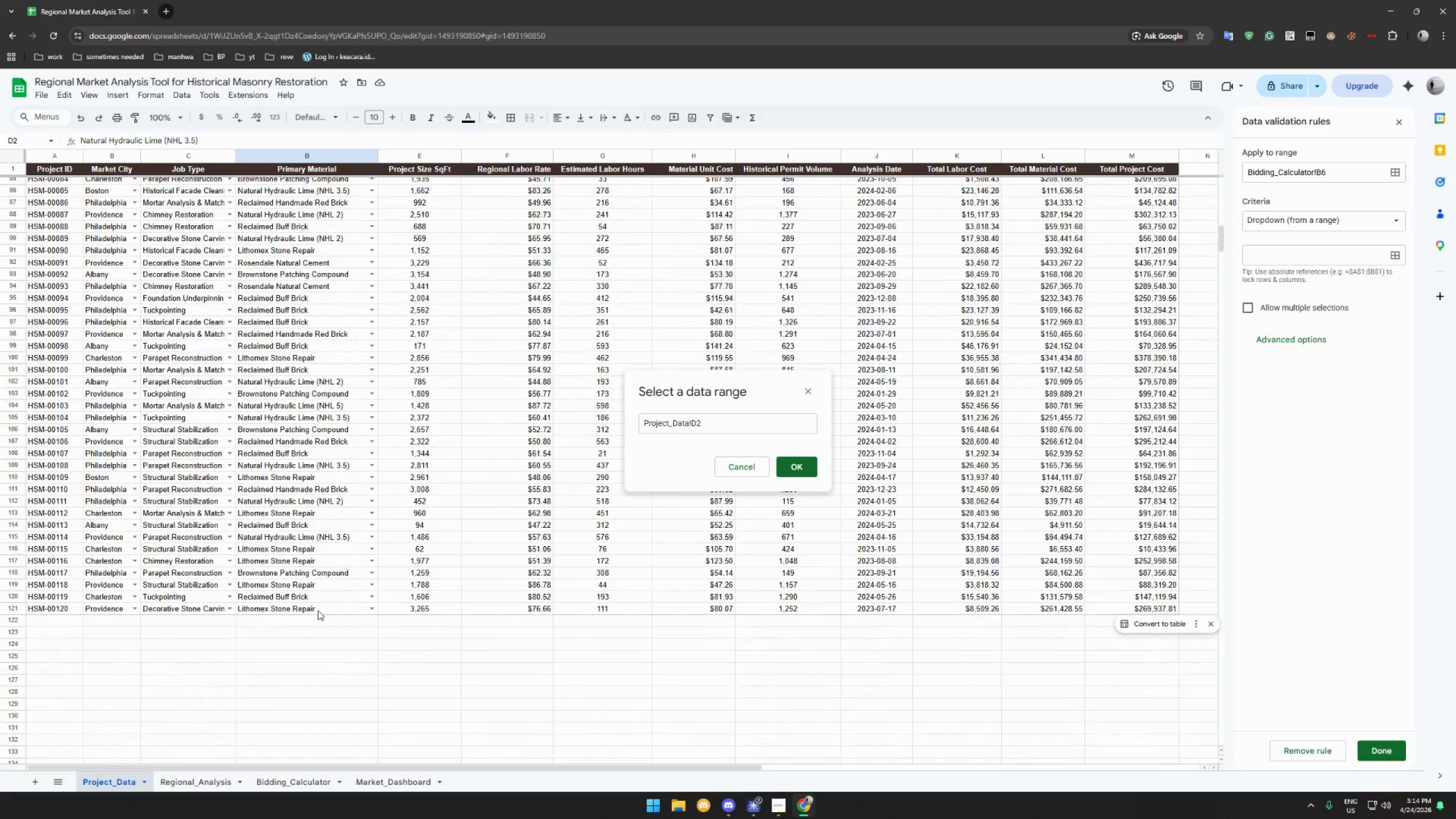 
hold_key(key=ShiftLeft, duration=0.45)
left_click([318, 610])
 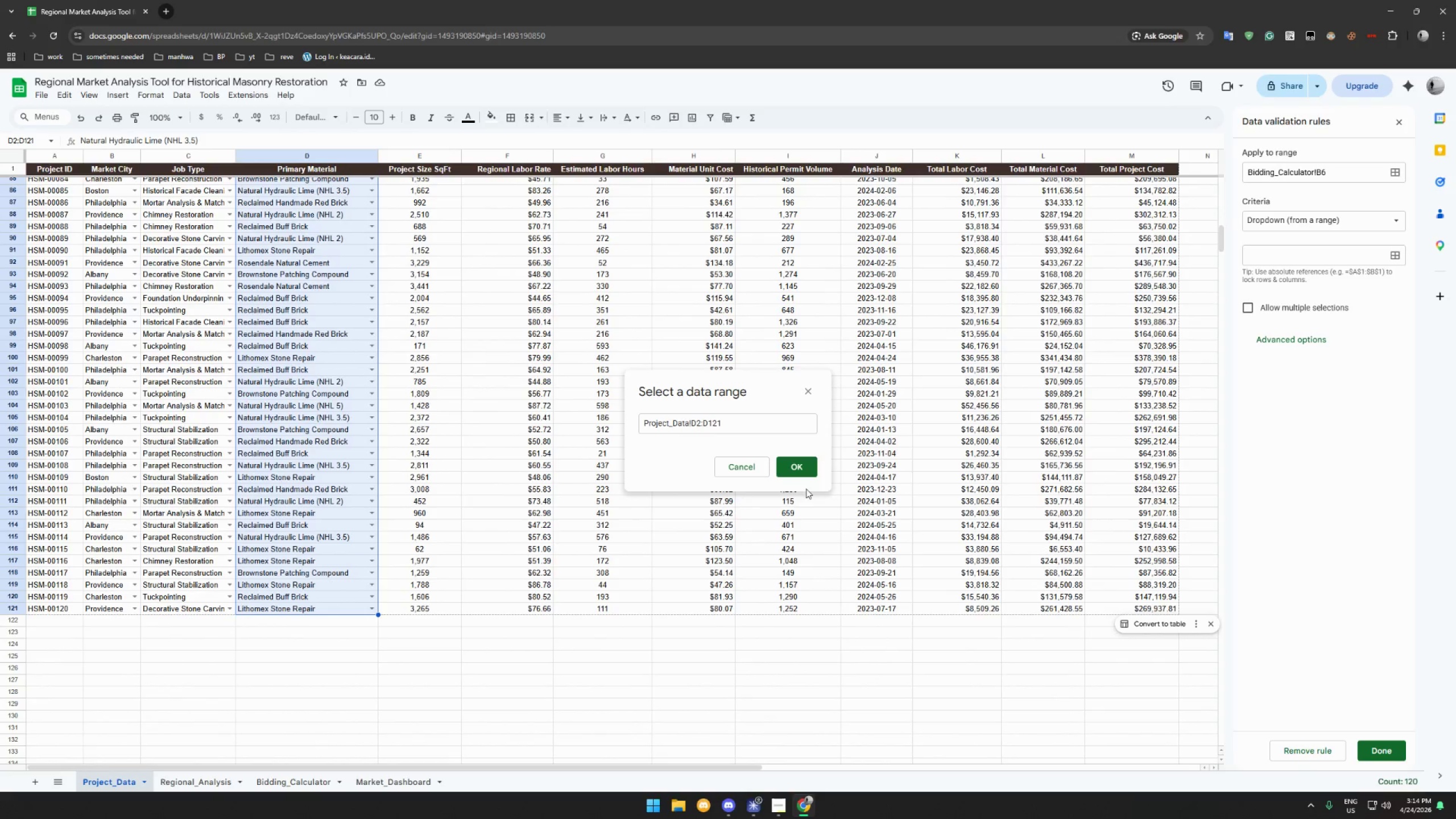 
left_click([805, 473])
 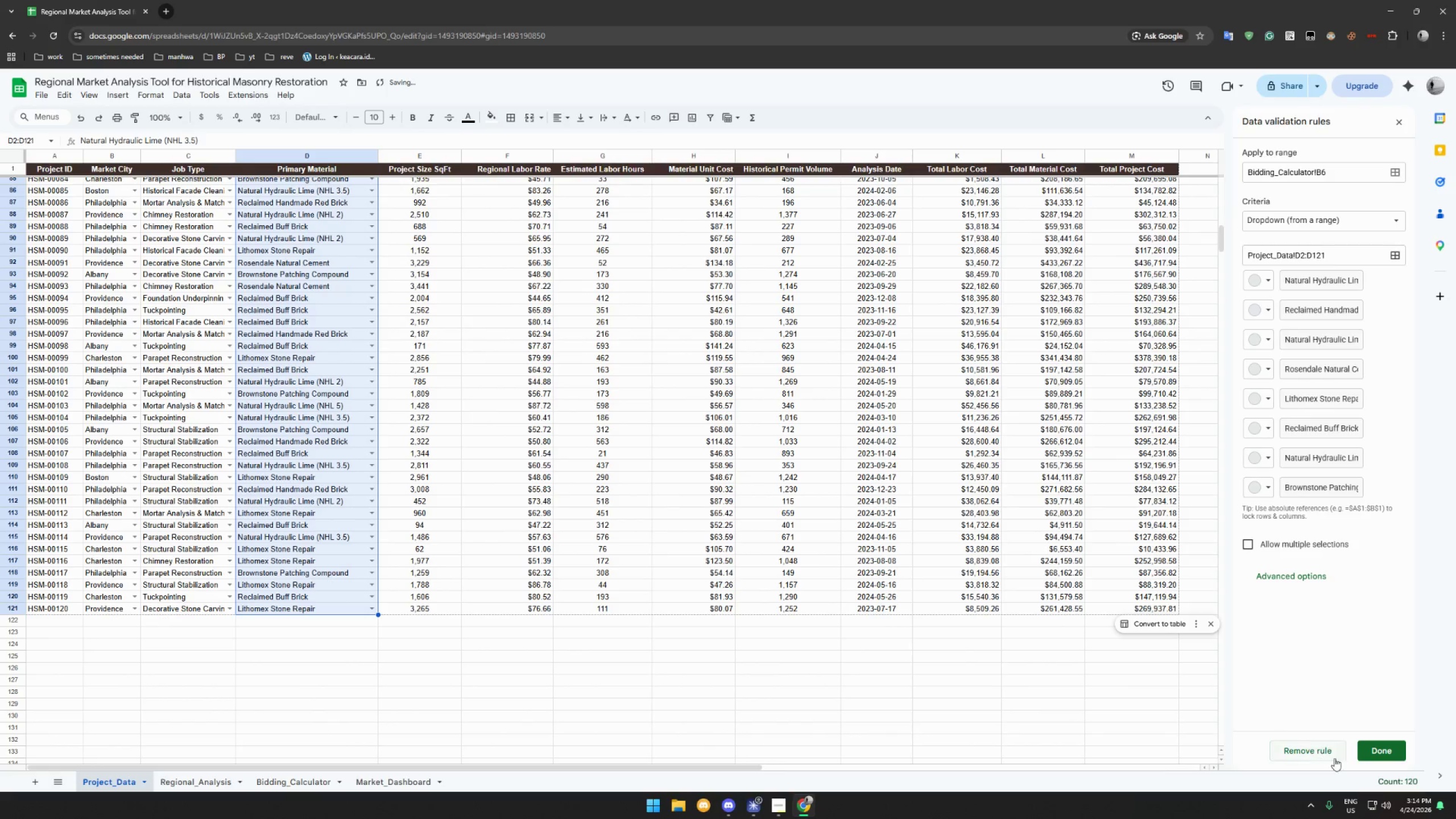 
left_click([1382, 748])
 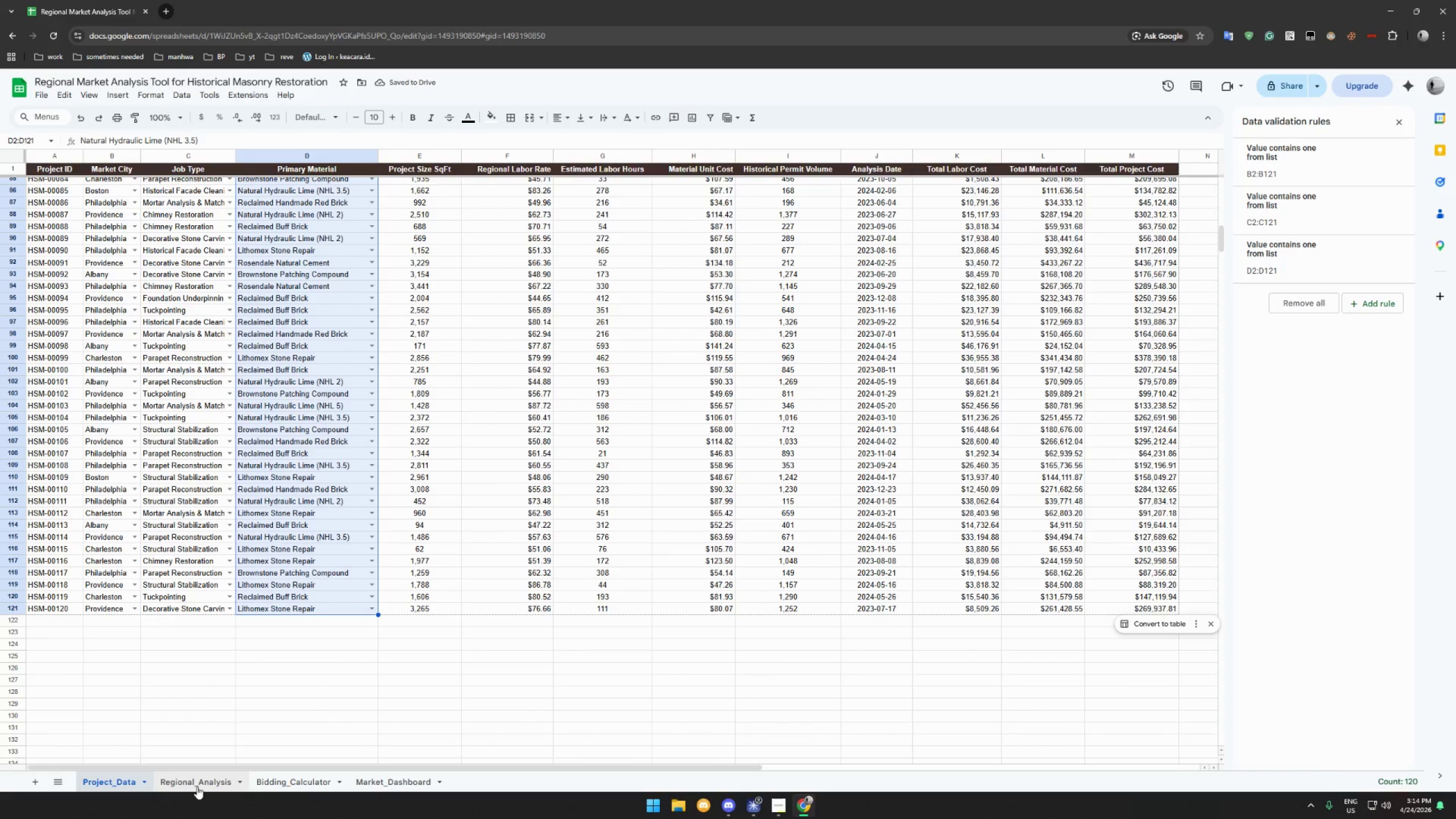 
left_click([192, 785])
 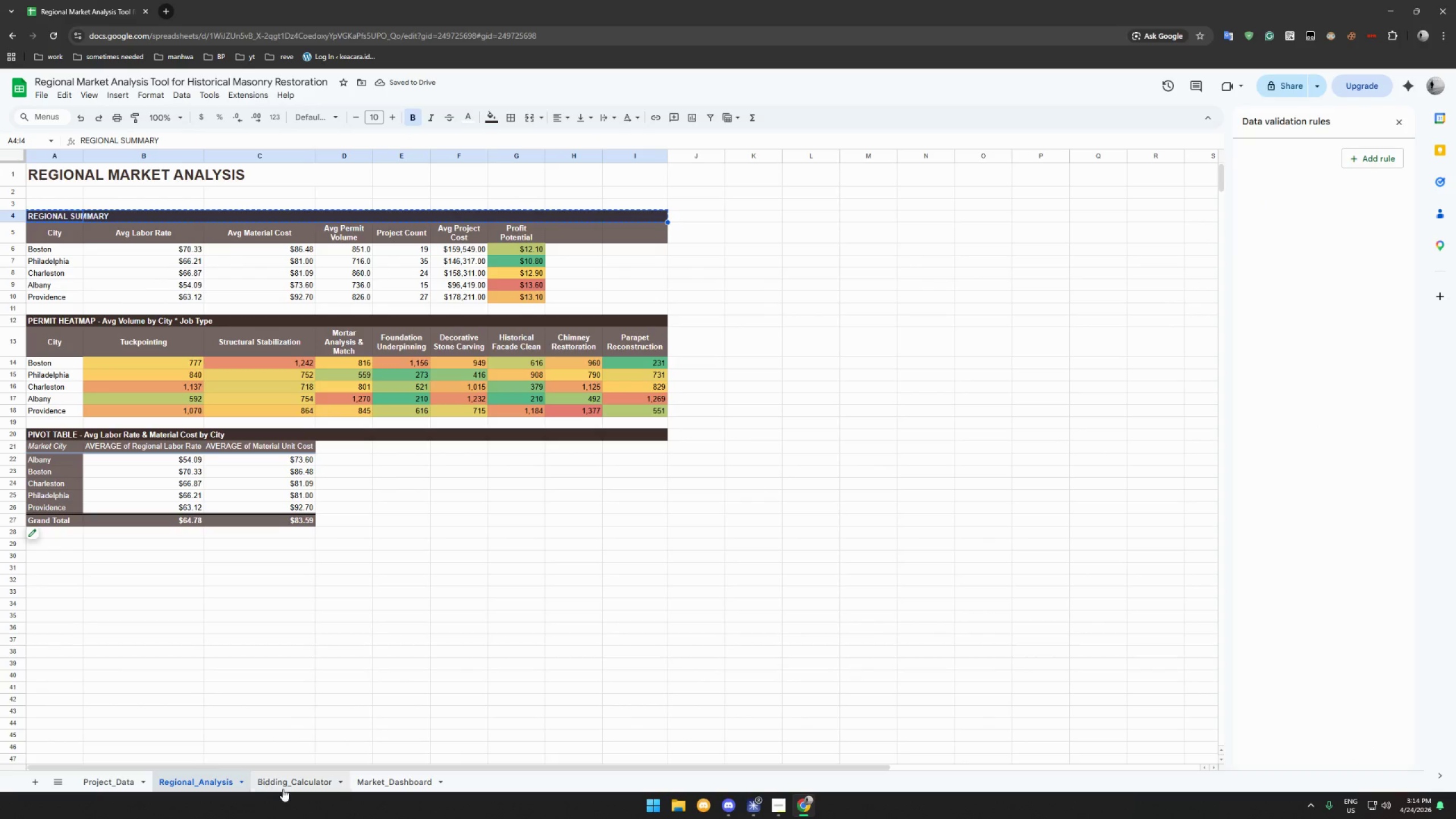 
left_click([291, 789])
 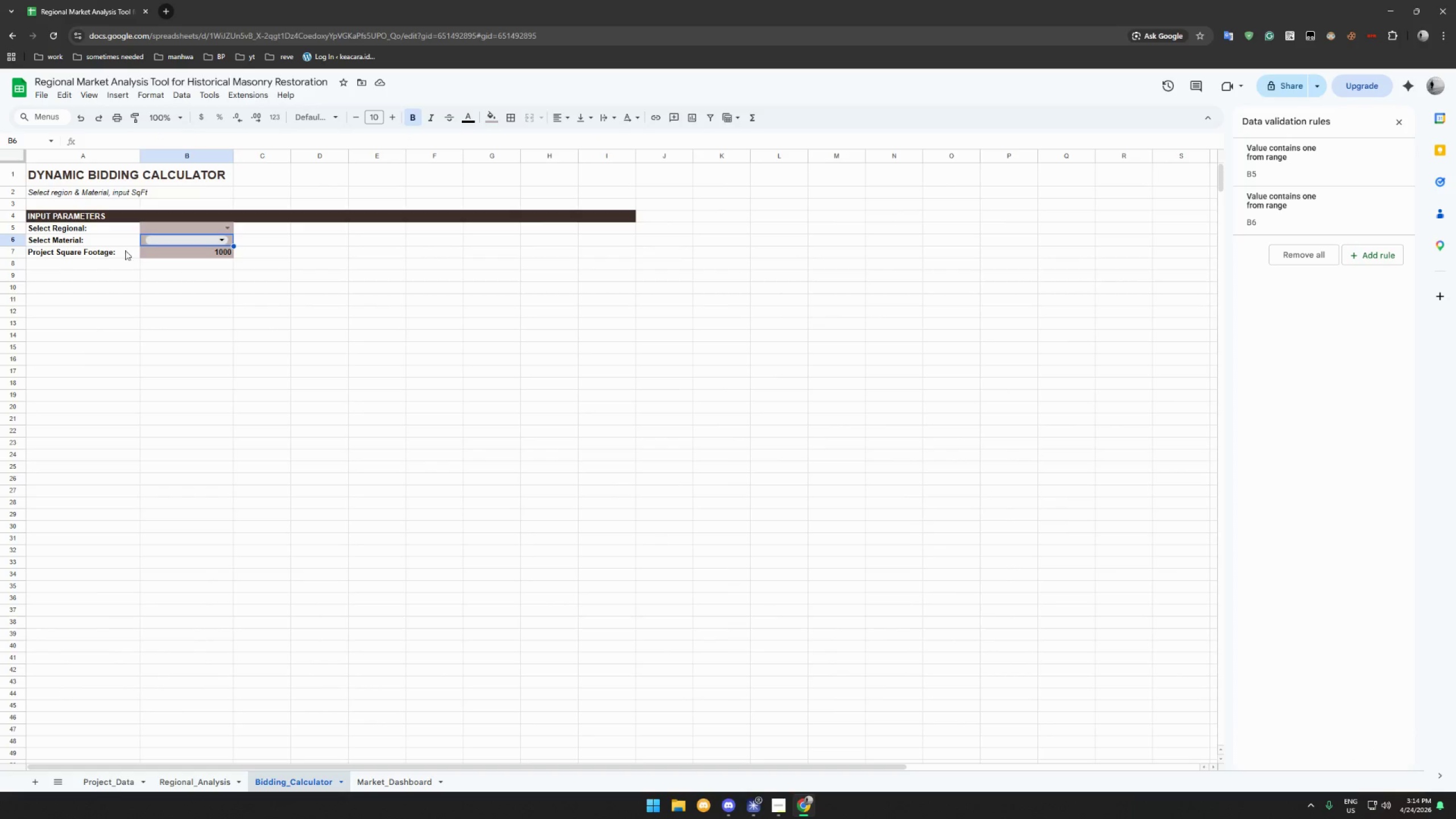 
left_click([1297, 210])
 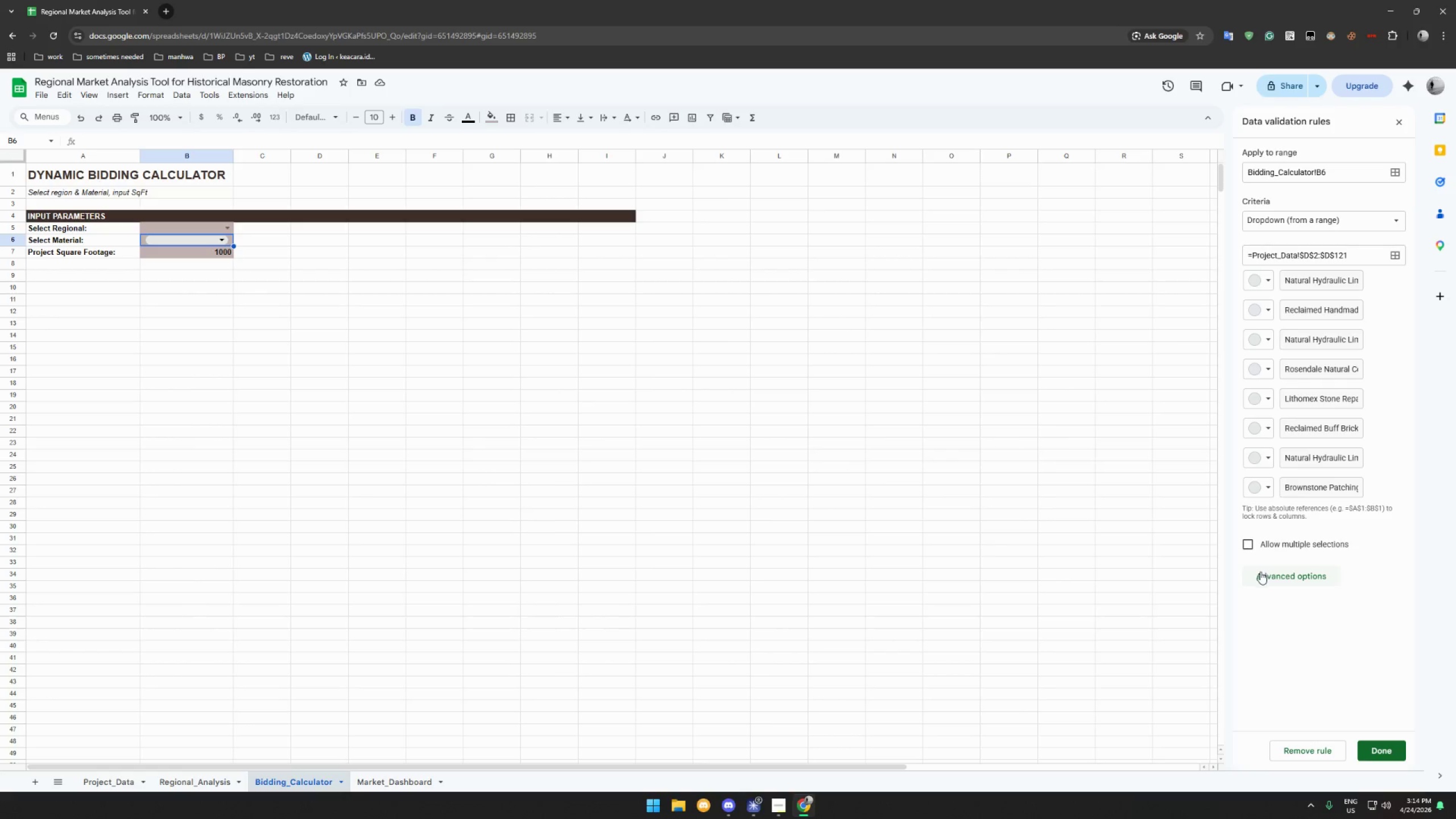 
left_click([1265, 573])
 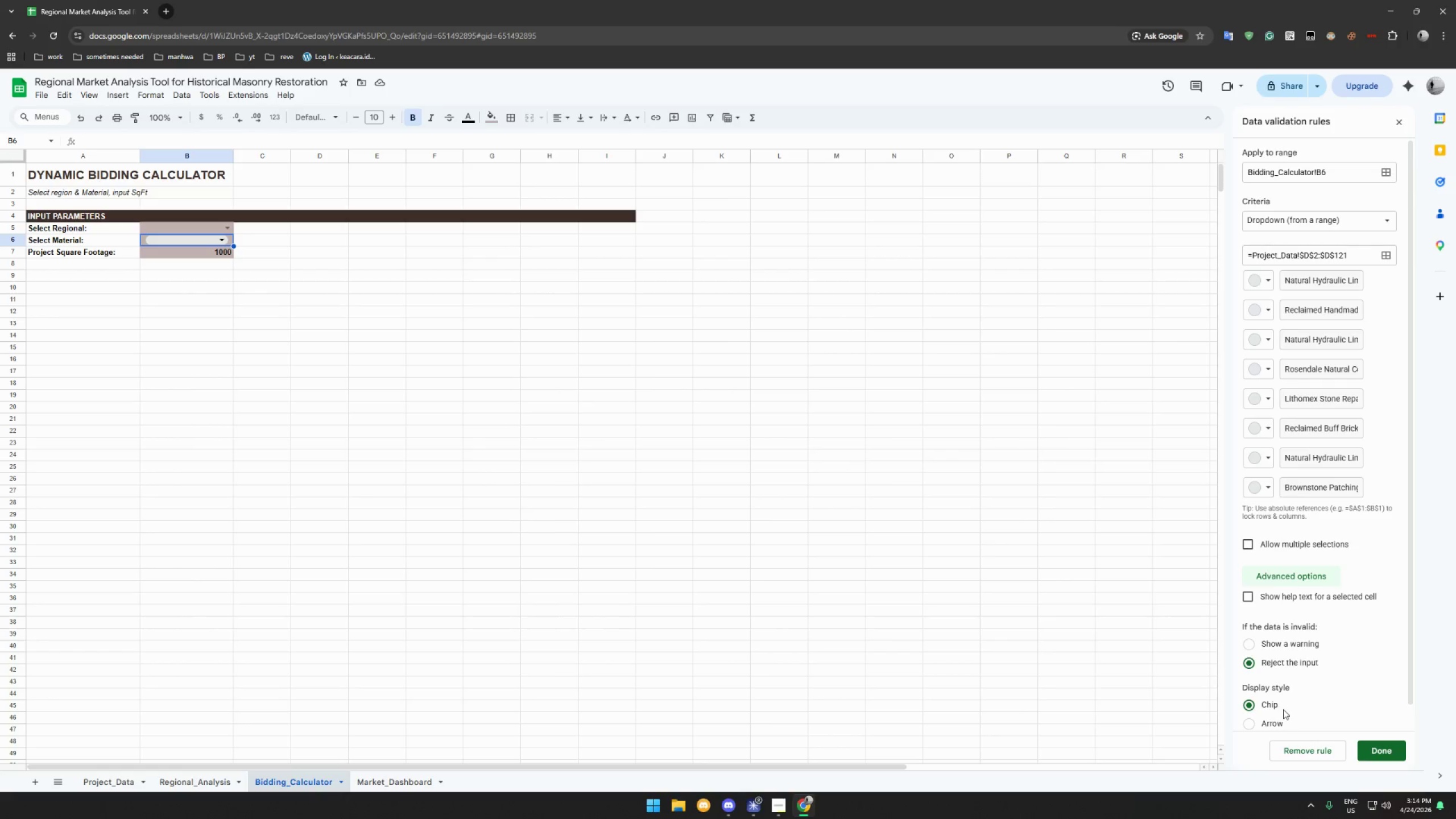 
left_click([1280, 722])
 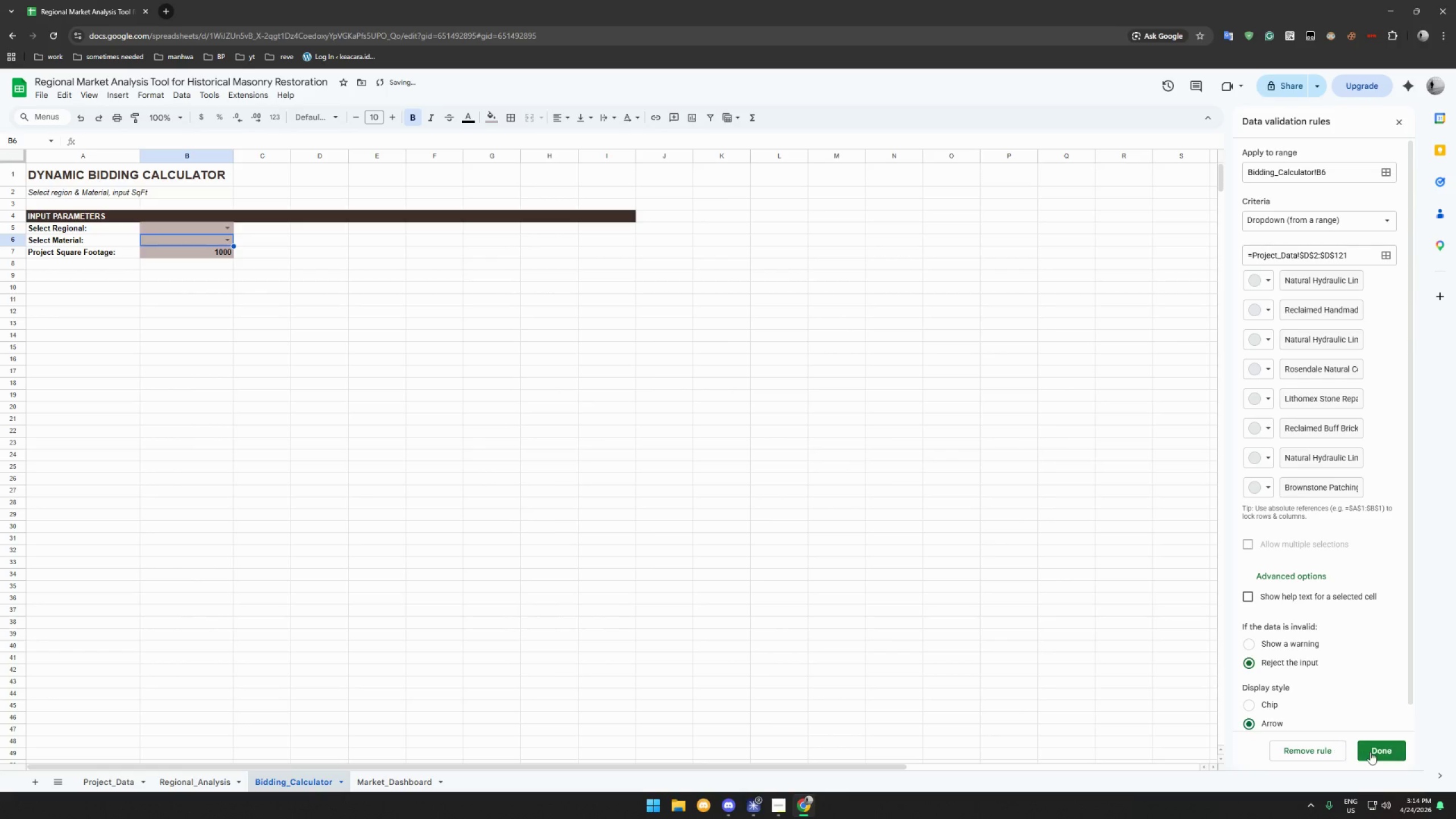 
left_click([1372, 752])
 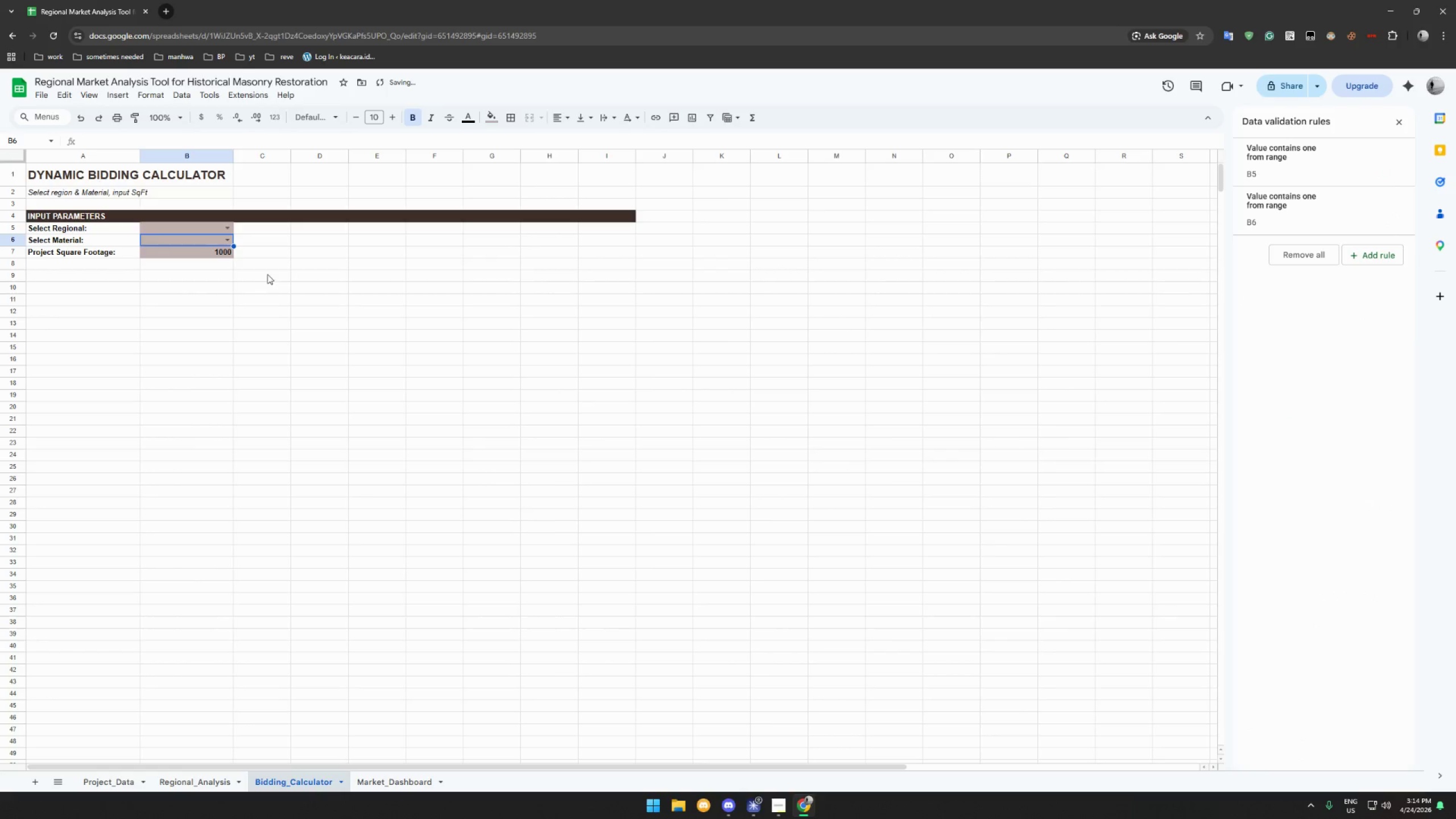 
left_click([262, 269])
 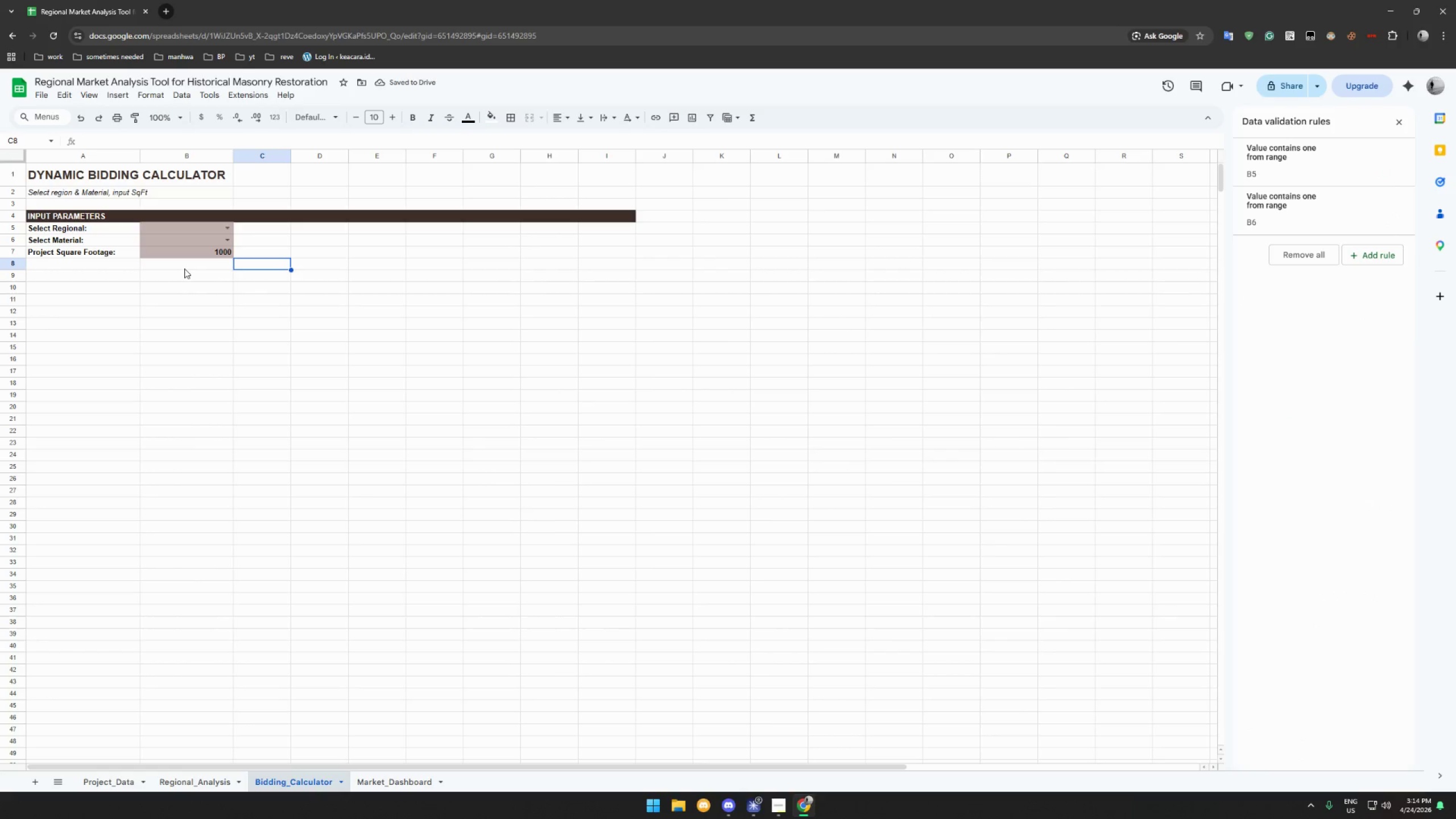 
left_click([184, 268])
 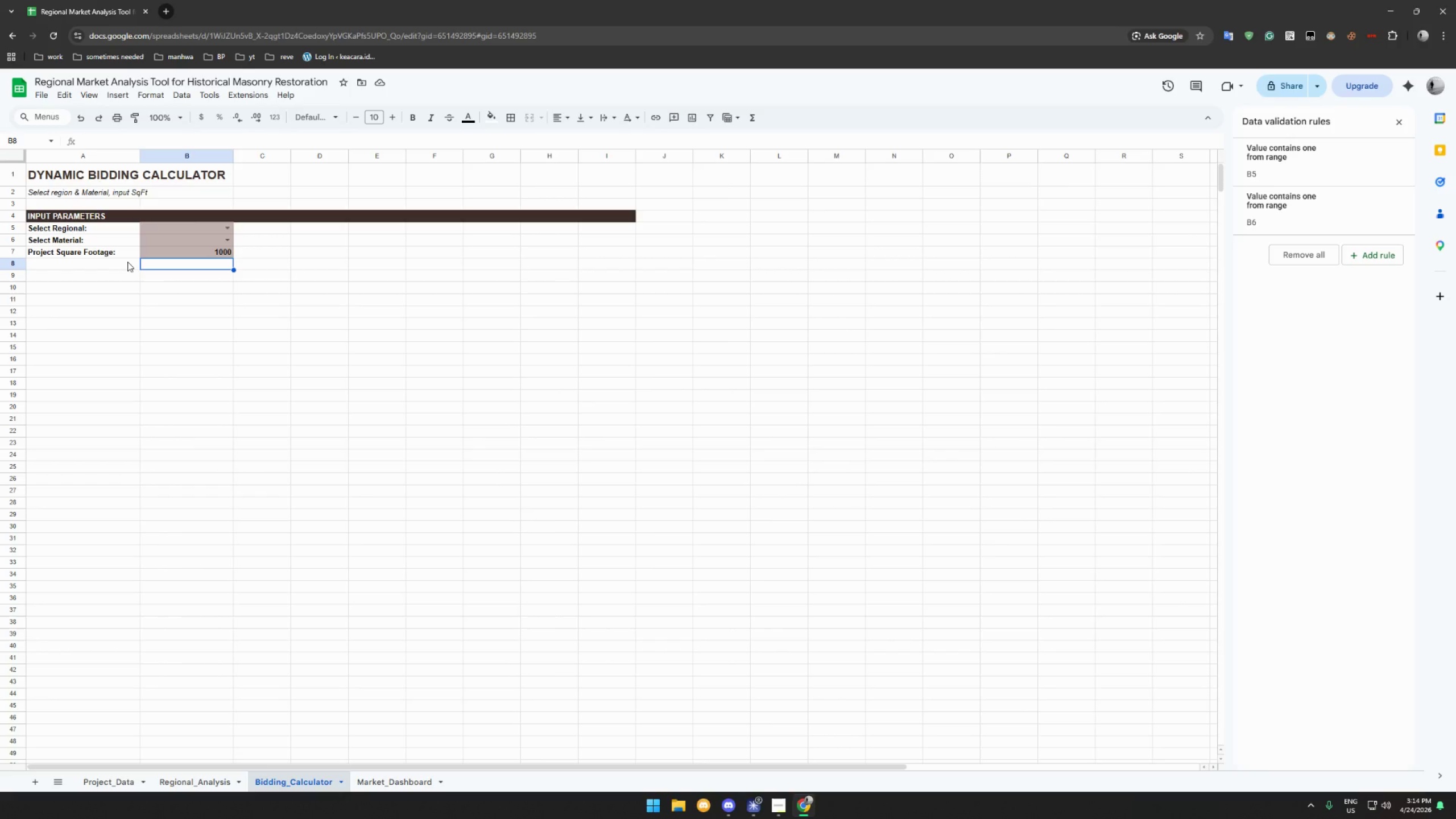 
wait(7.89)
 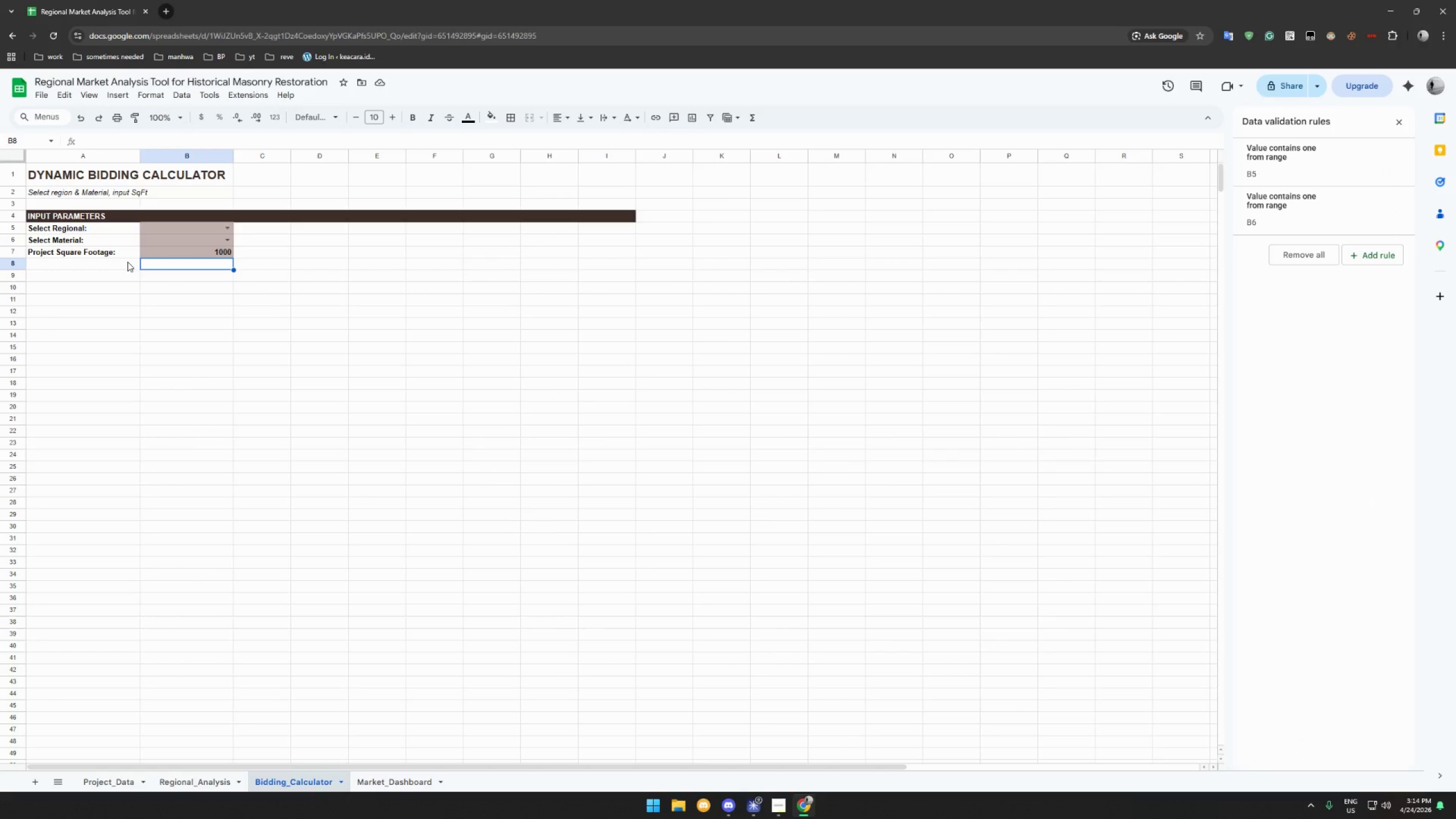 
left_click([226, 225])
 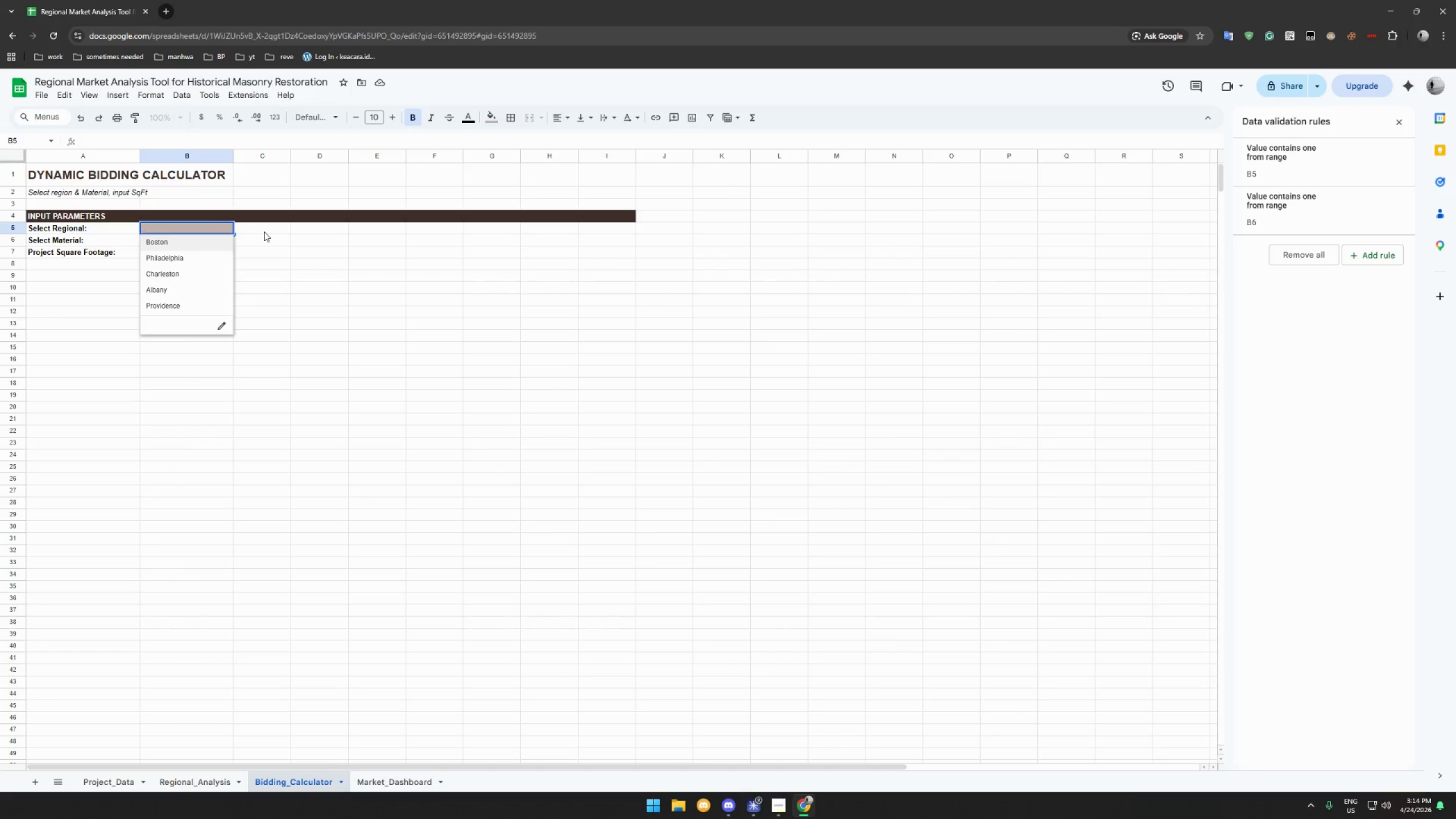 
left_click([264, 231])
 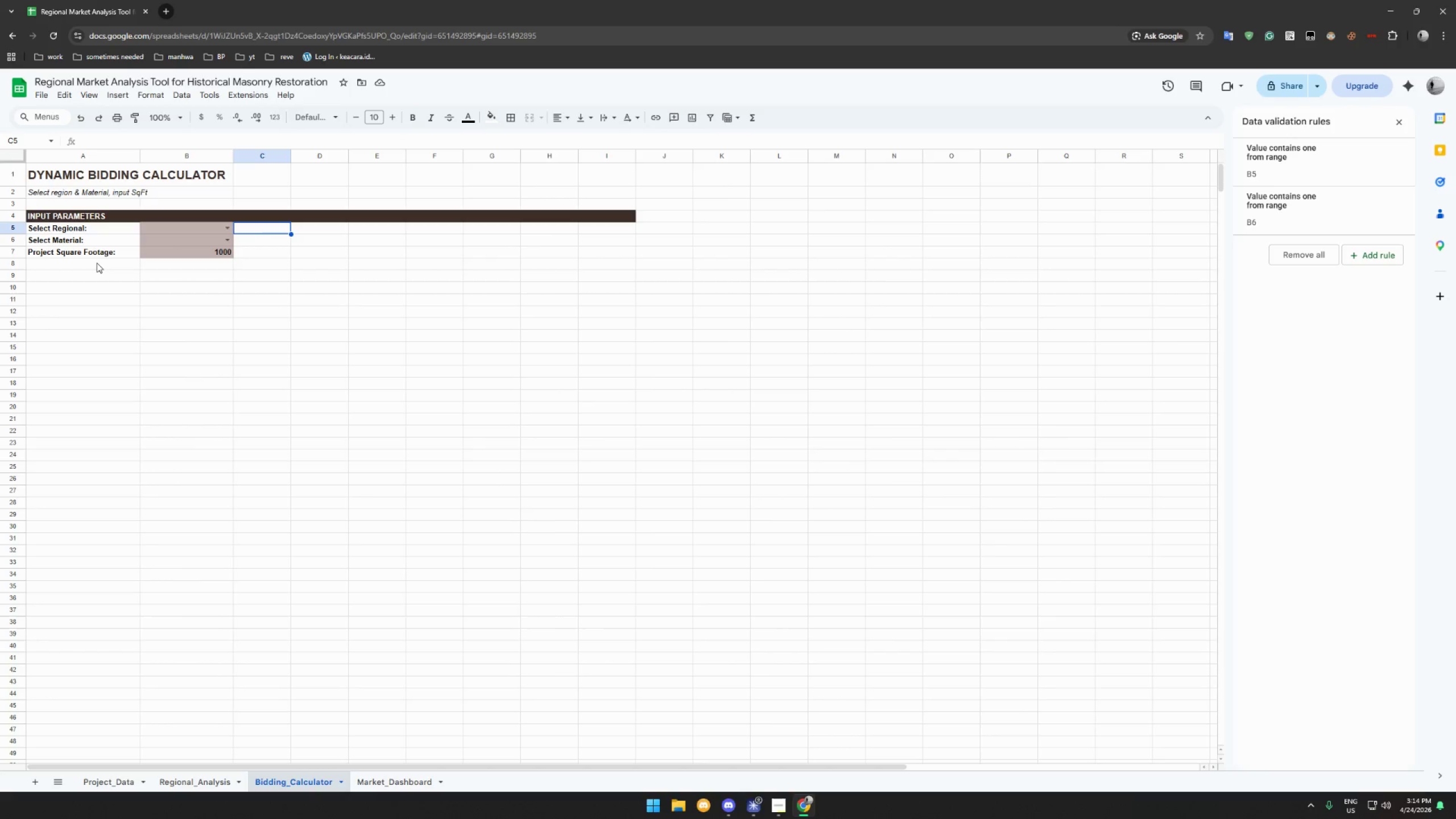 
left_click([77, 279])
 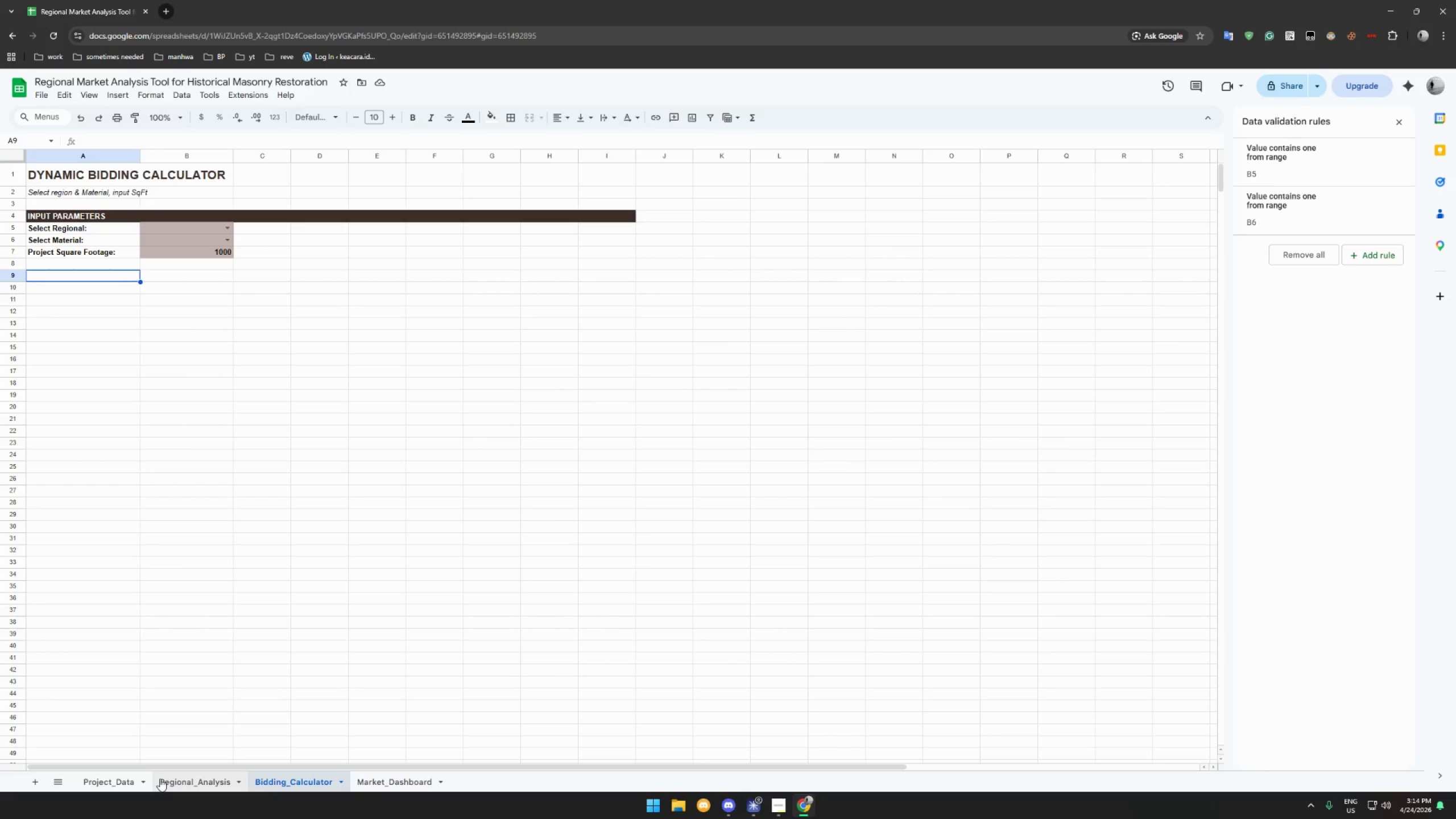 
left_click([163, 783])
 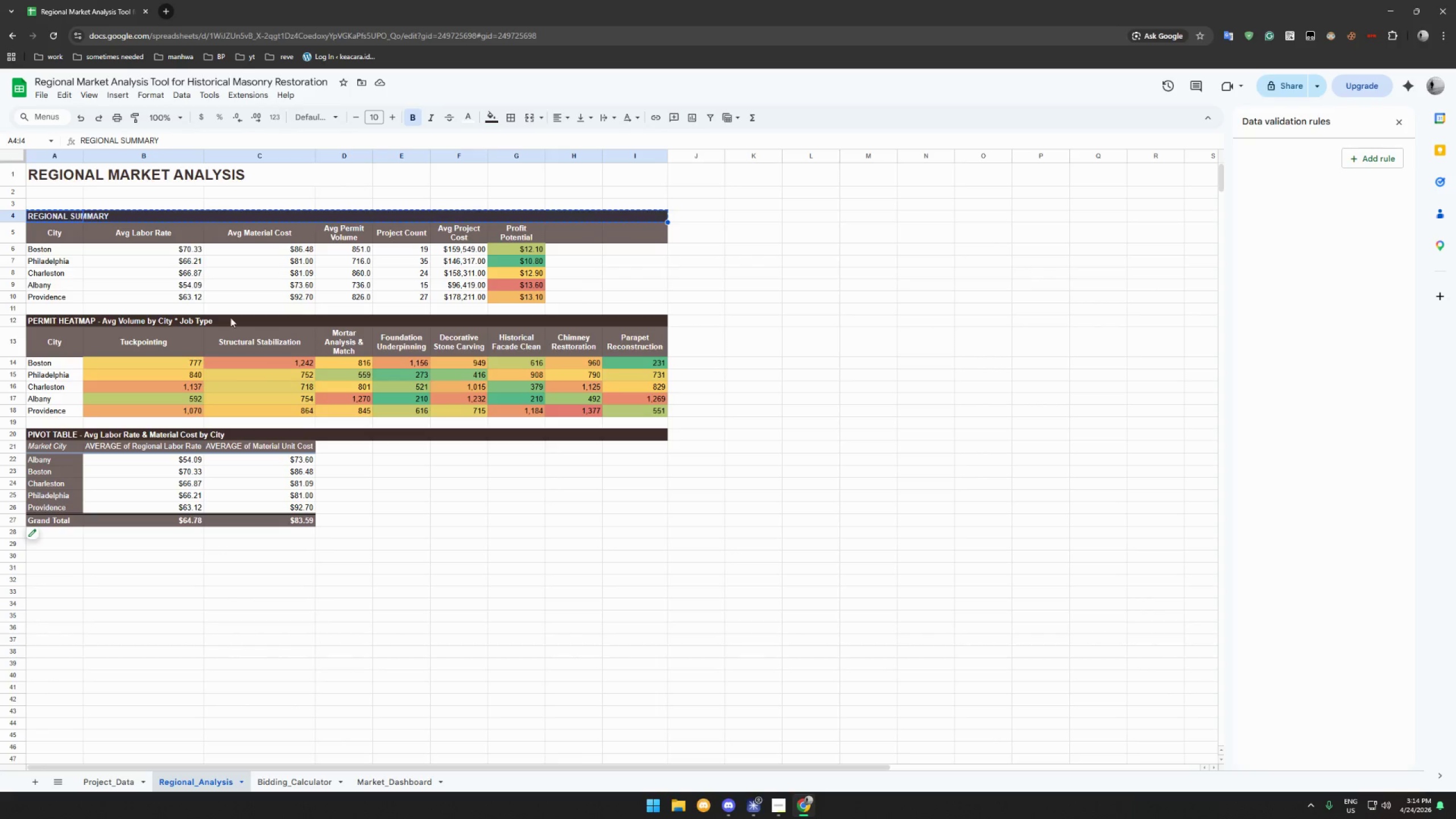 
wait(7.42)
 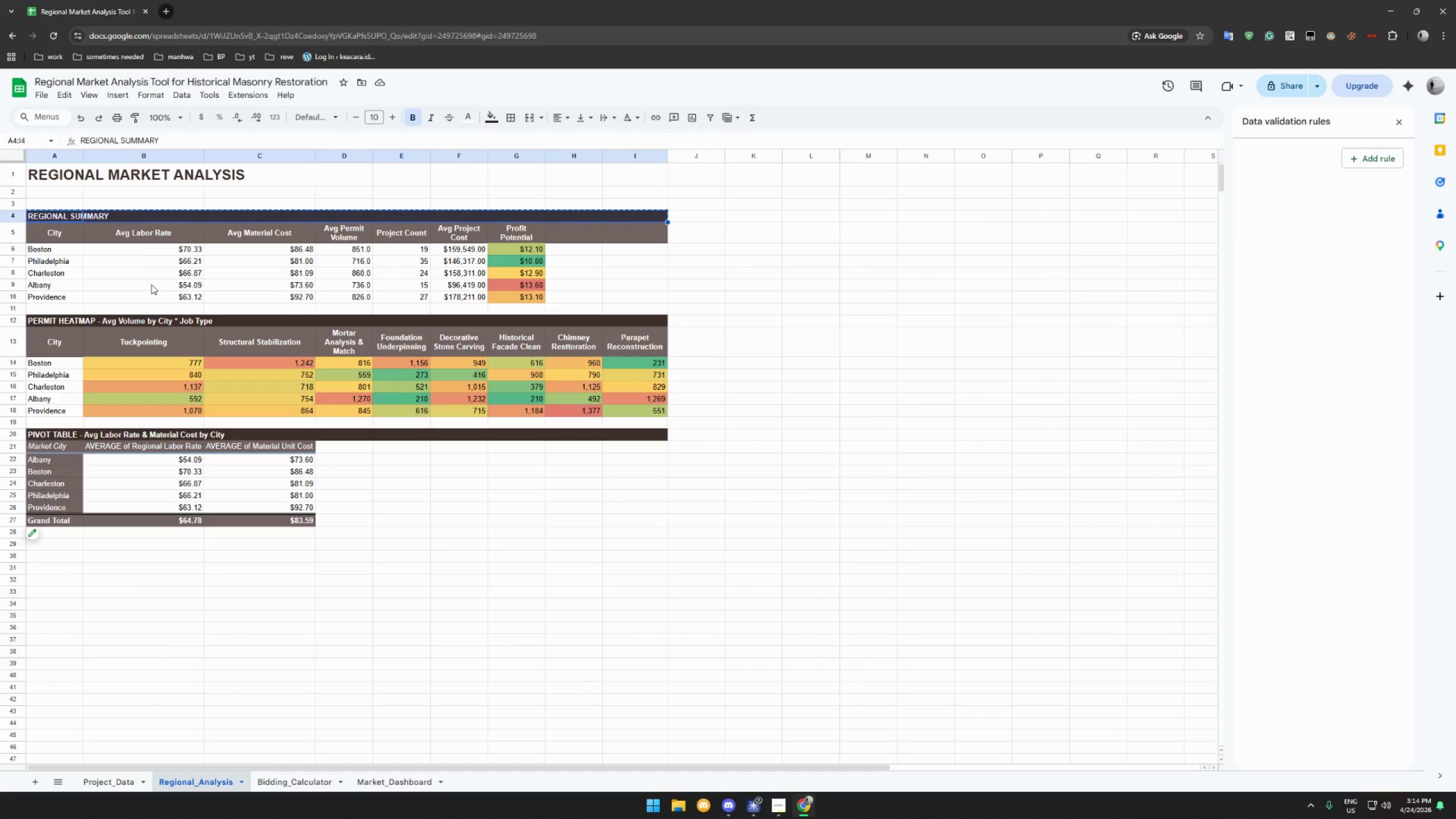 
left_click([57, 241])
 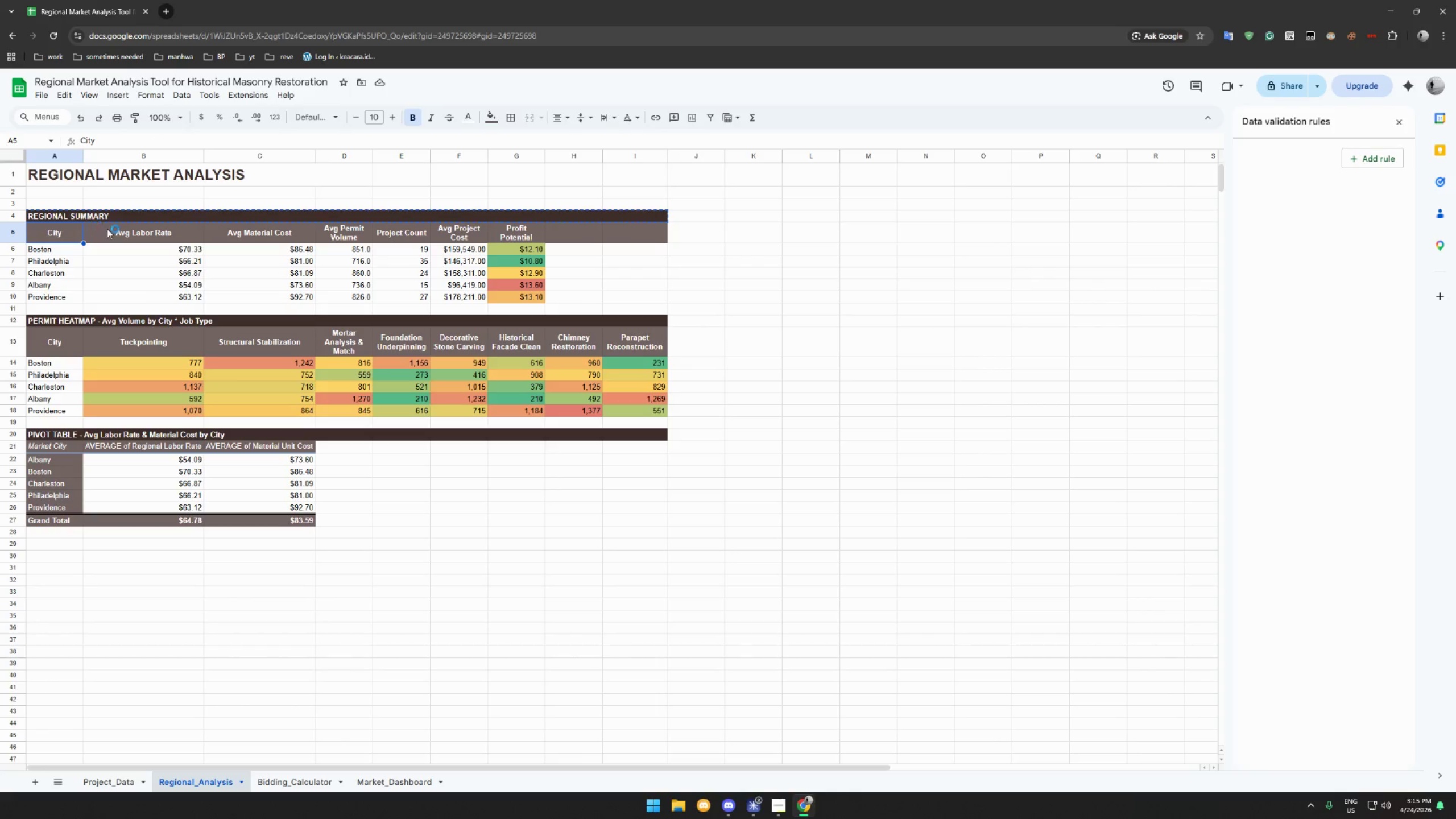 
wait(6.17)
 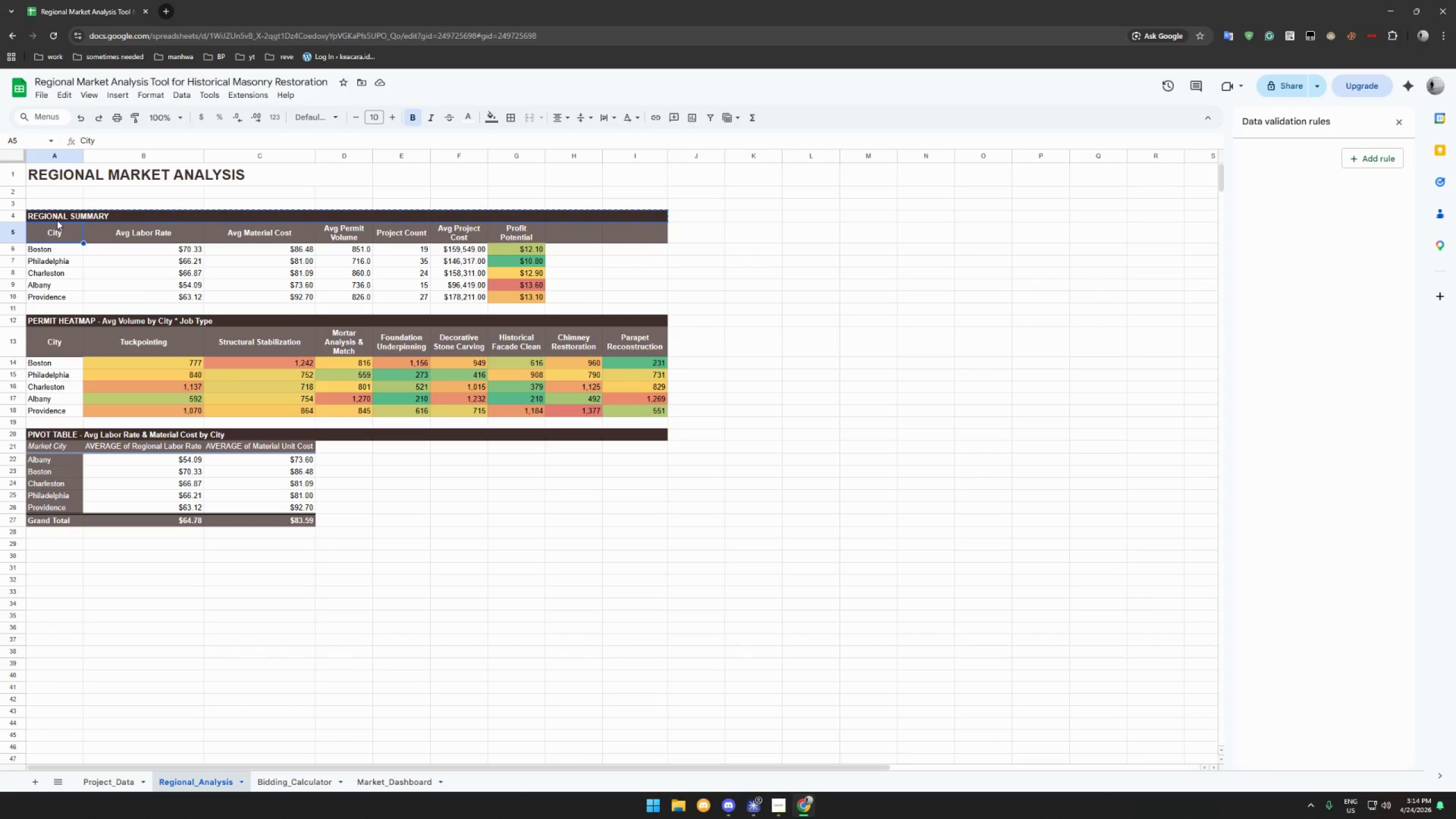 
left_click([18, 210])
 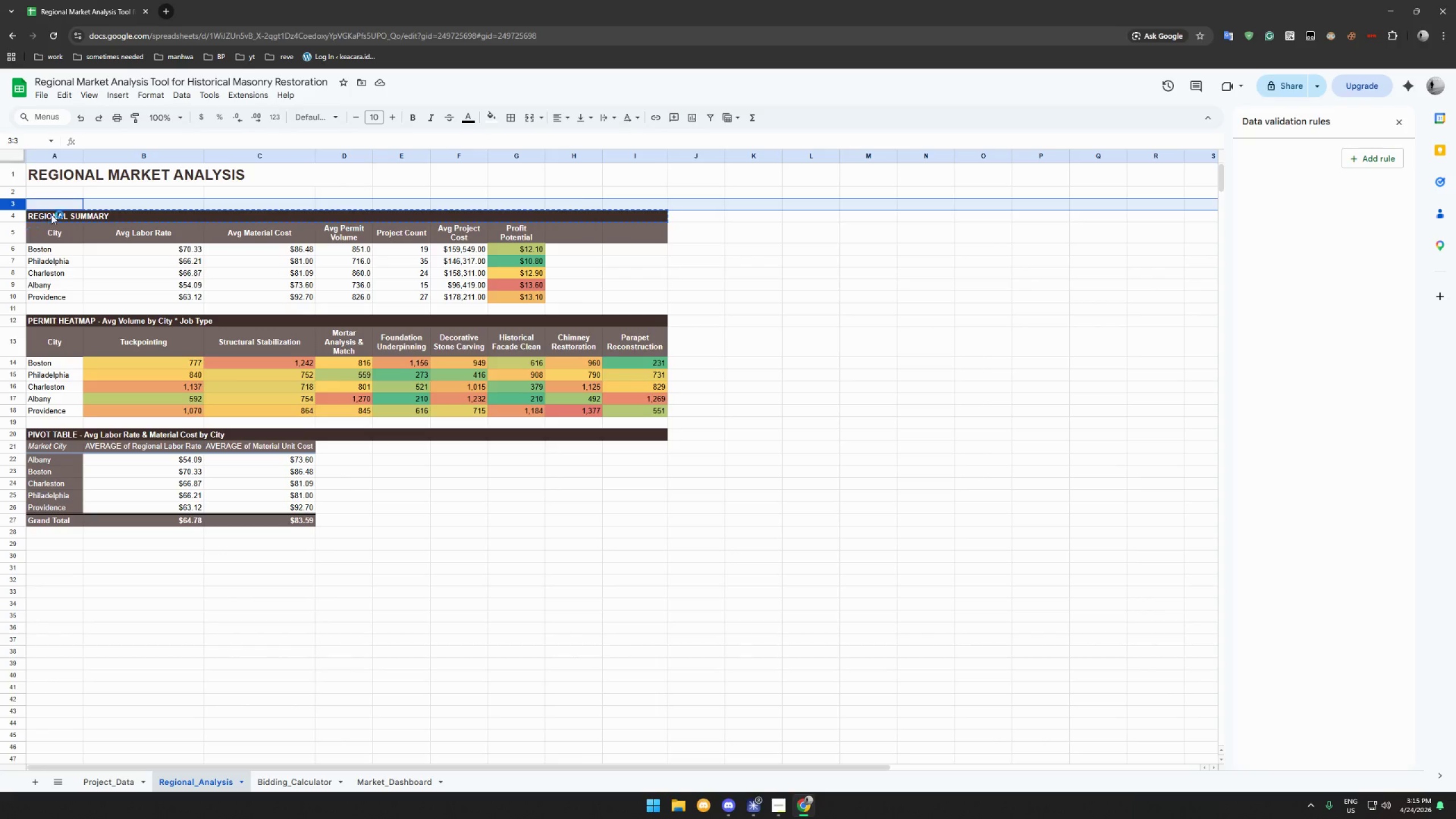 
left_click([51, 216])
 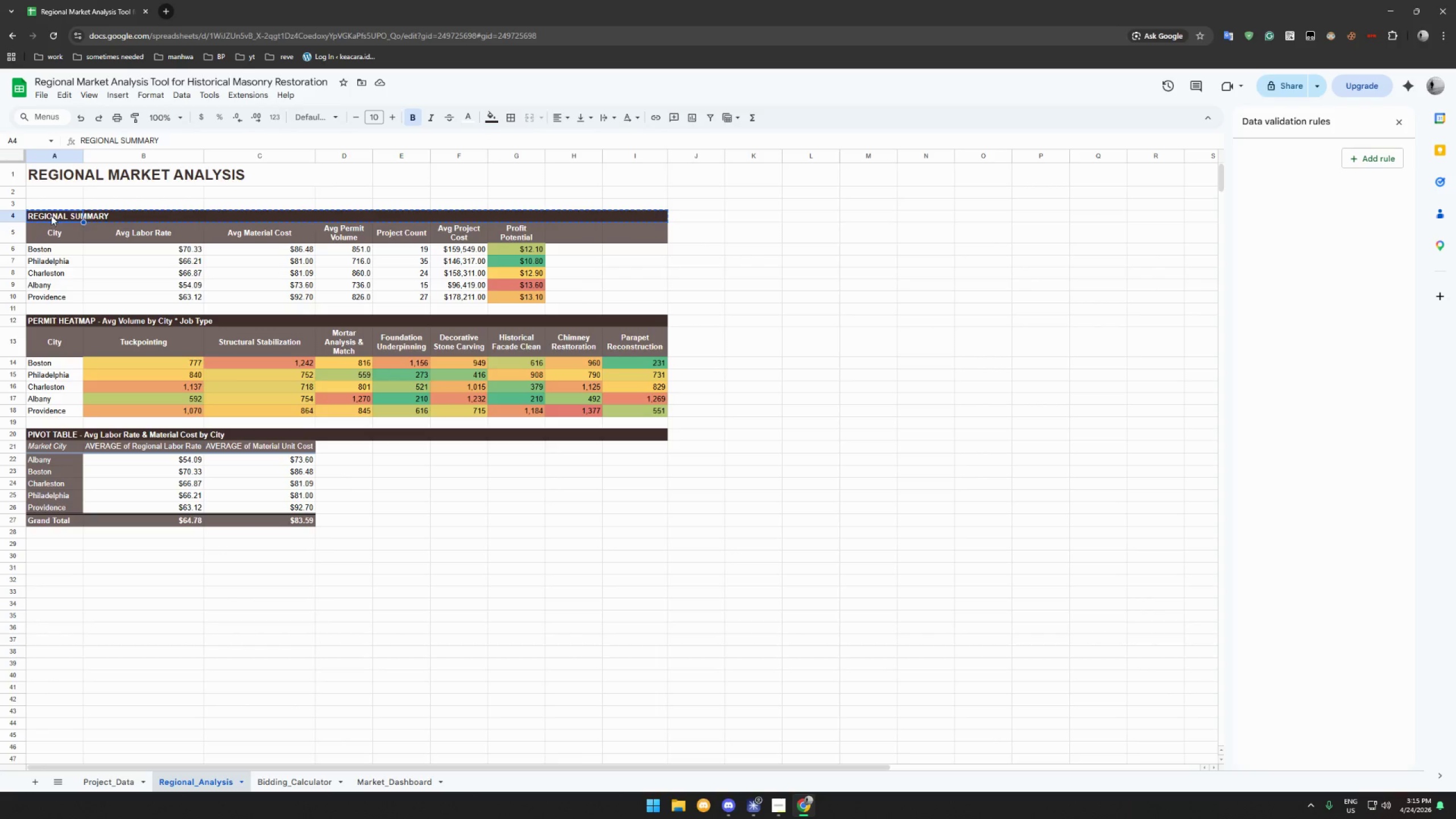 
left_click_drag(start_coordinate=[51, 216], to_coordinate=[355, 230])
 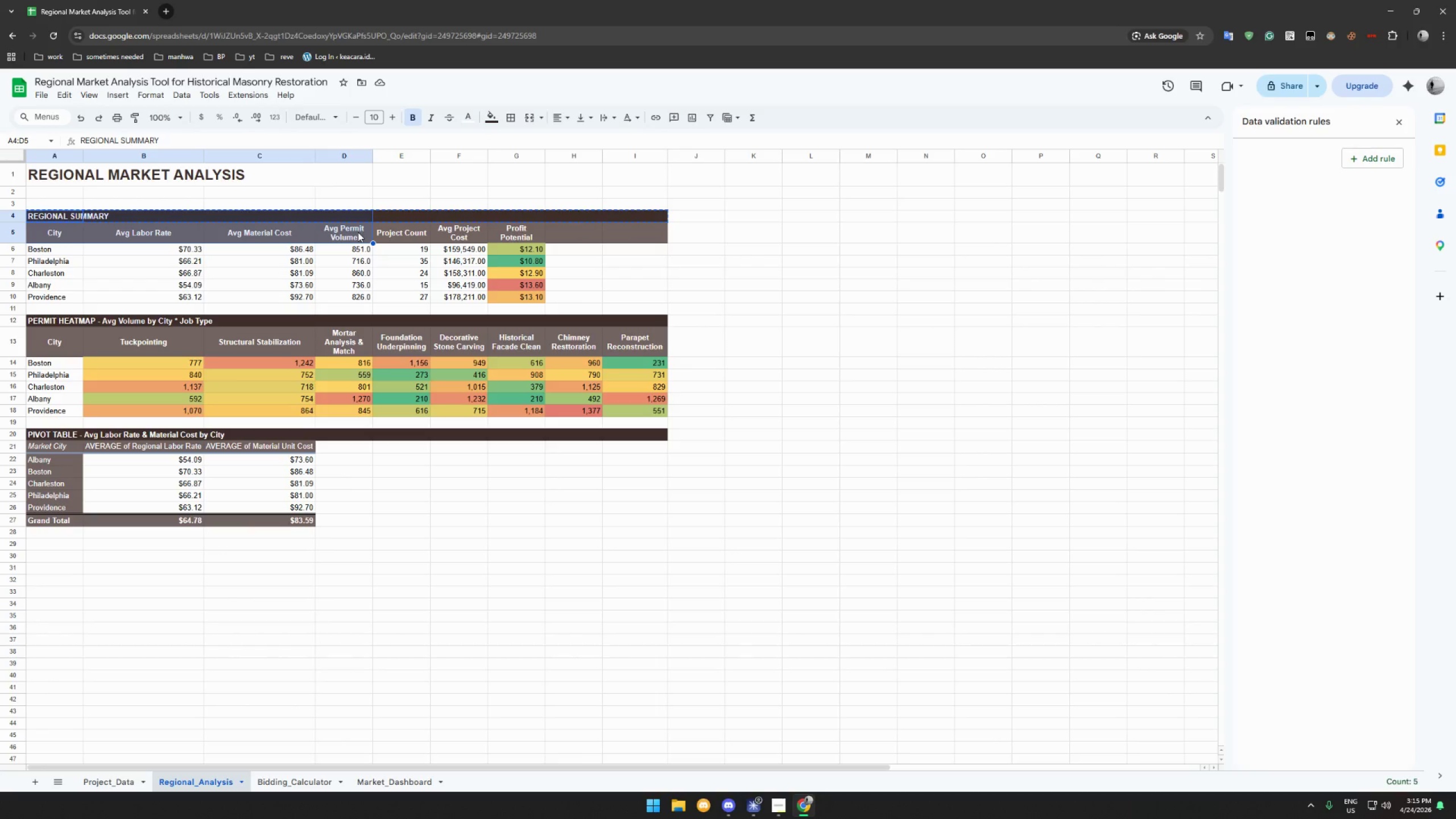 
key(Control+C)
 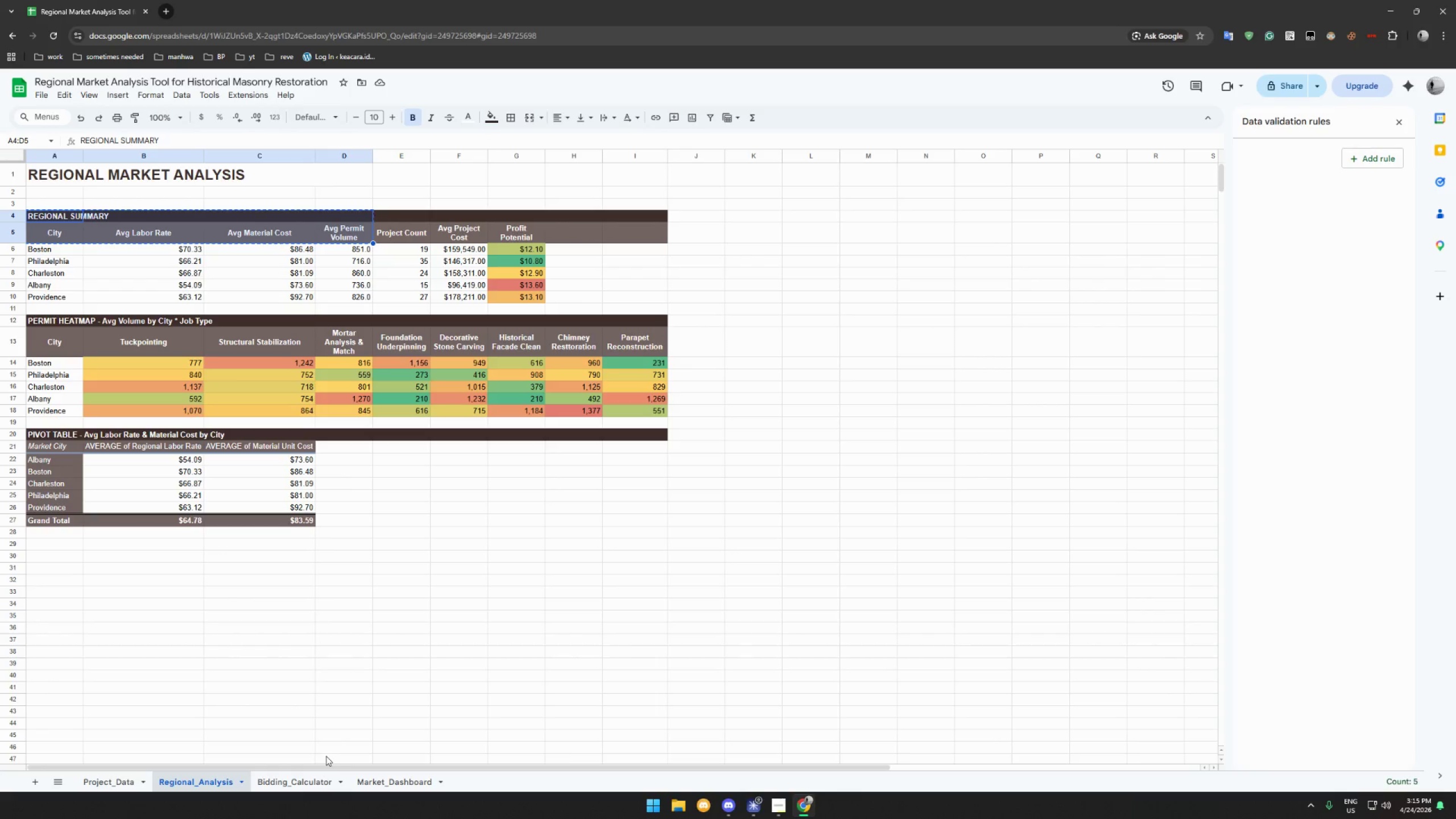 
left_click([300, 779])
 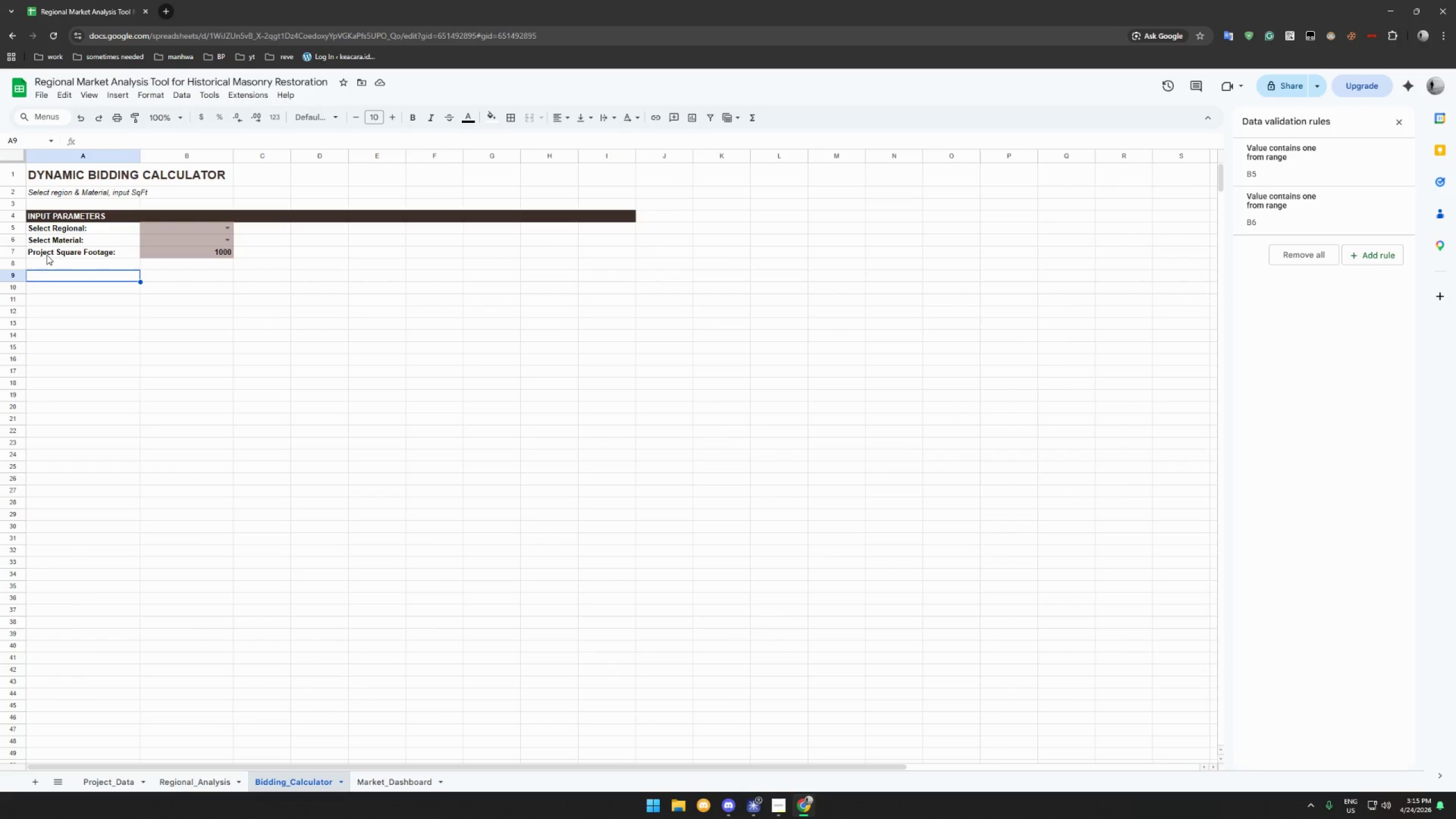 
key(Control+V)
 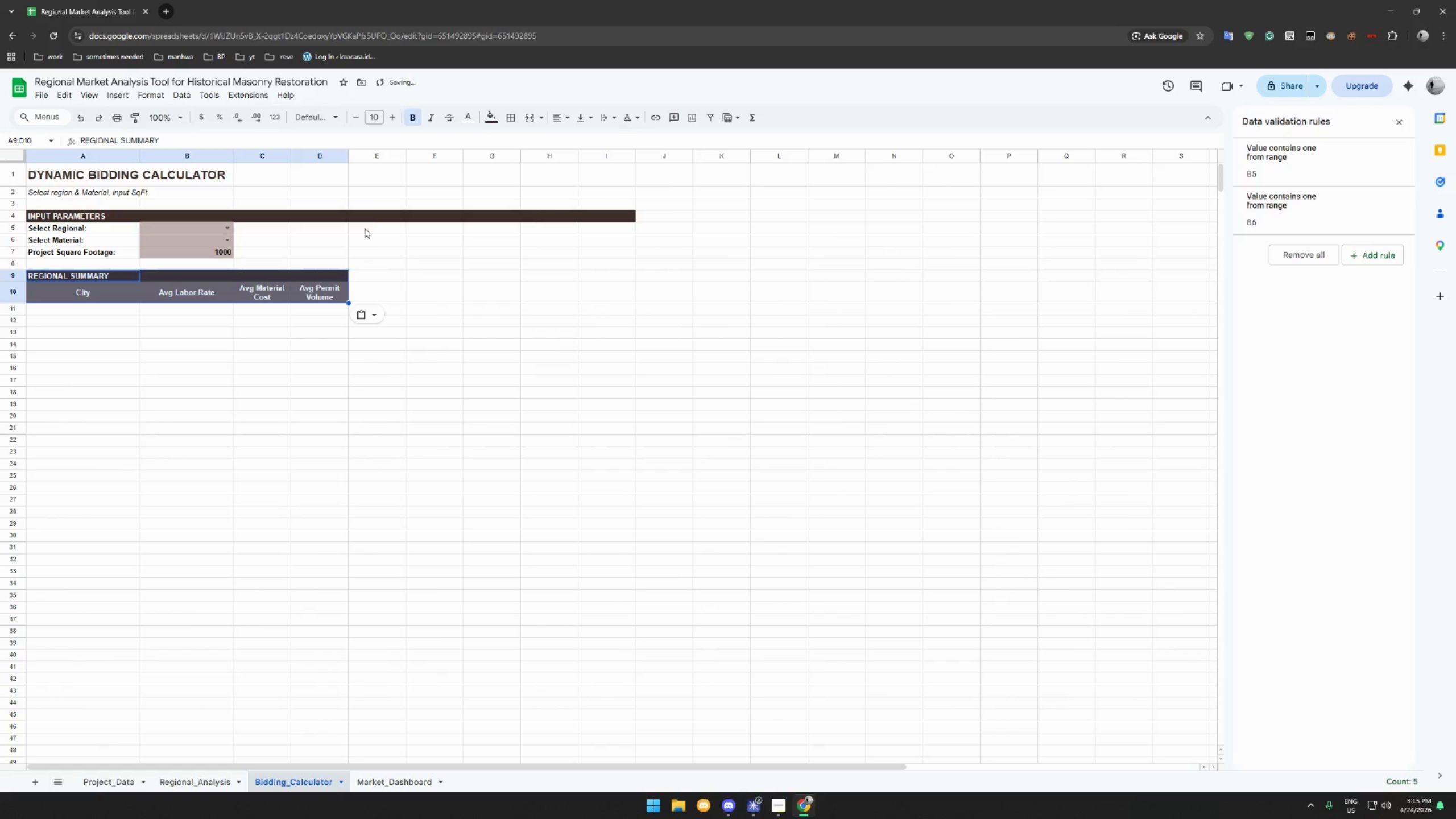 
left_click_drag(start_coordinate=[369, 219], to_coordinate=[612, 220])
 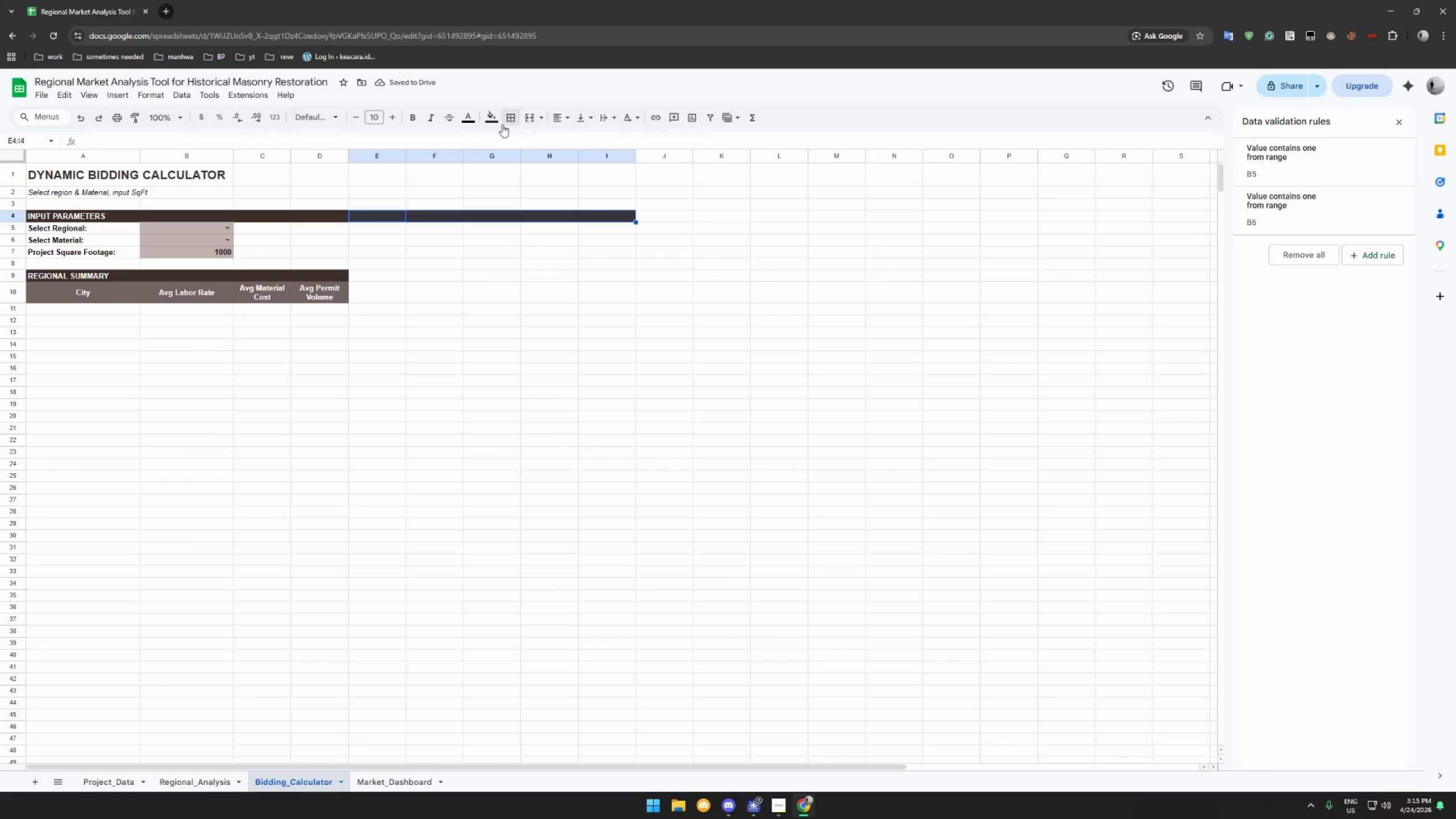 
left_click([500, 123])
 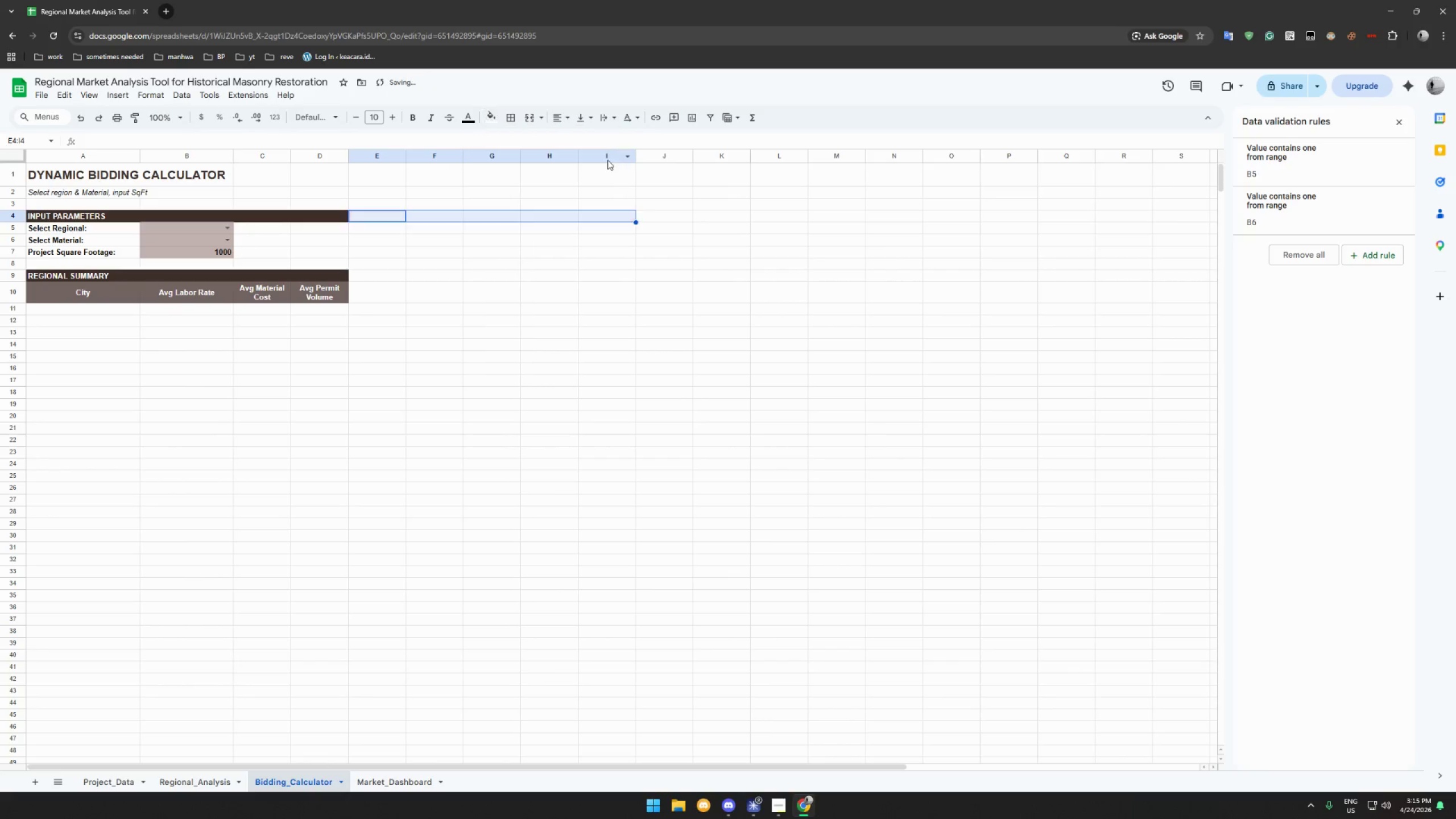 
double_click([634, 347])
 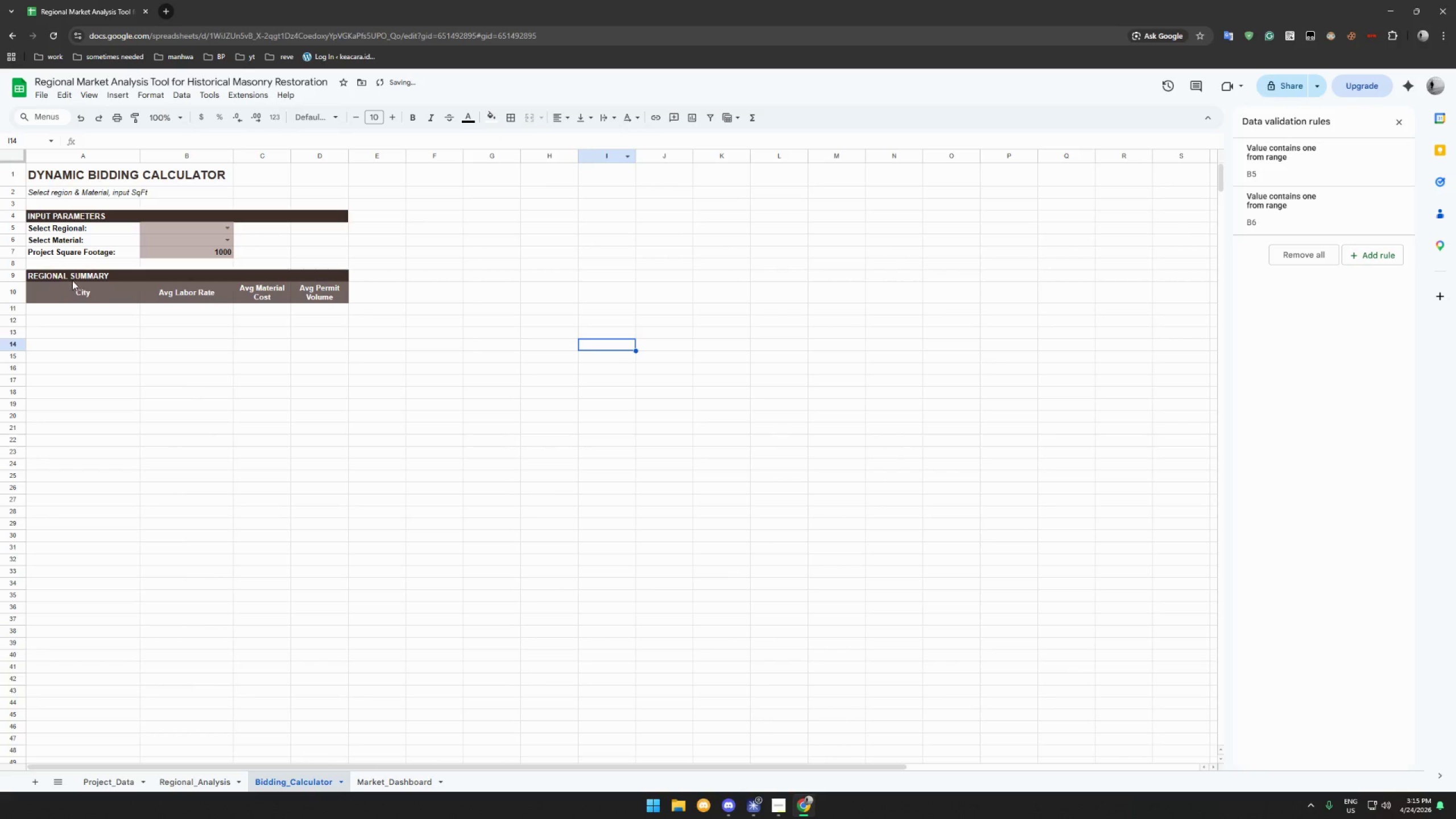 
left_click([72, 272])
 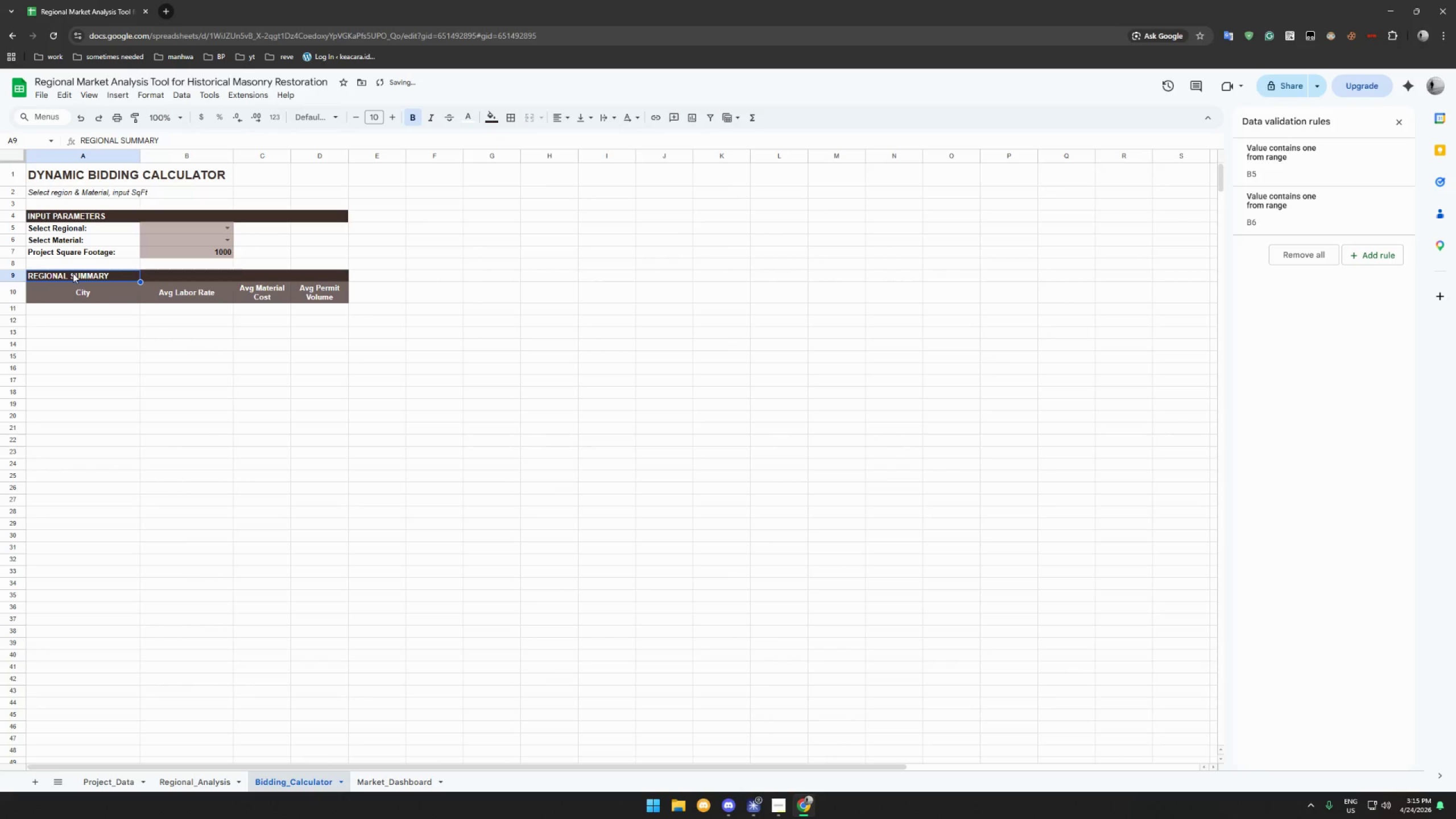 
type(COST ESTIMATE)
 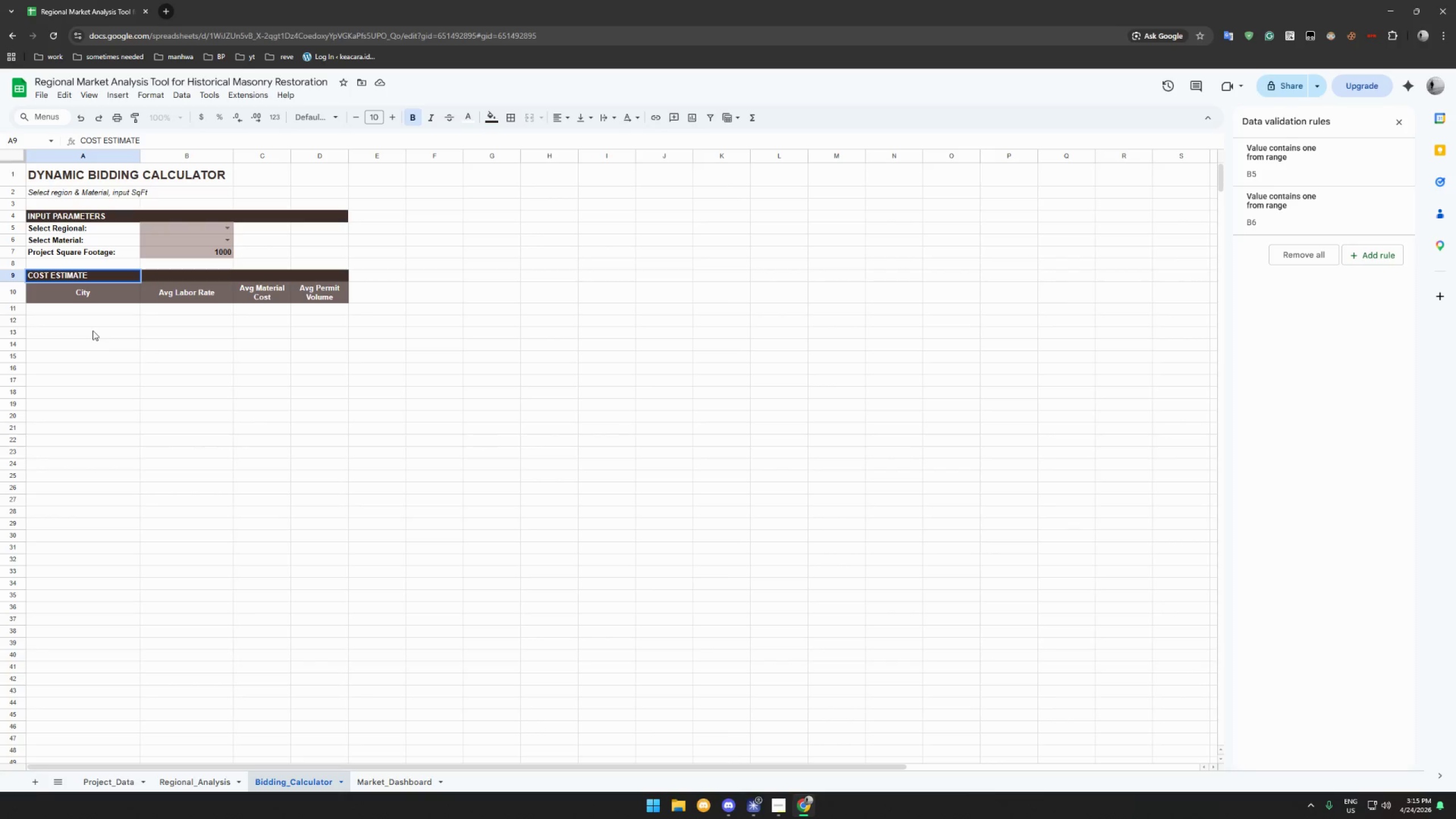 
wait(6.41)
 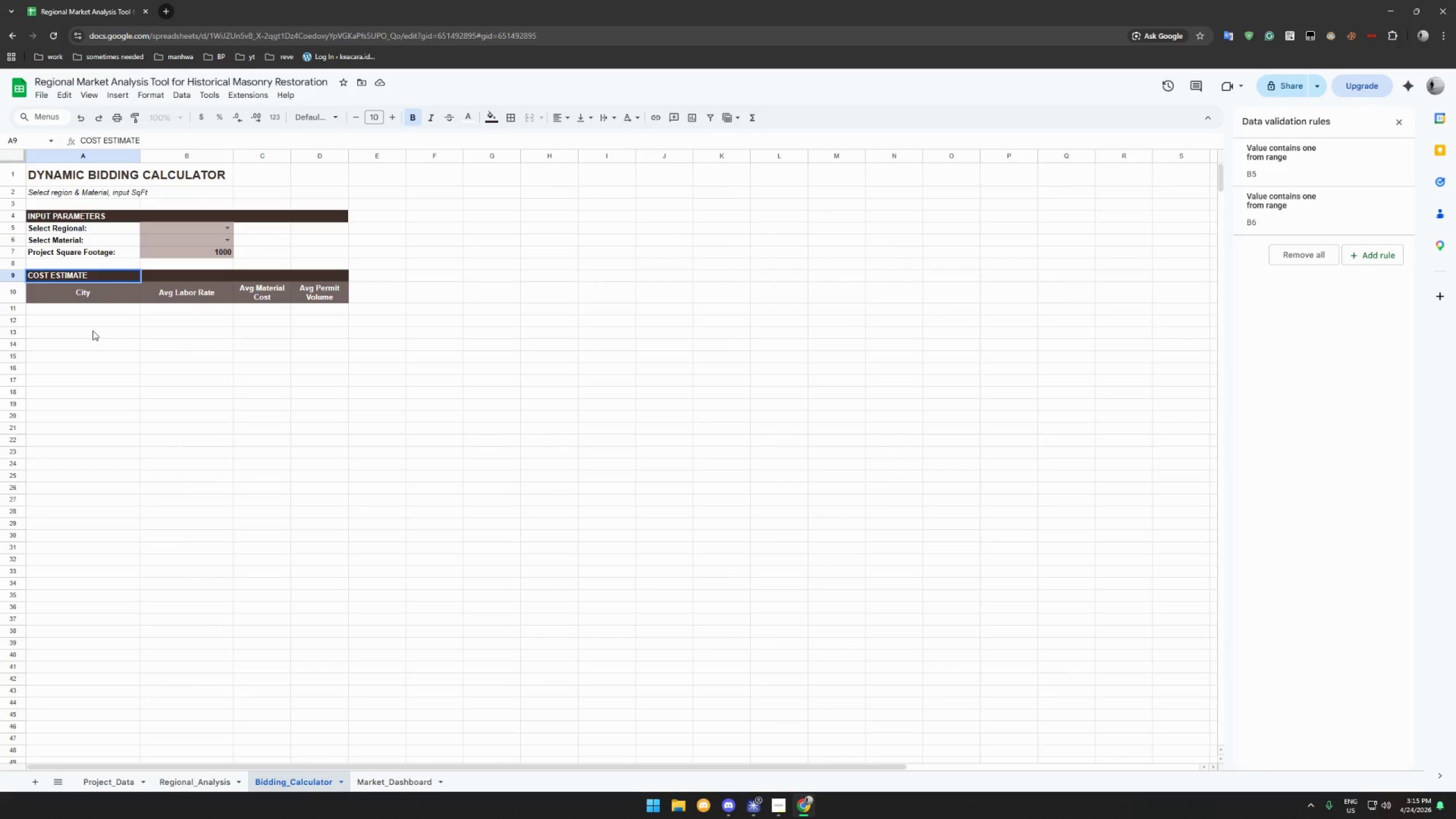 
left_click([62, 289])
 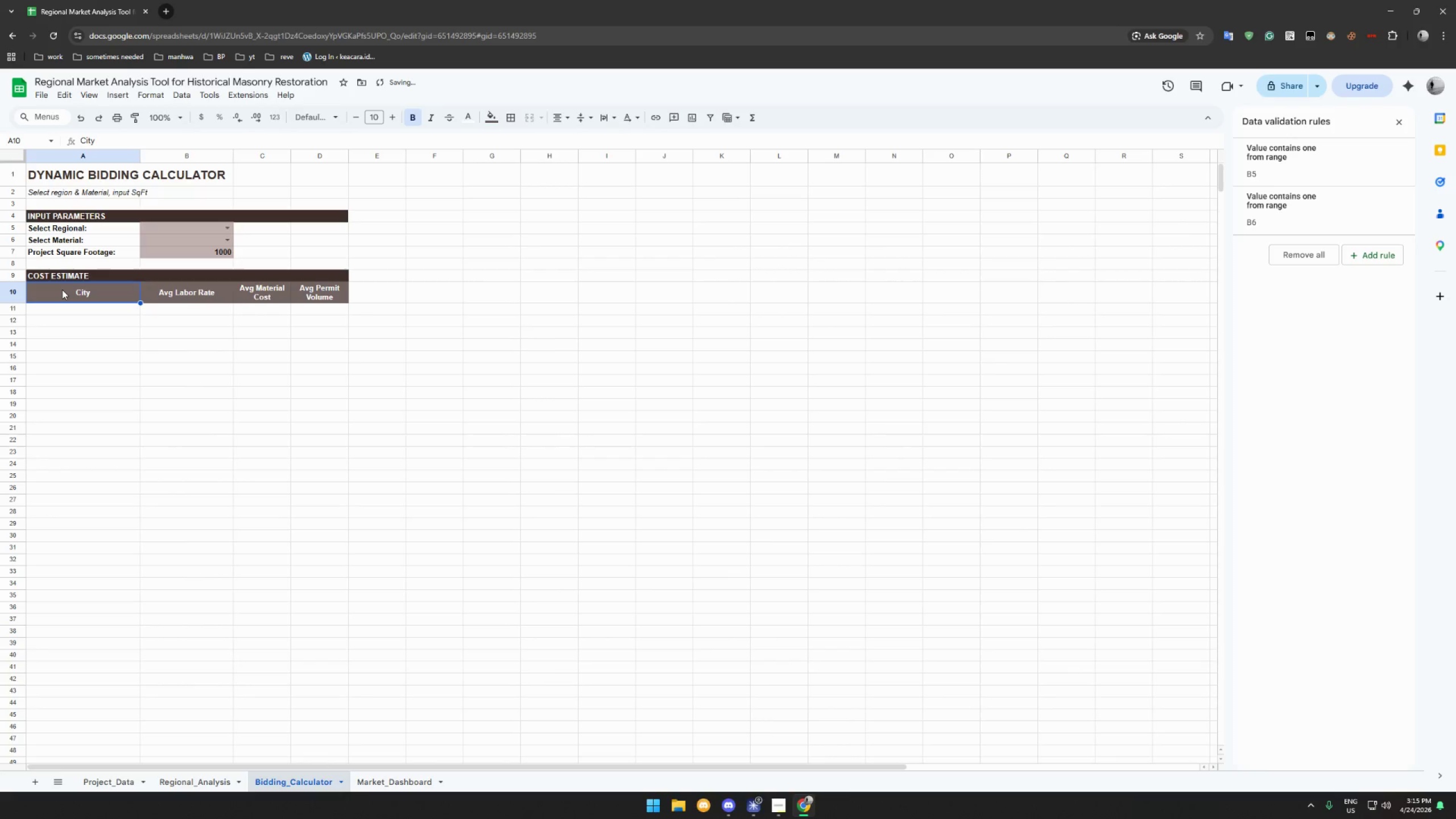 
type(Metric)
key(Tab)
type(Valie)
key(Backspace)
key(Backspace)
type(ue)
 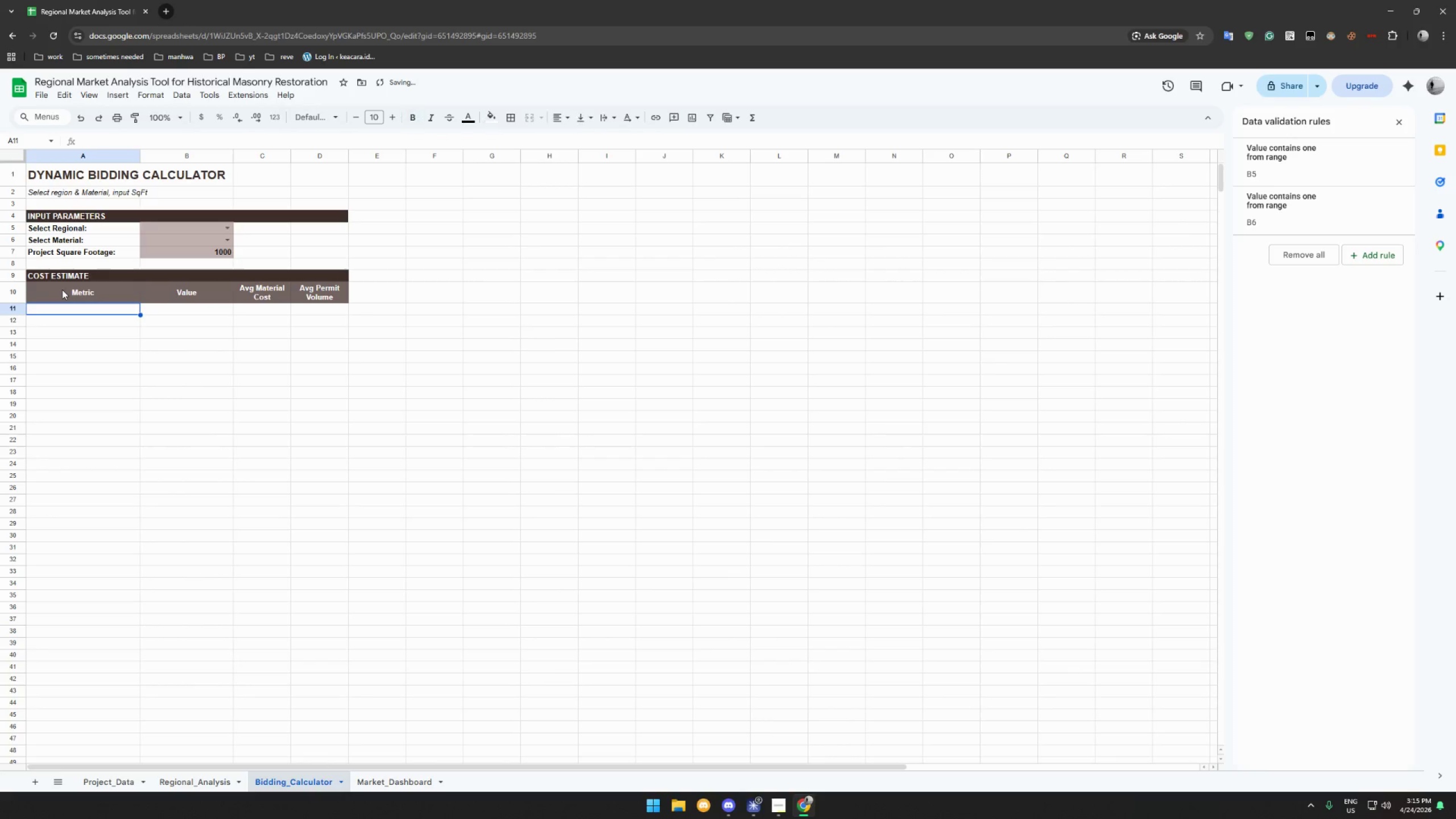 
 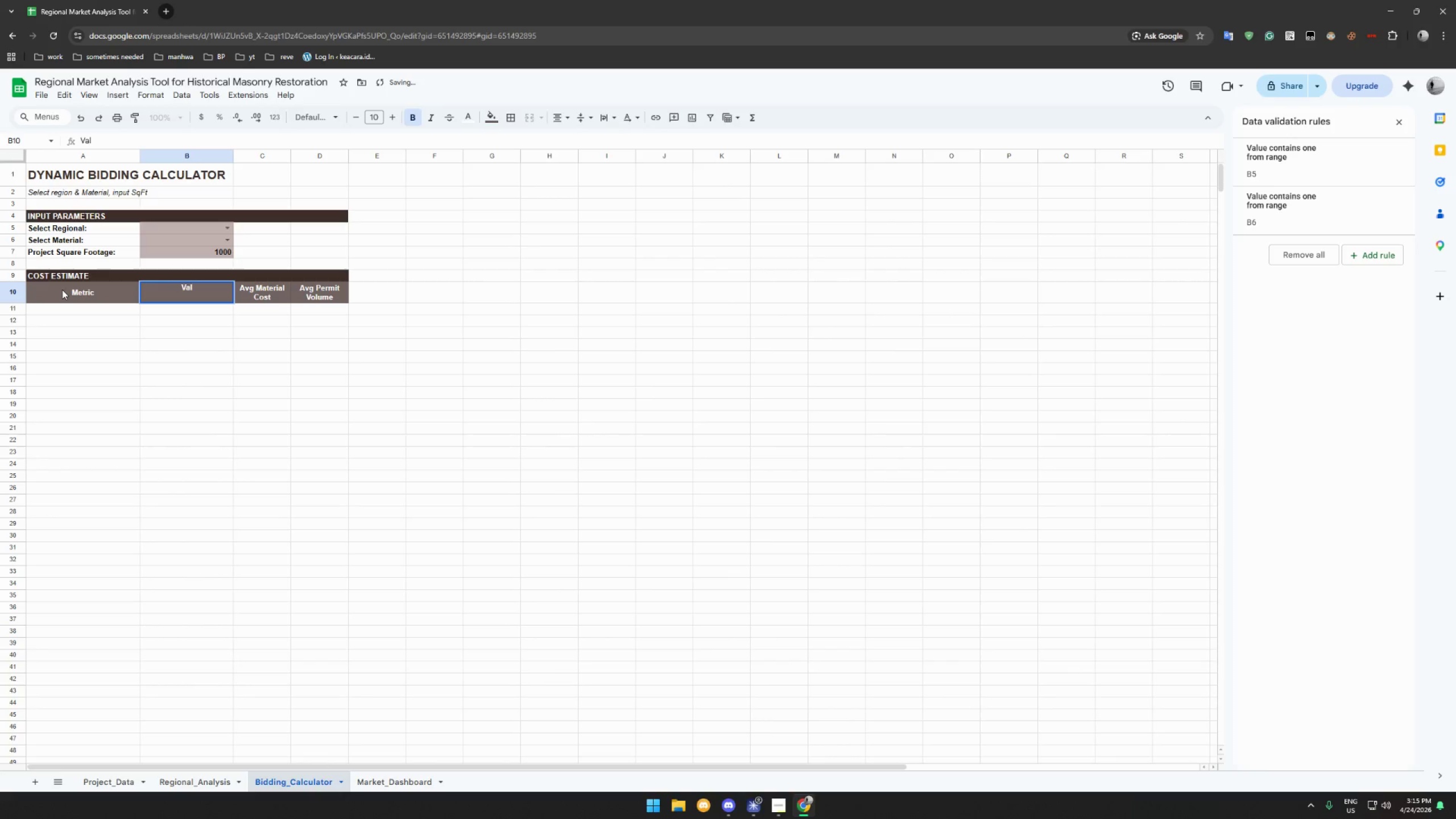 
key(Enter)
 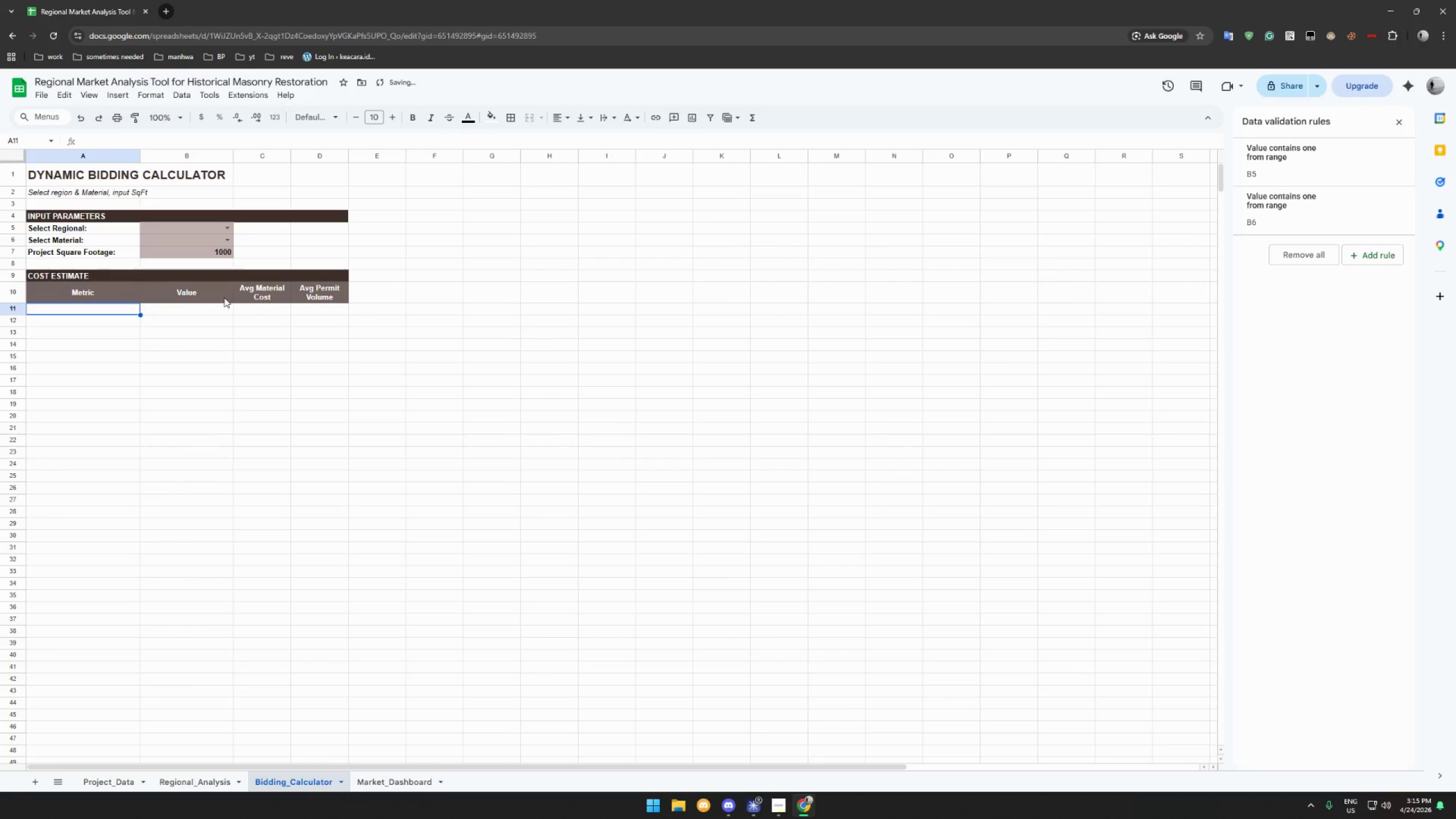 
left_click([270, 292])
 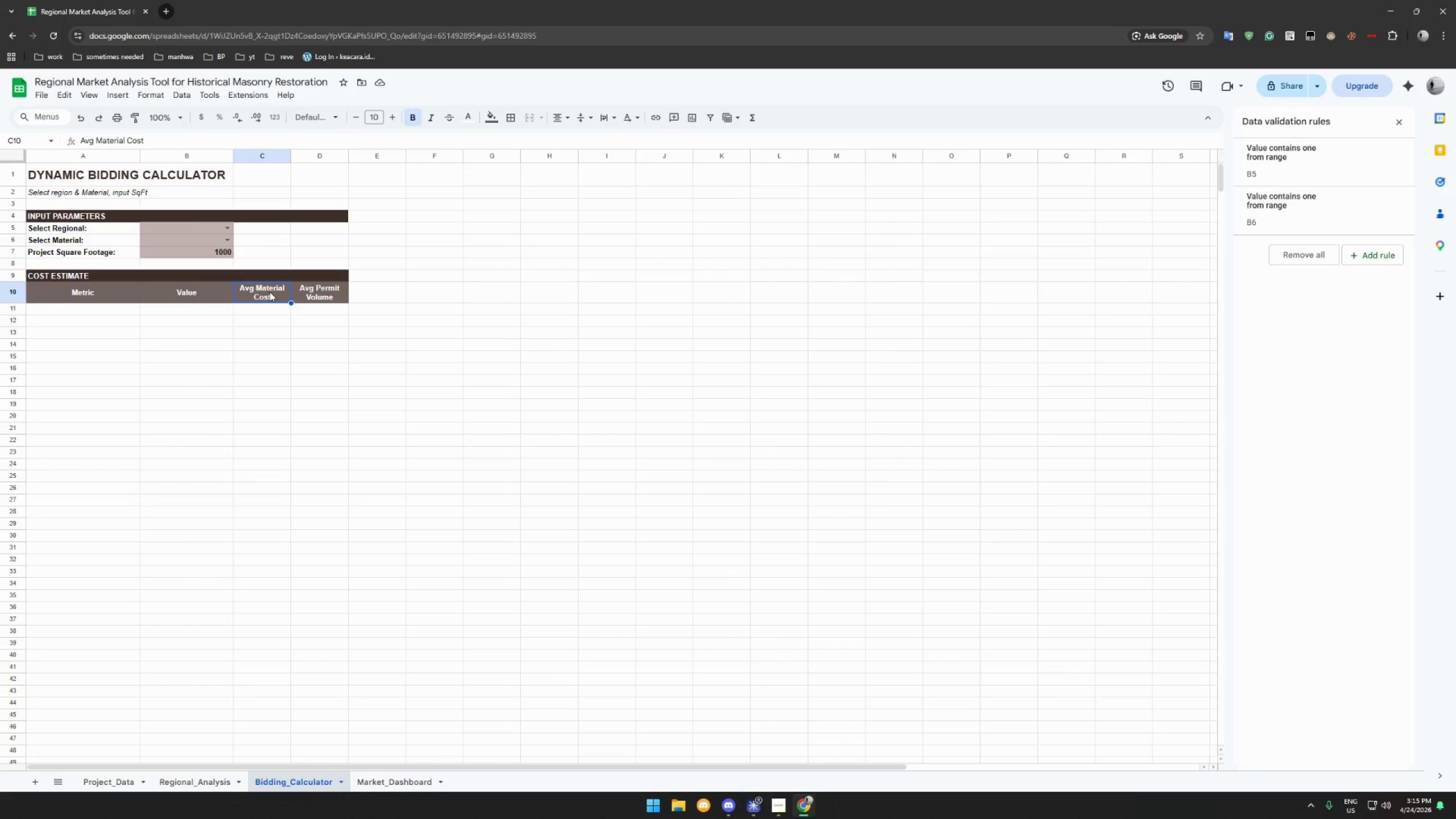 
wait(13.84)
 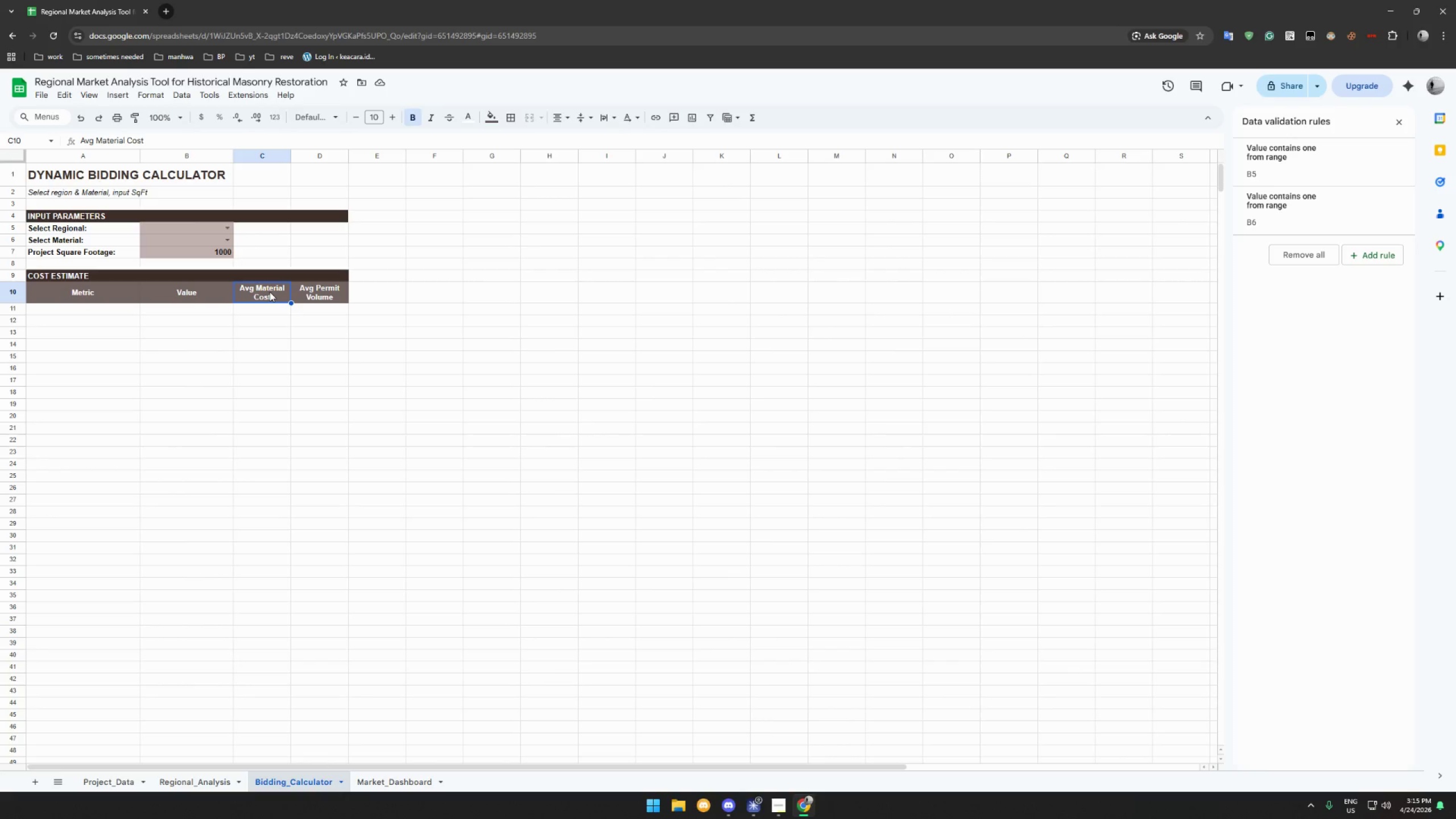 
hold_key(key=ShiftLeft, duration=0.75)
 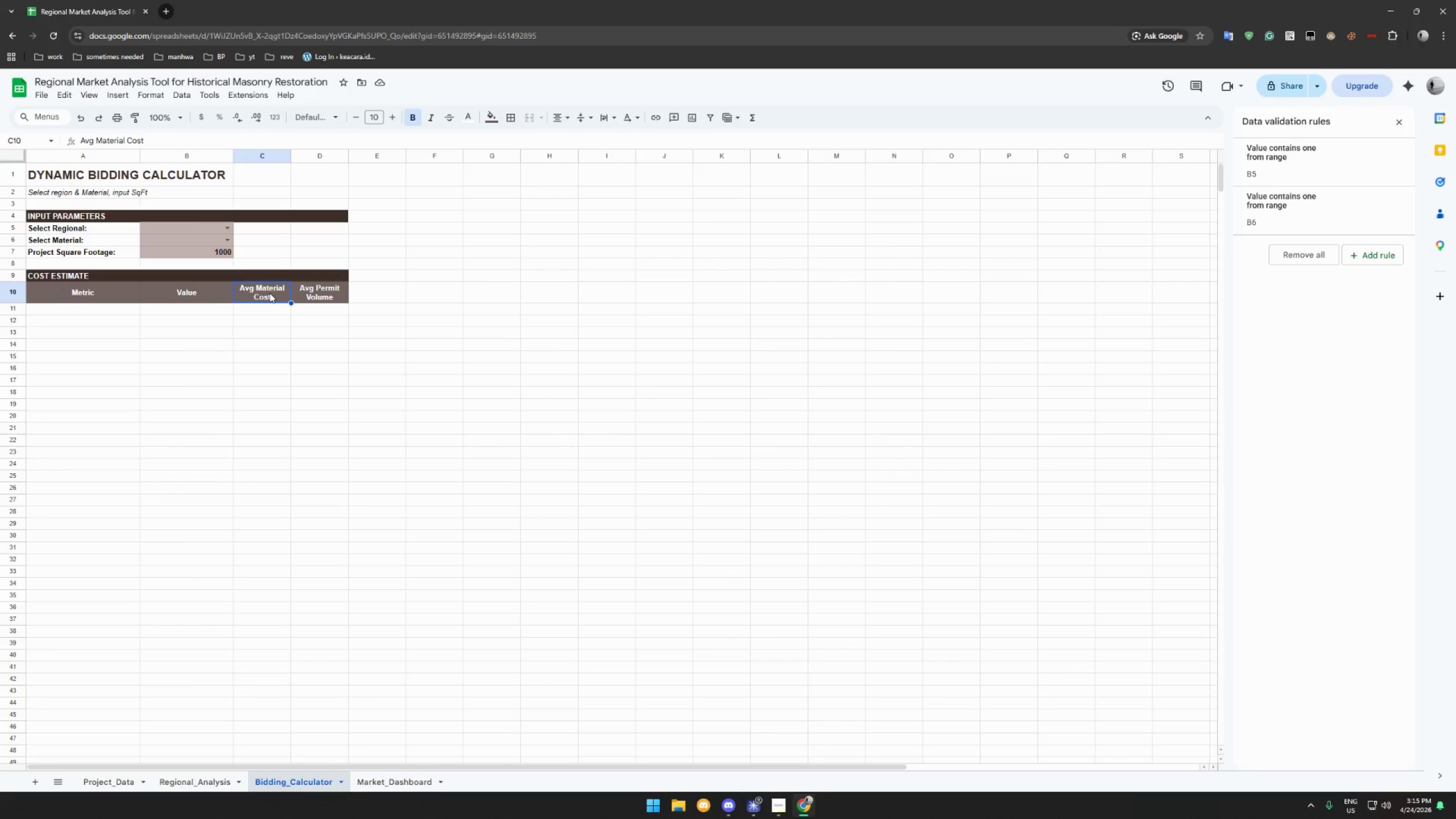 
wait(5.25)
 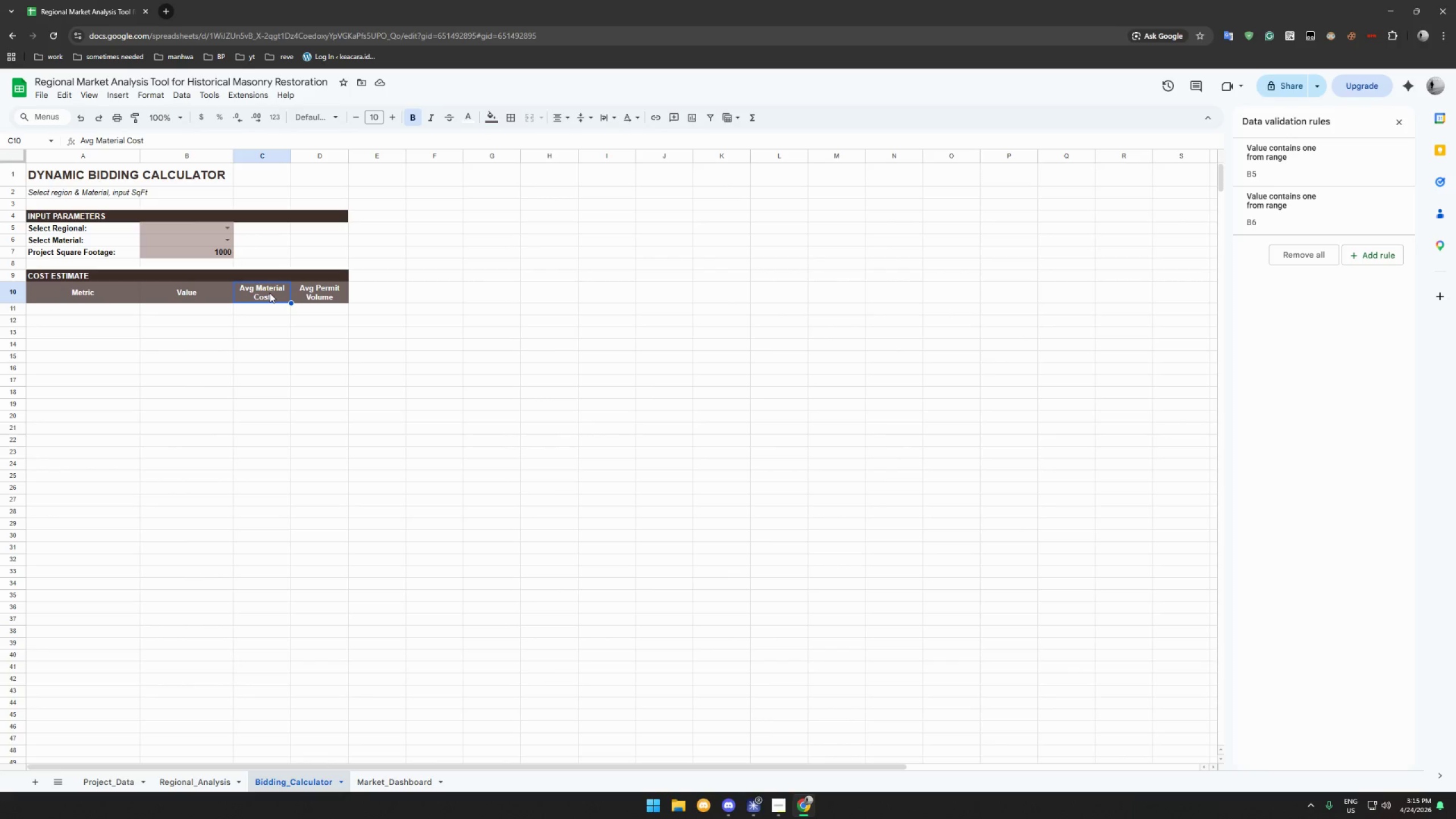 
type(Unit)
 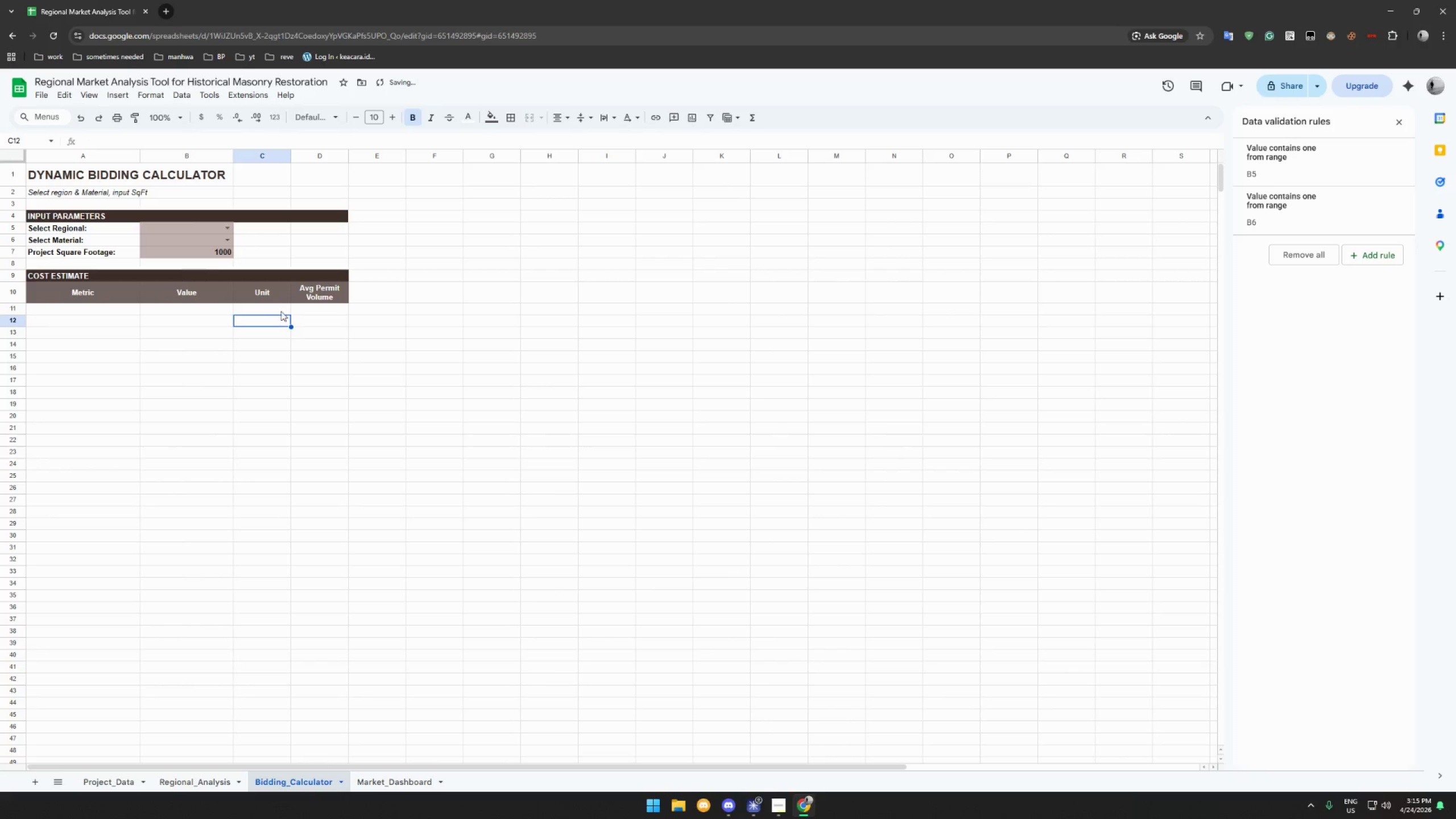 
double_click([316, 294])
 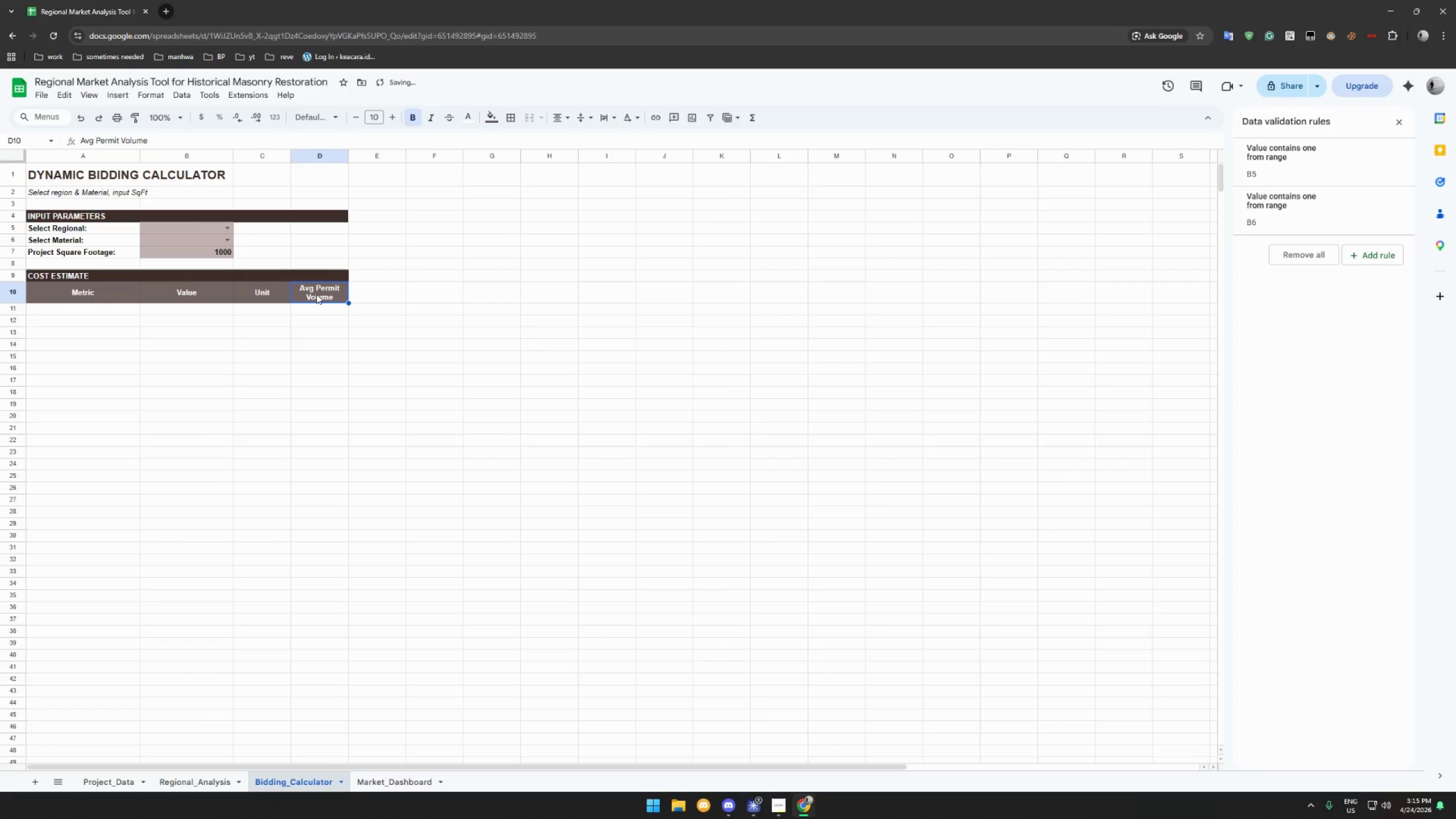 
key(Delete)
 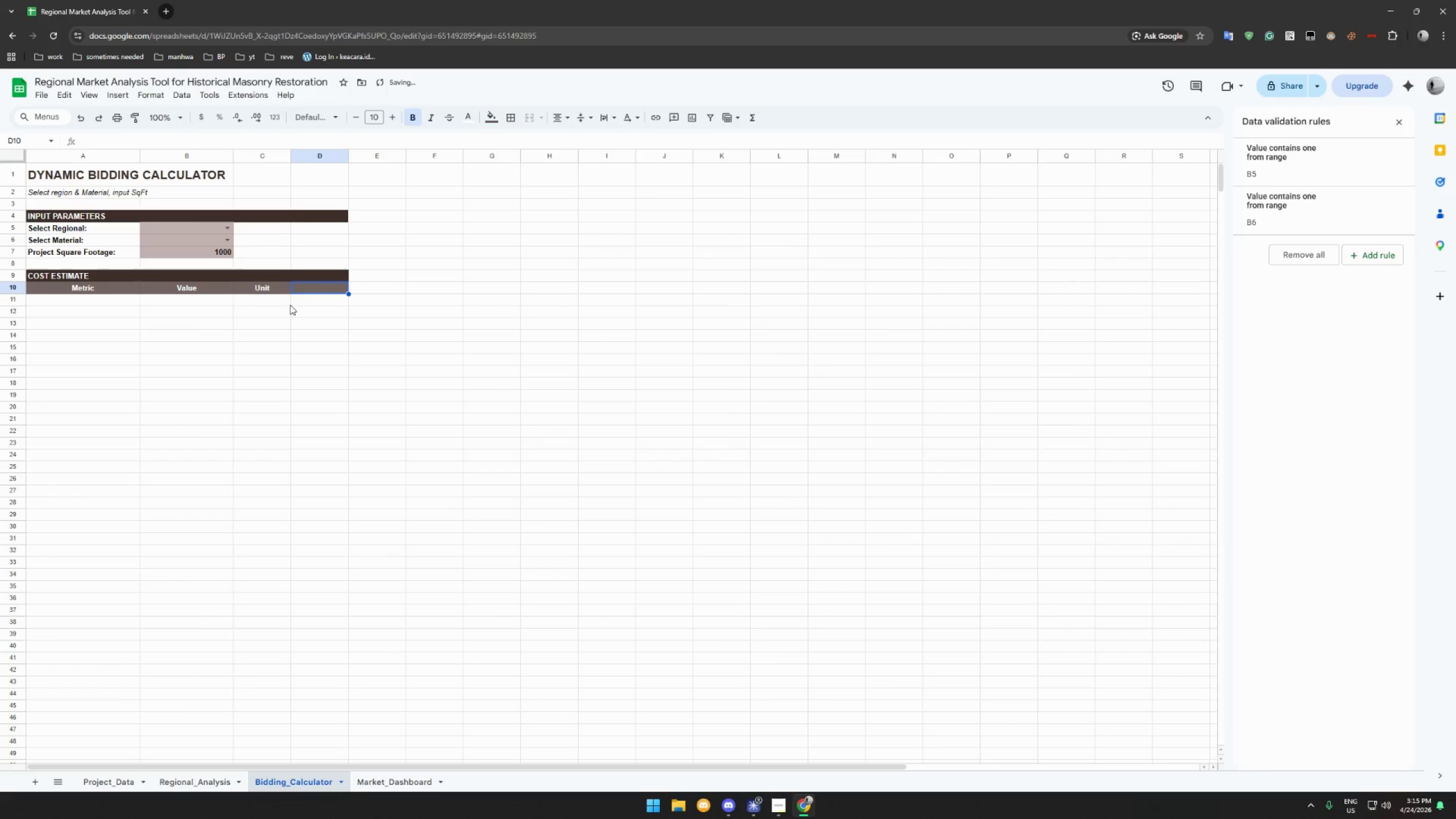 
left_click([275, 309])
 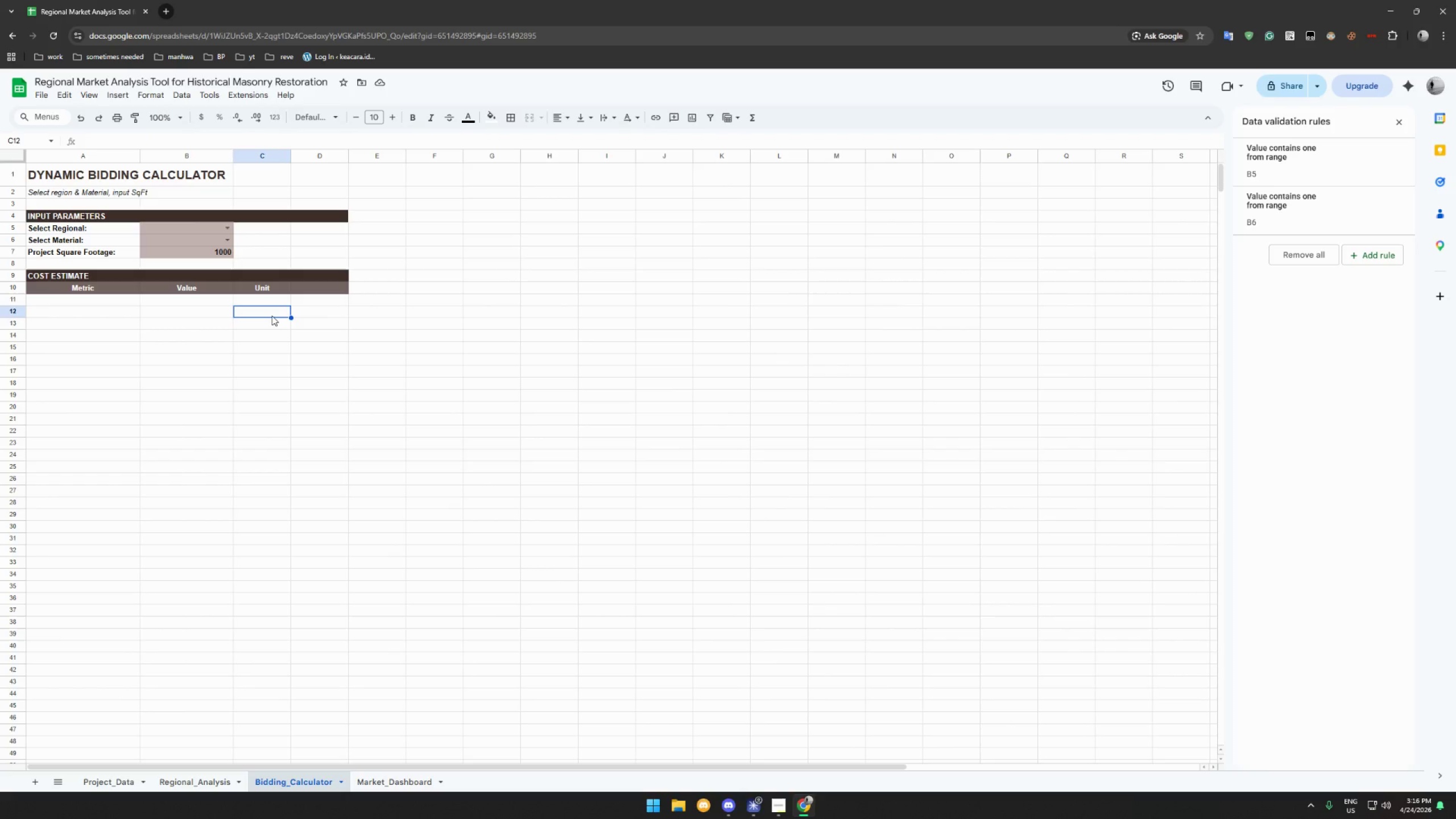 
wait(13.8)
 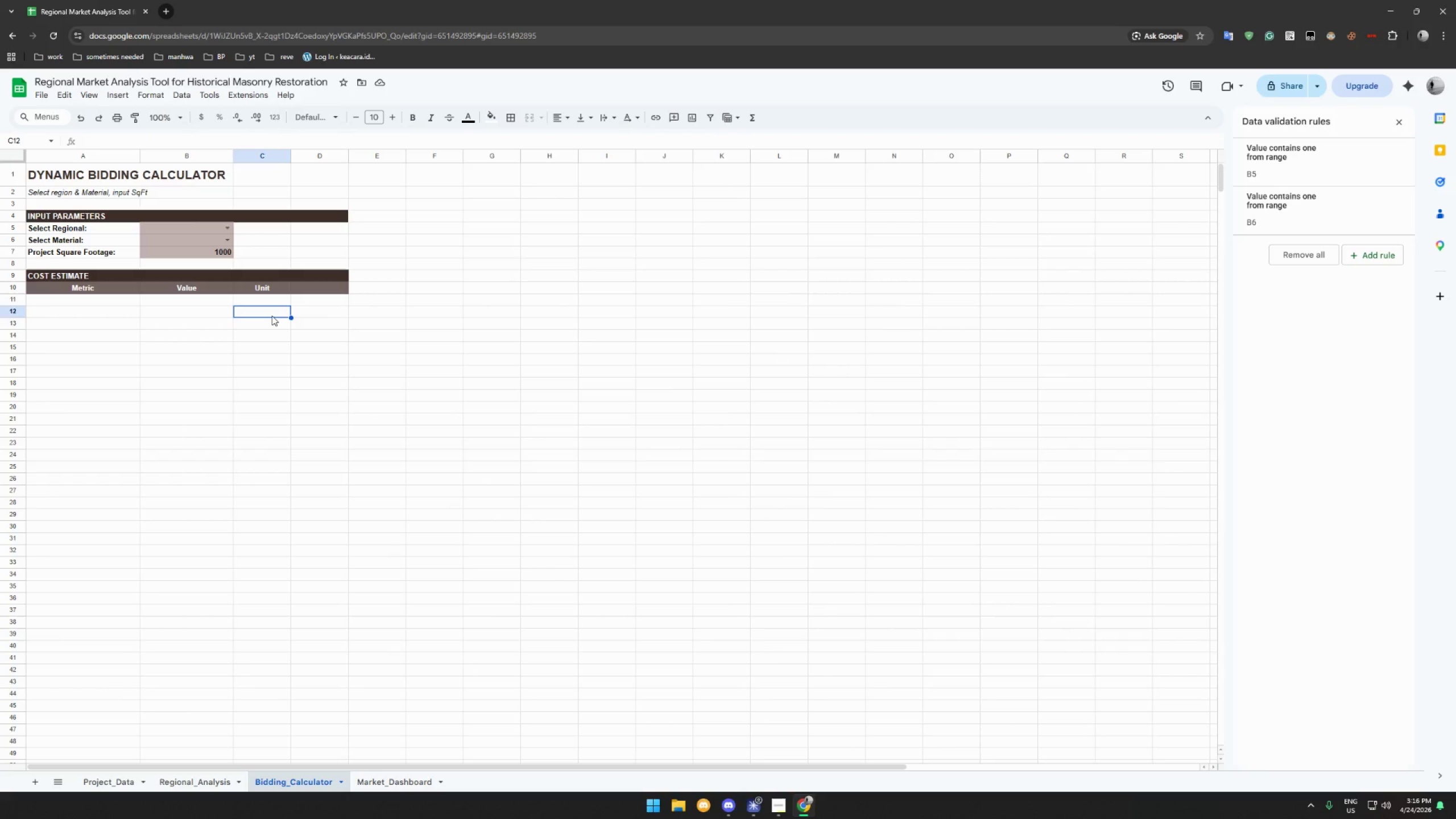 
left_click([278, 300])
 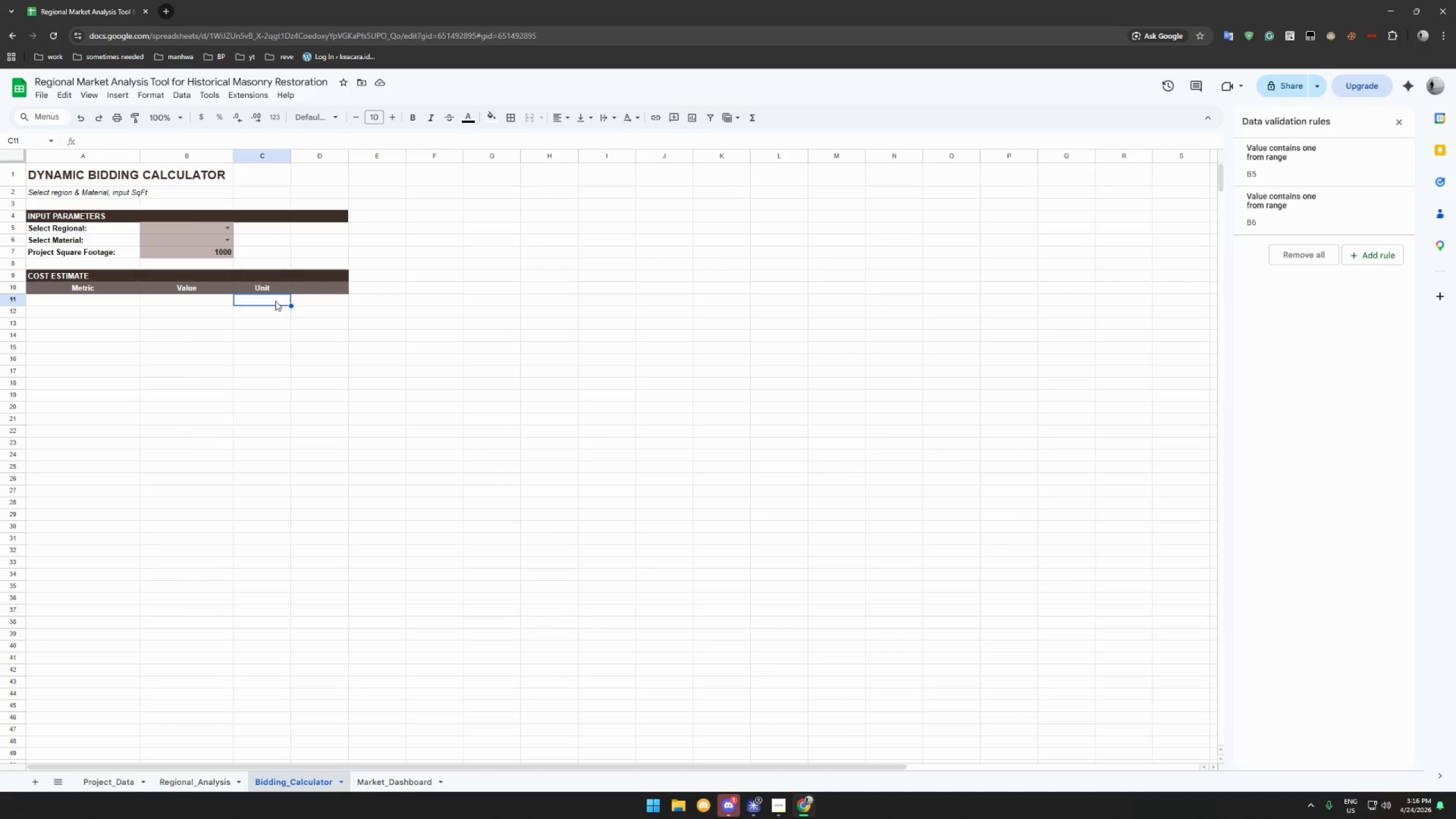 
wait(34.2)
 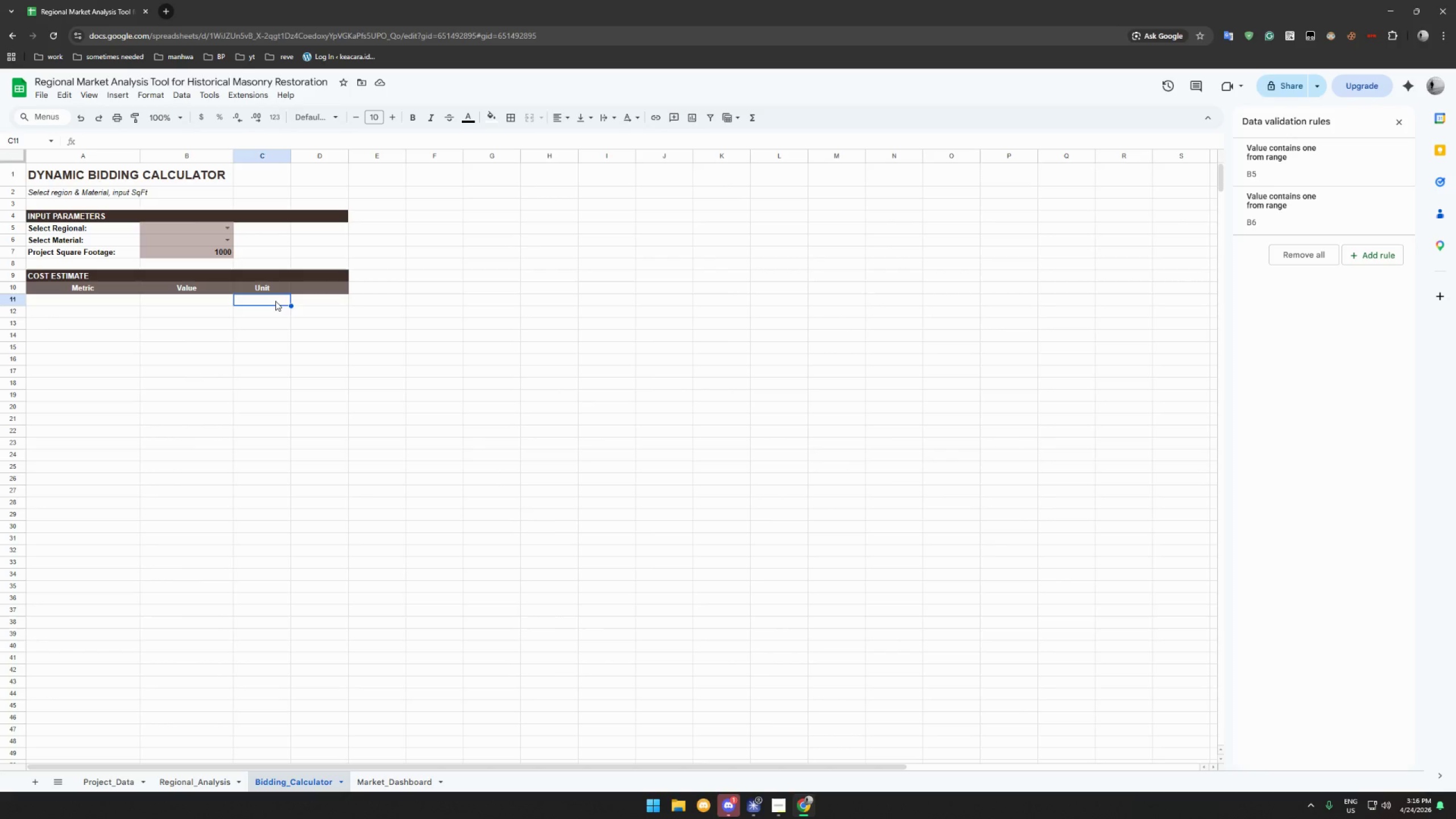 
left_click([123, 304])
 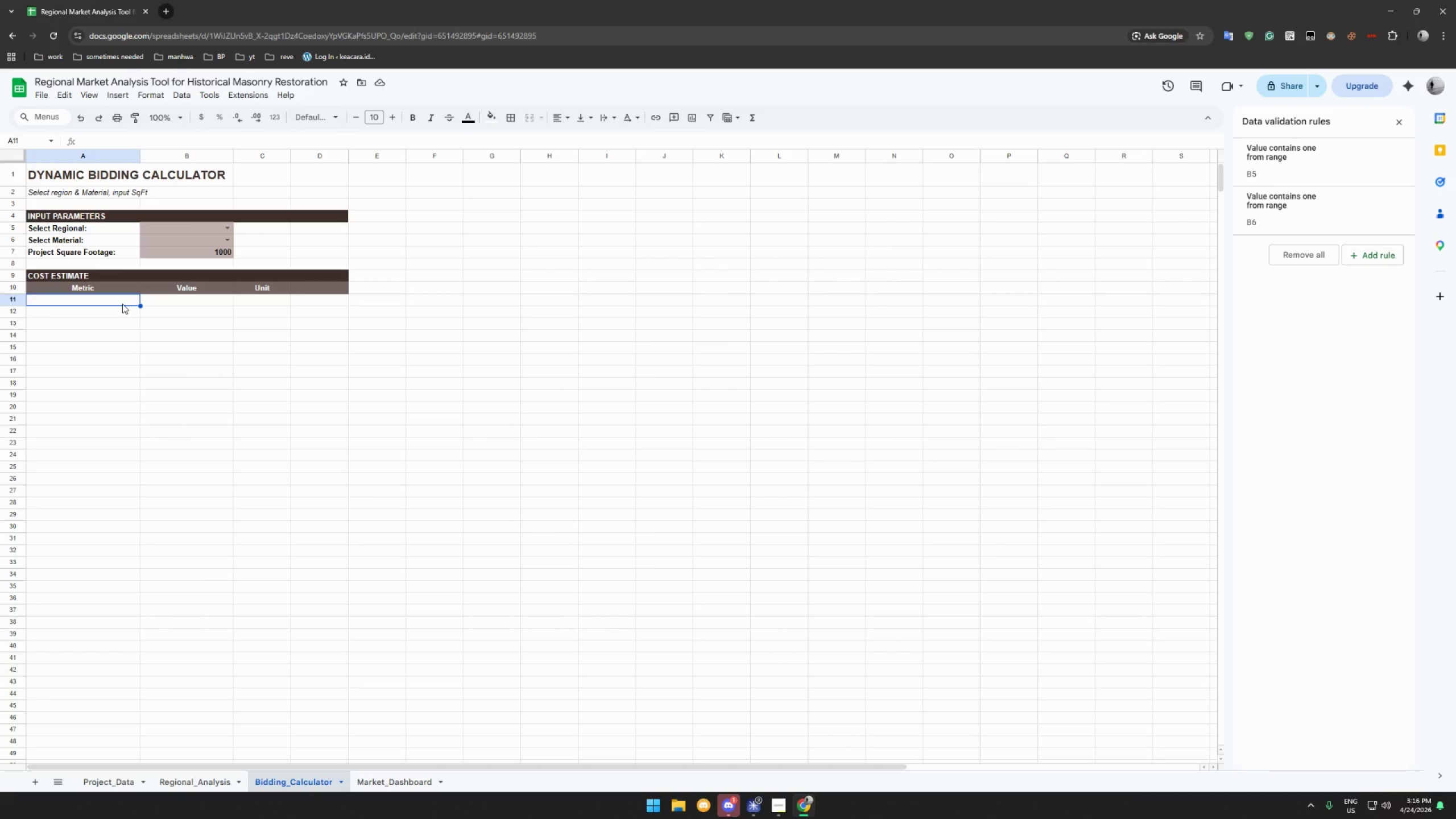 
type(Regional Avg Labv)
key(Backspace)
type(or Rate)
 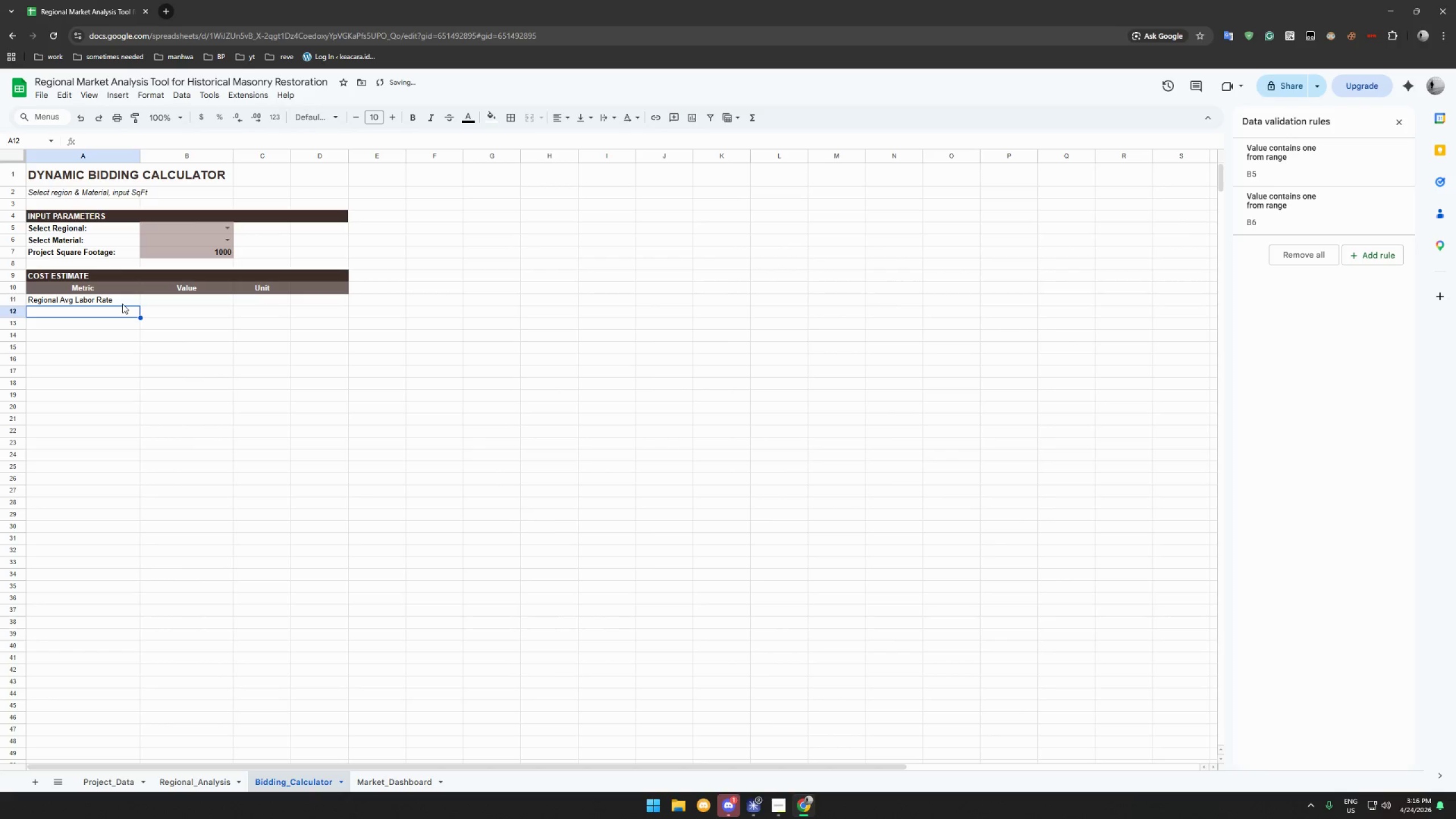 
 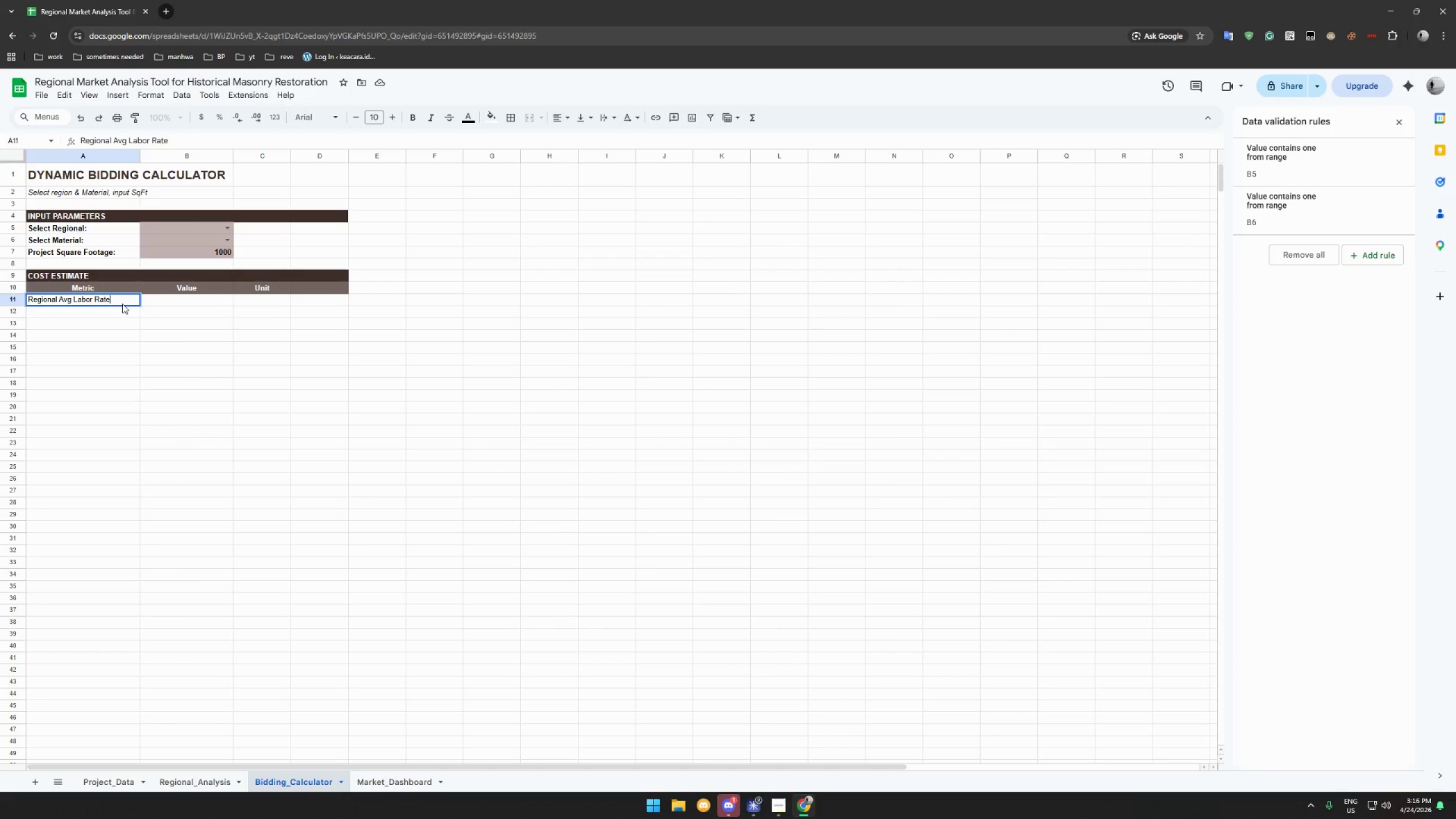 
key(Enter)
 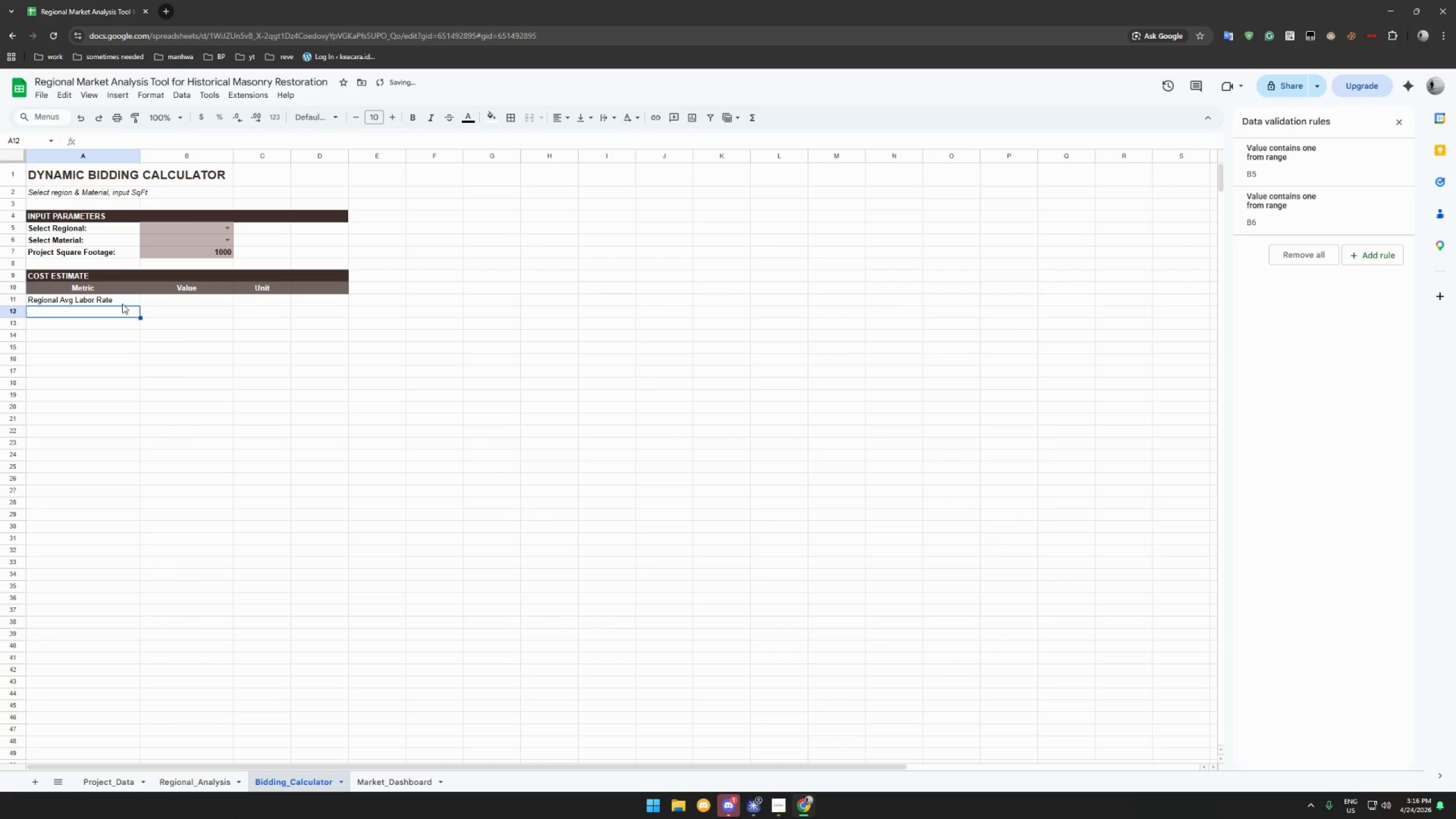 
hold_key(key=ShiftLeft, duration=1.5)
 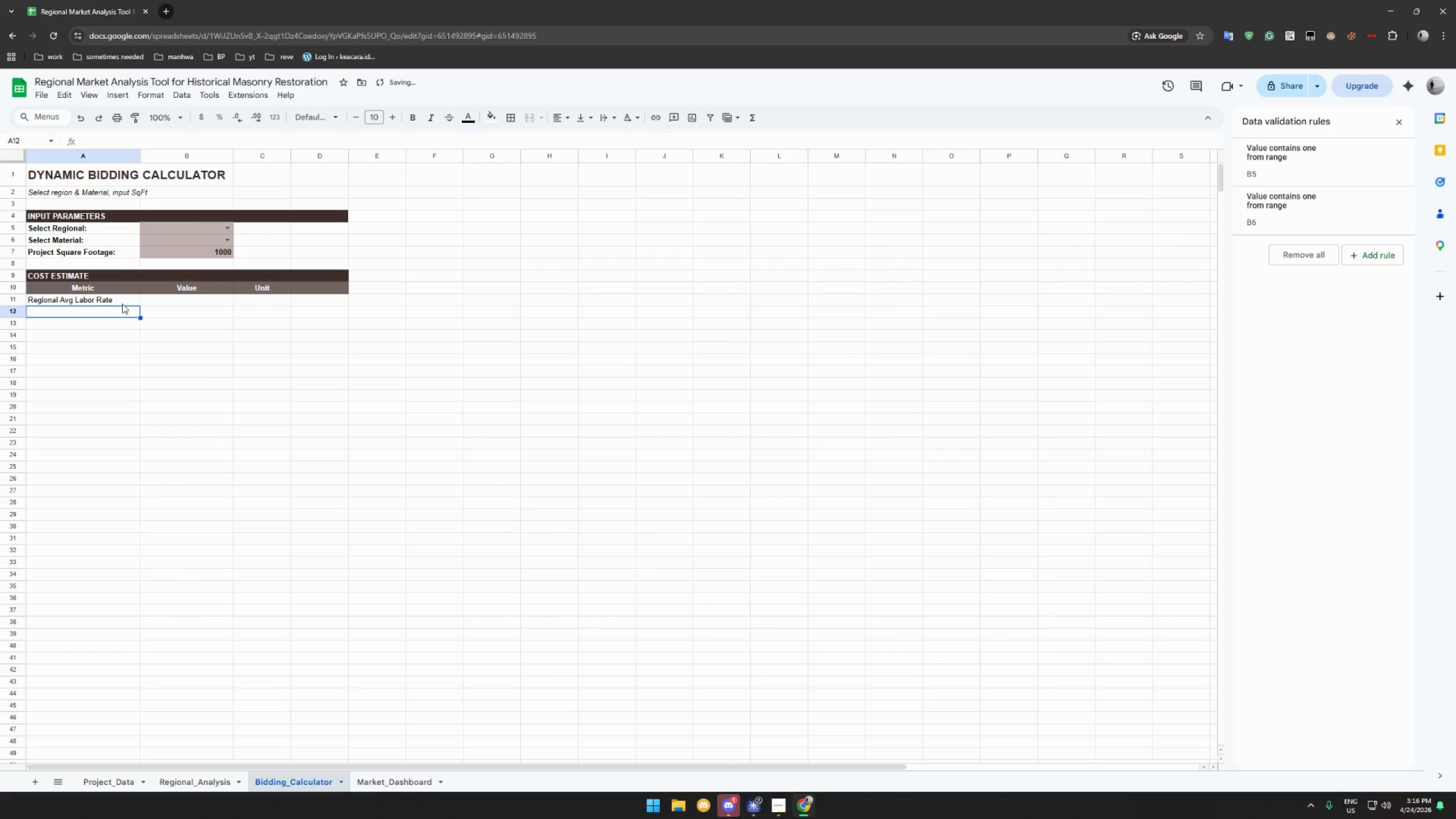 
type(Material Unit Cost)
 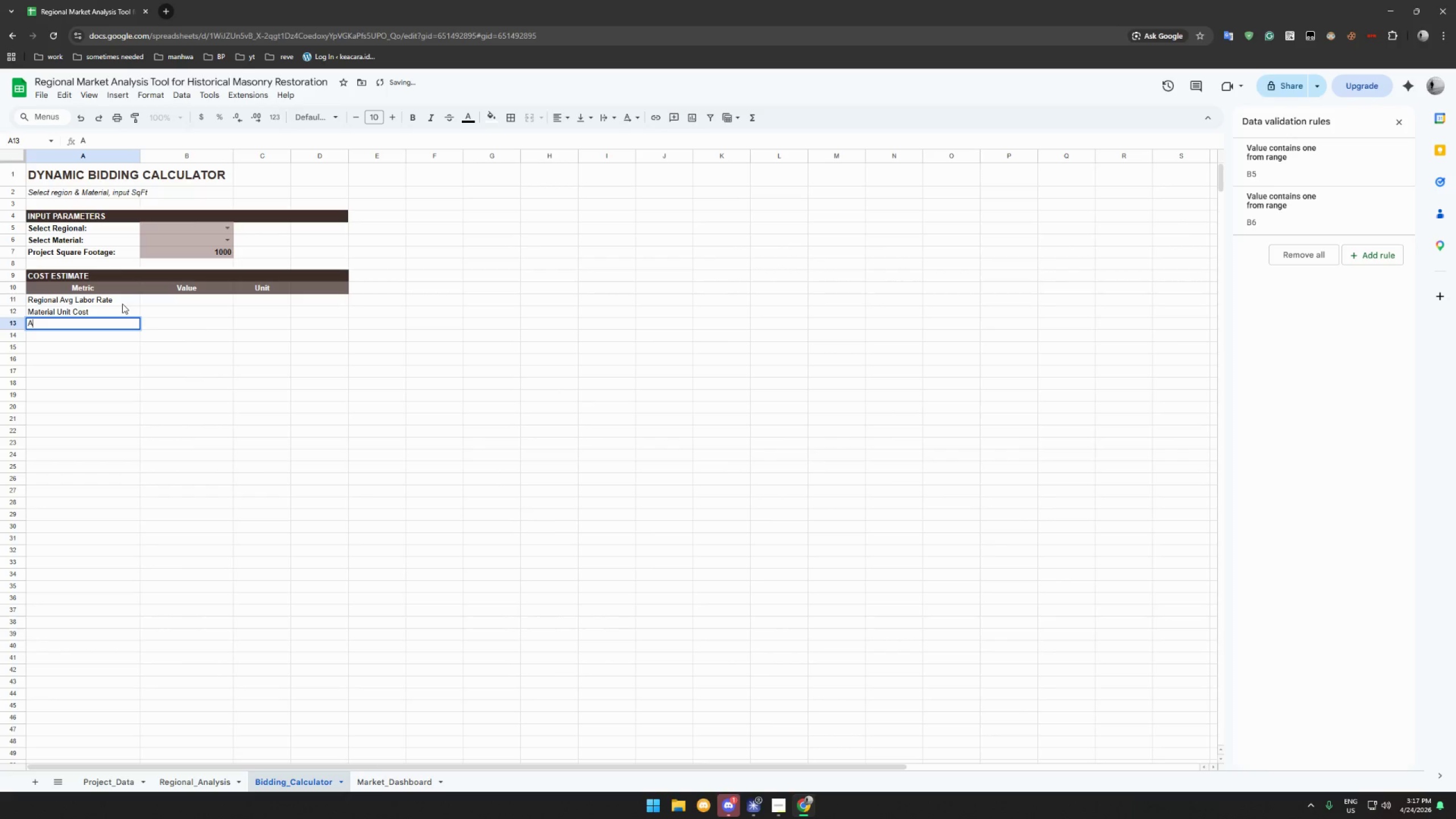 
 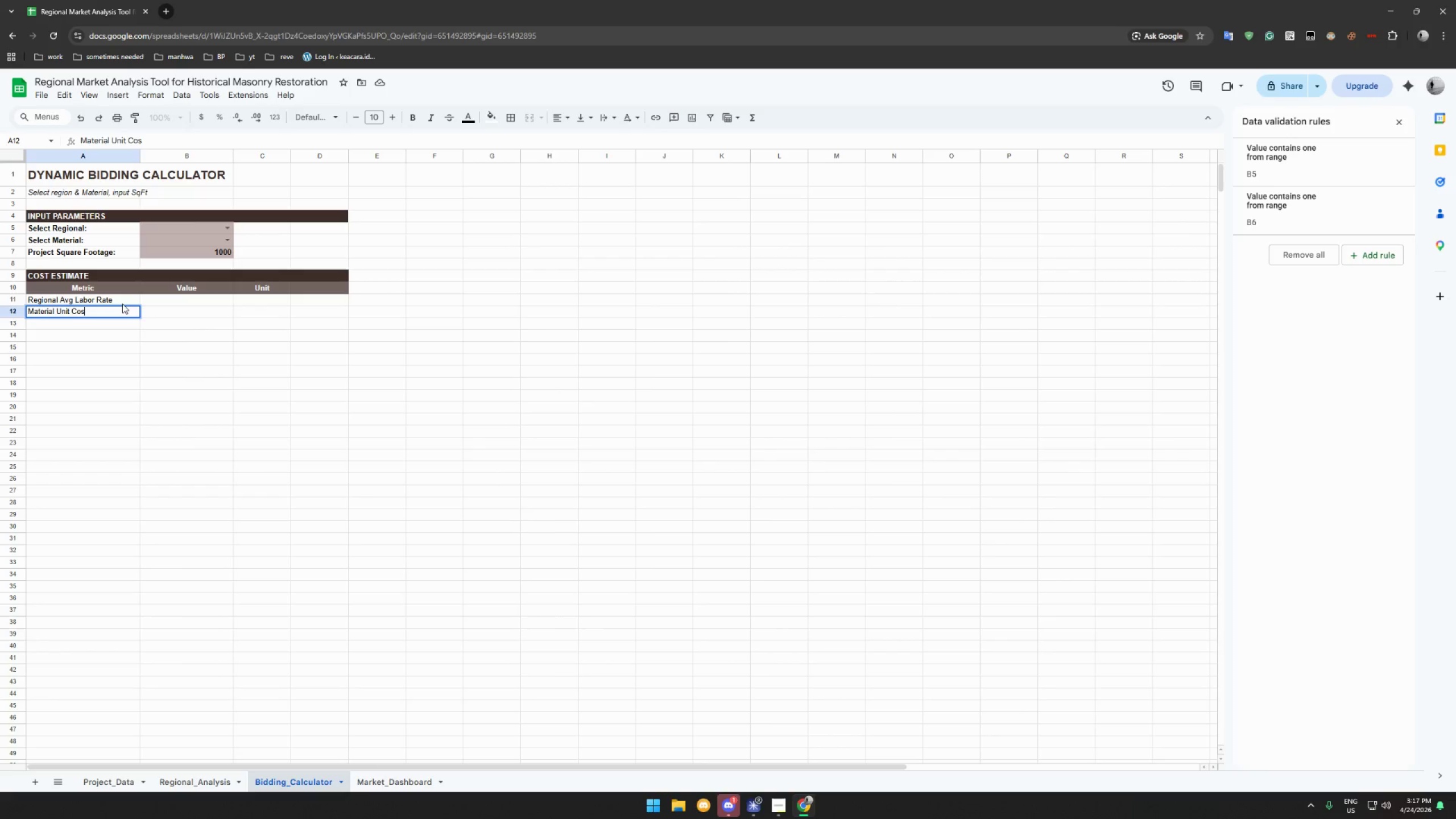 
key(Enter)
 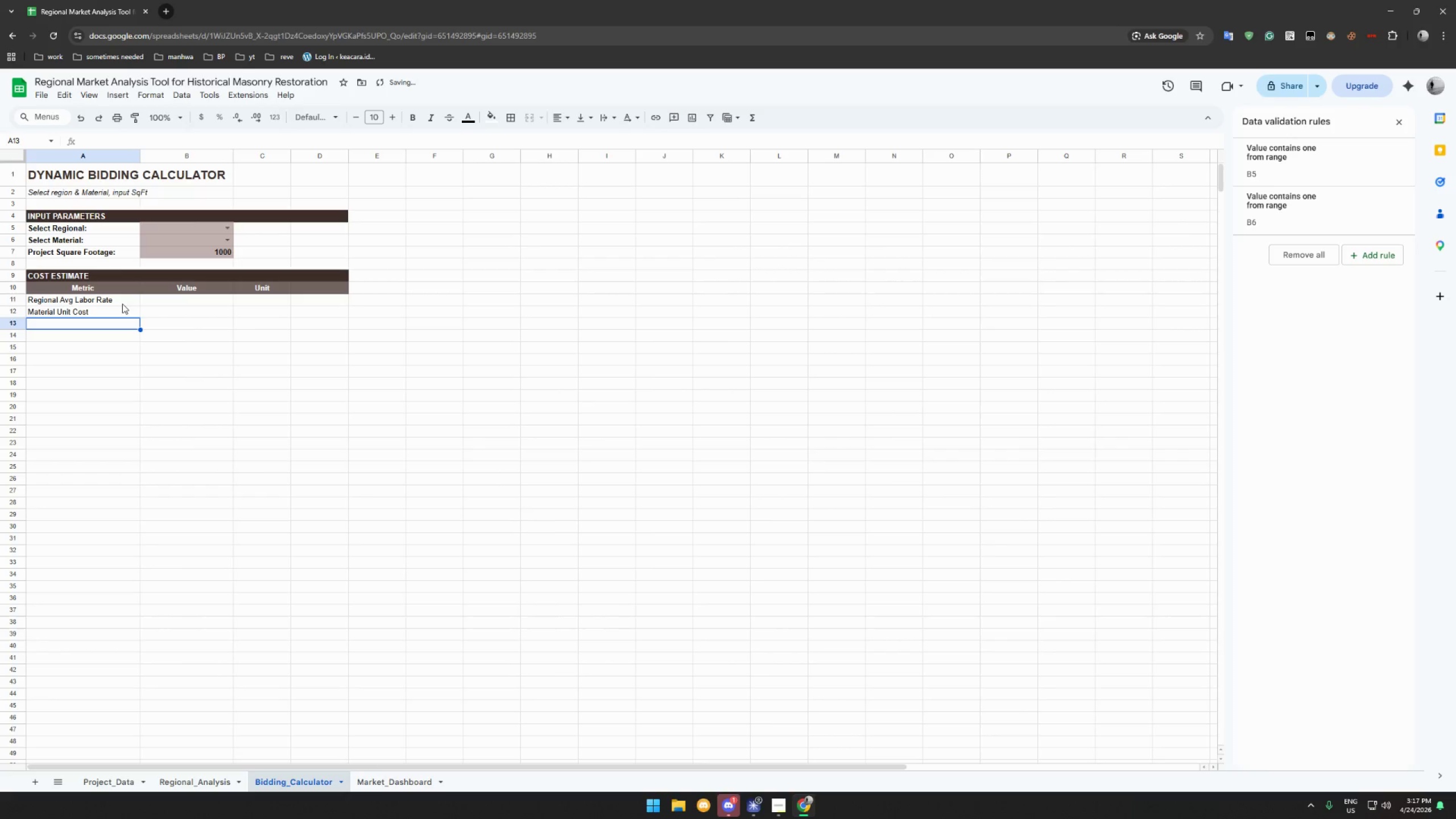 
type(Avg Labor Hours/SqFt)
 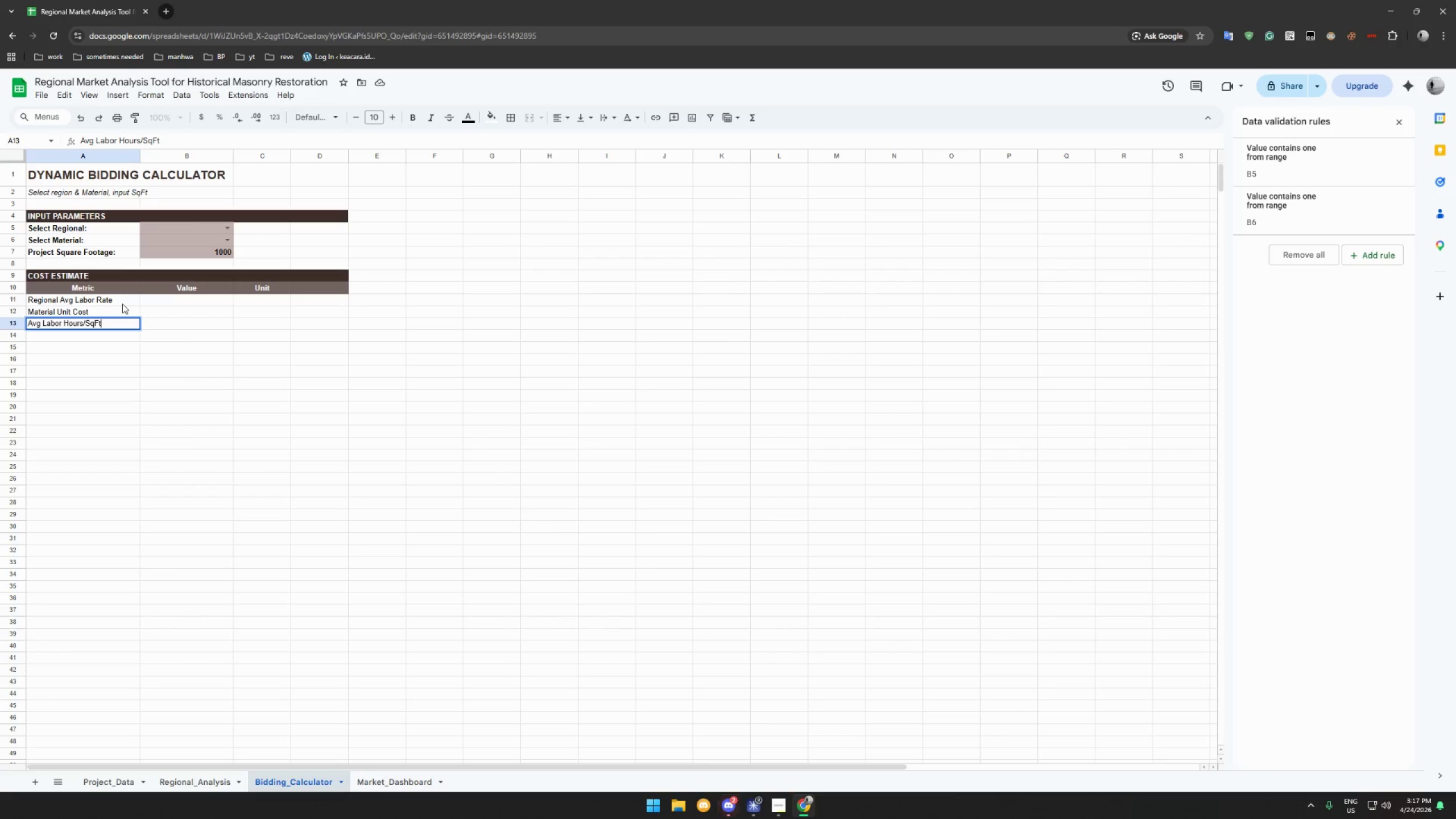 
 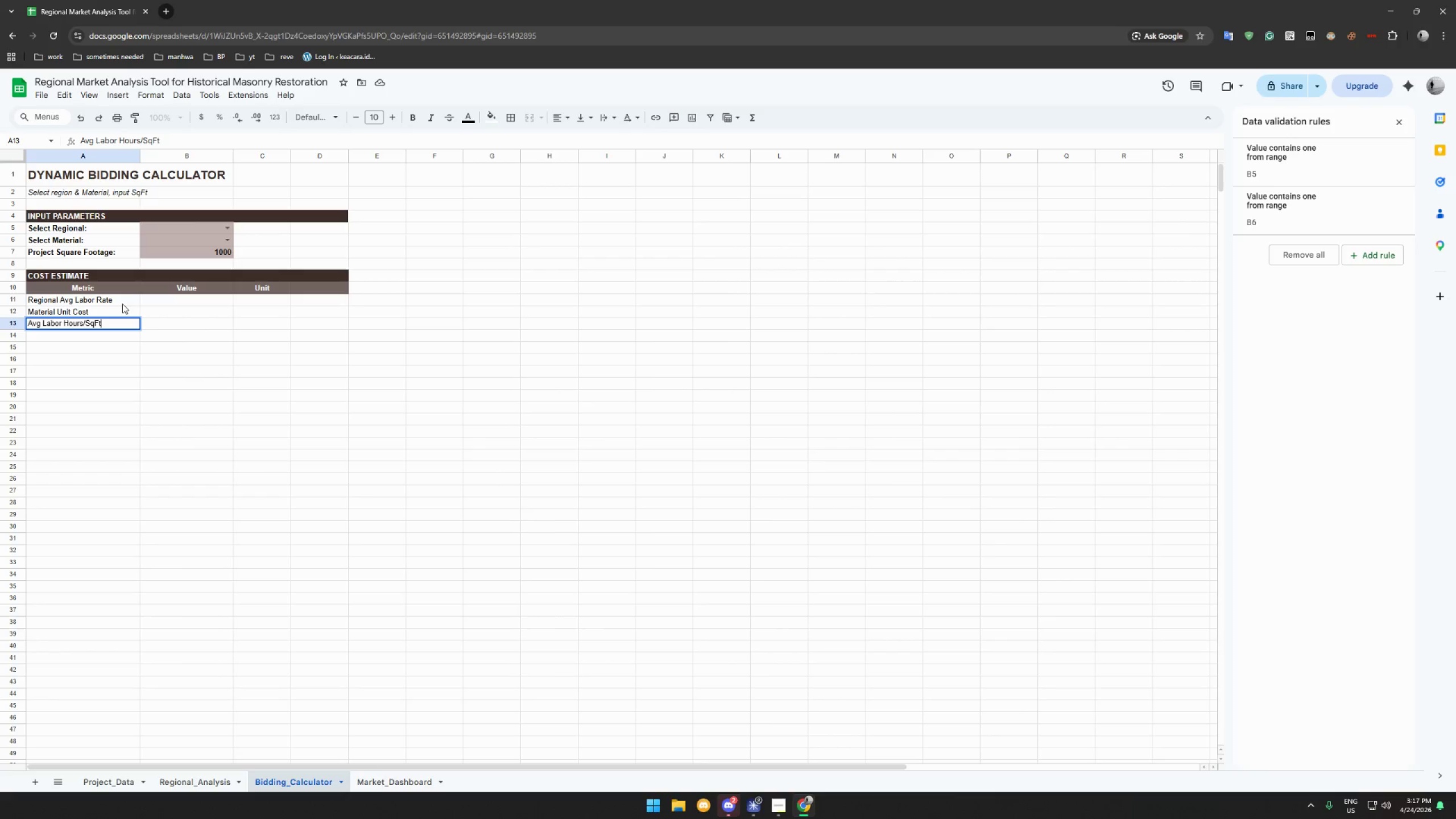 
key(Enter)
 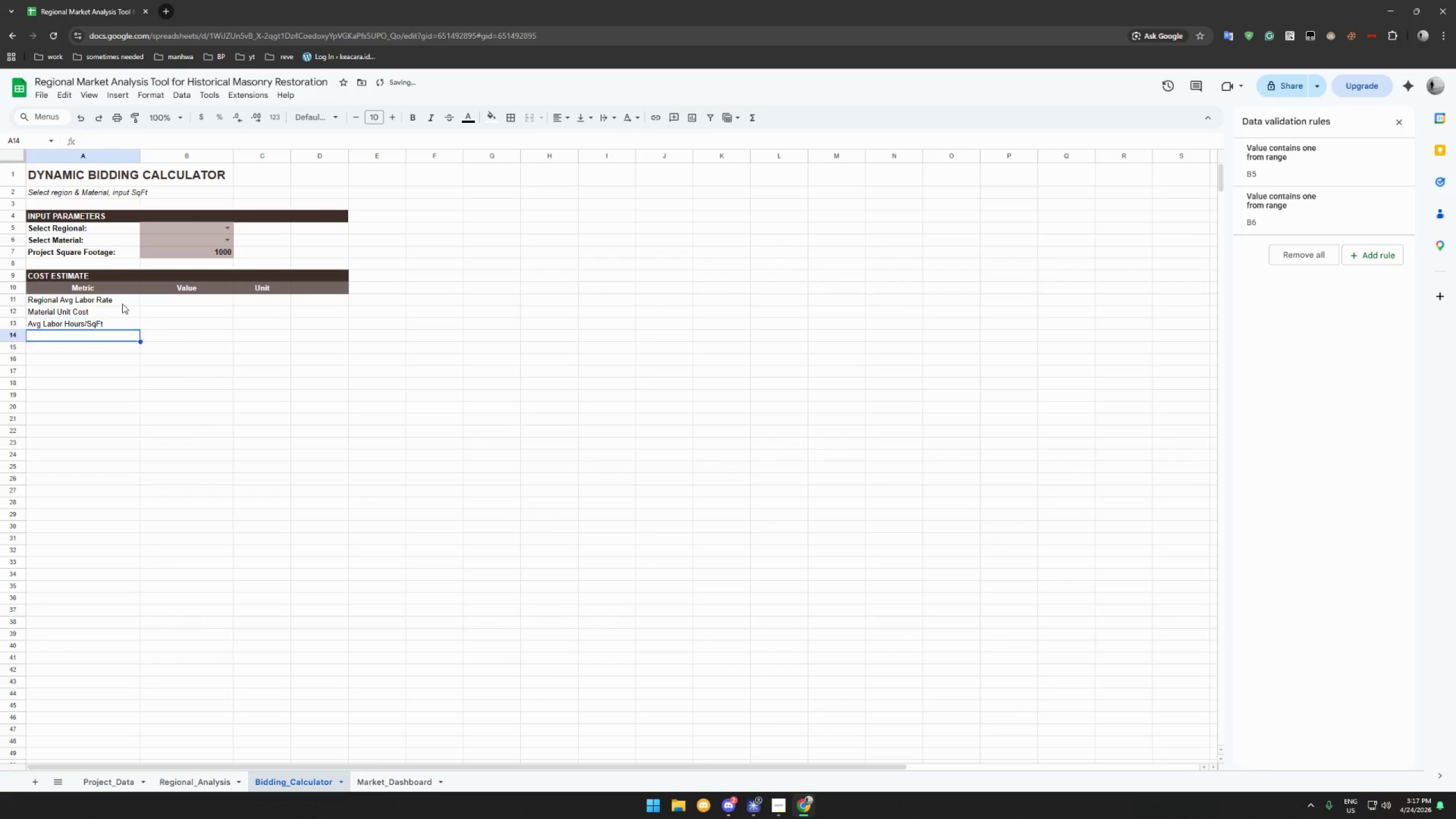 
type(Est. Labor Hour)
 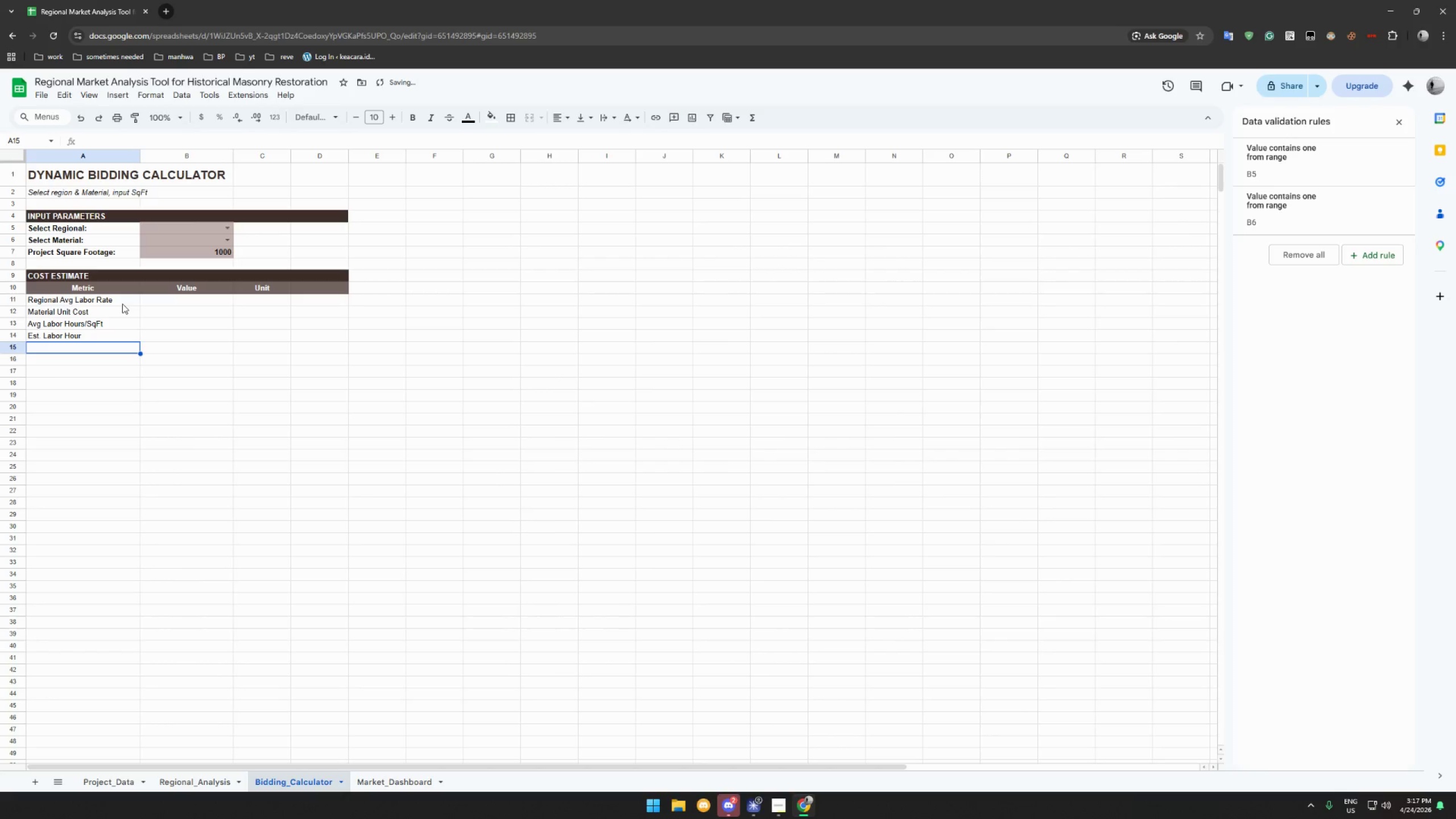 
 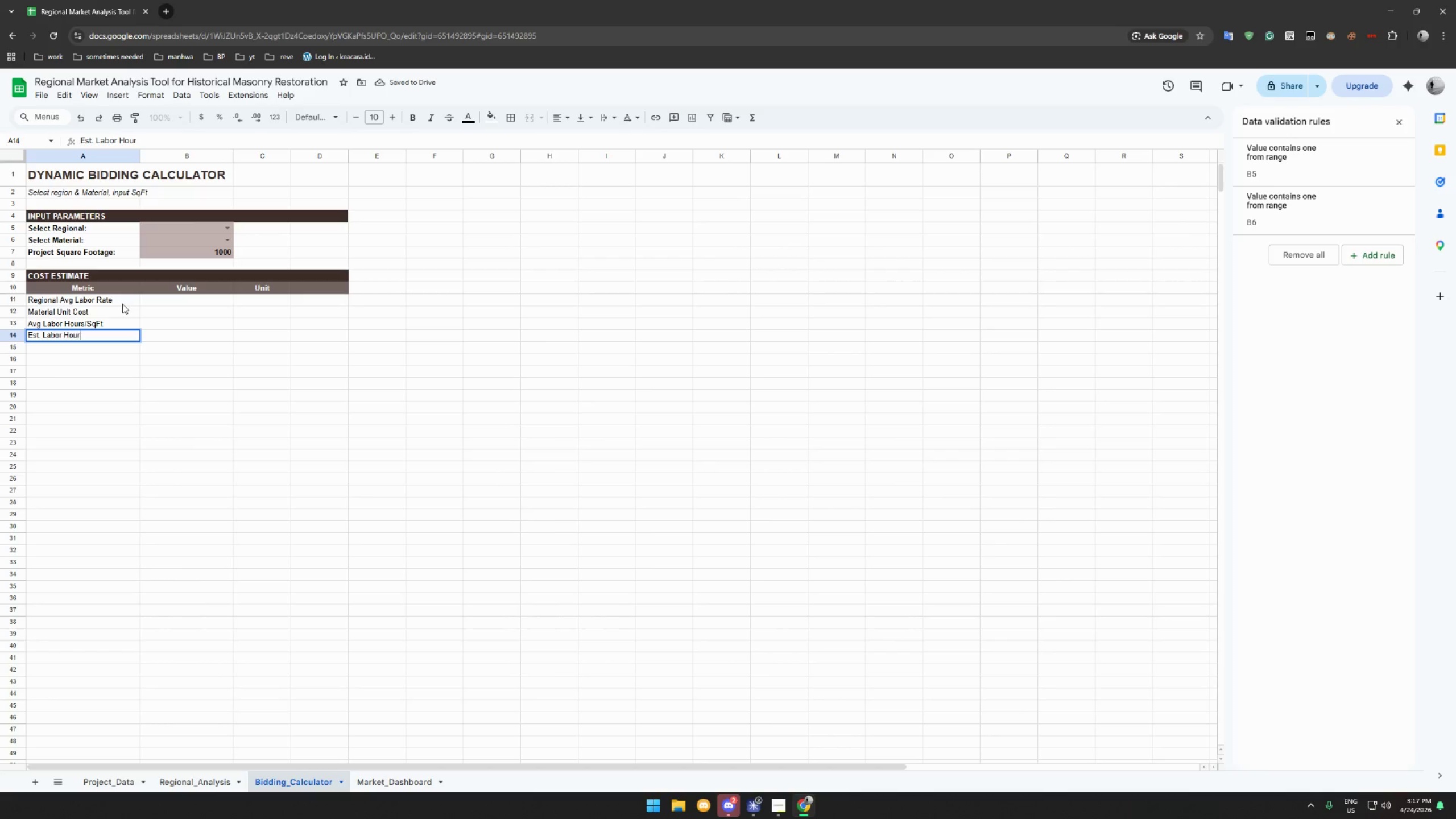 
key(Enter)
 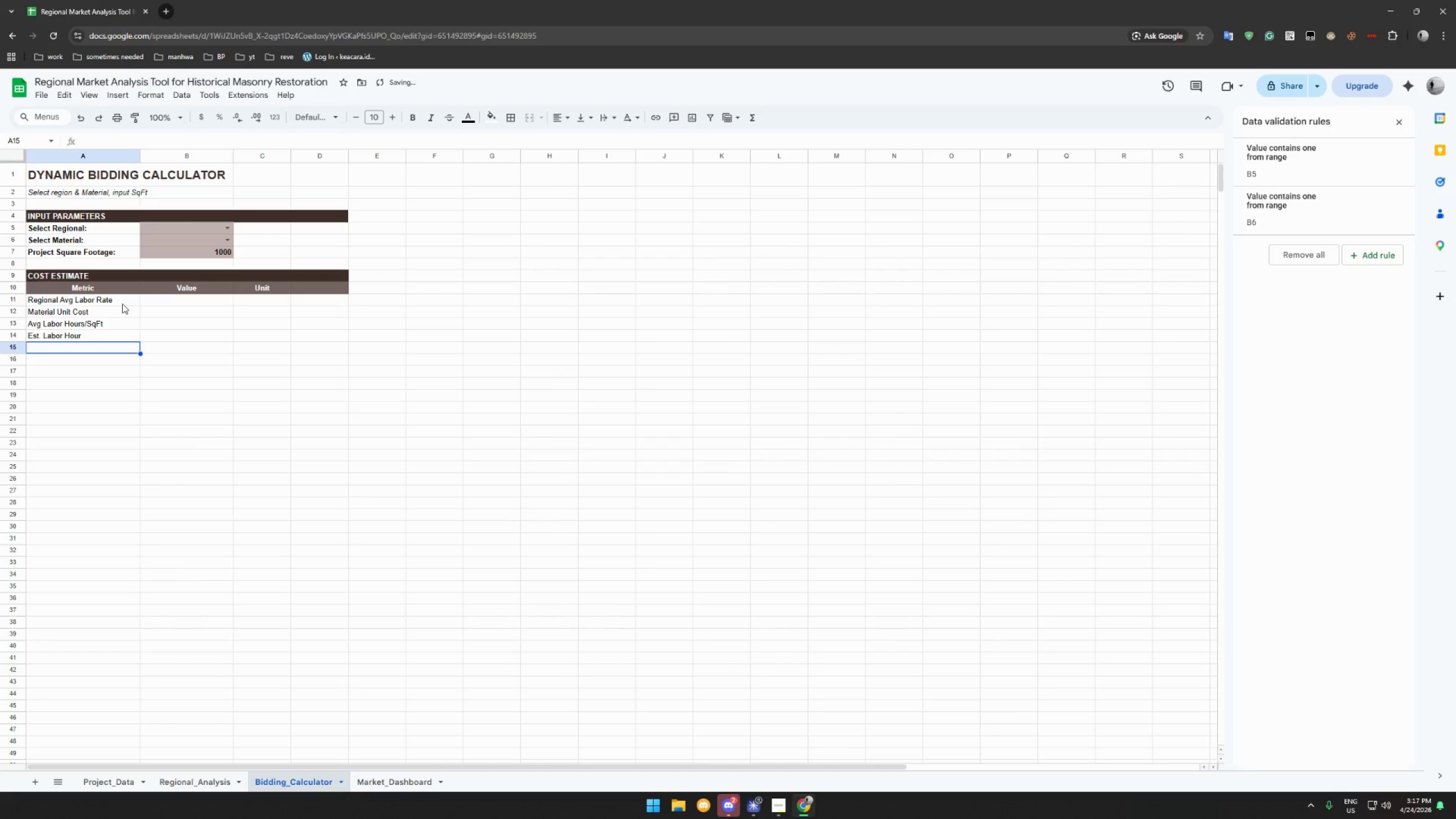 
type(Es.t)
key(Backspace)
key(Backspace)
type(t. Labor Cost)
 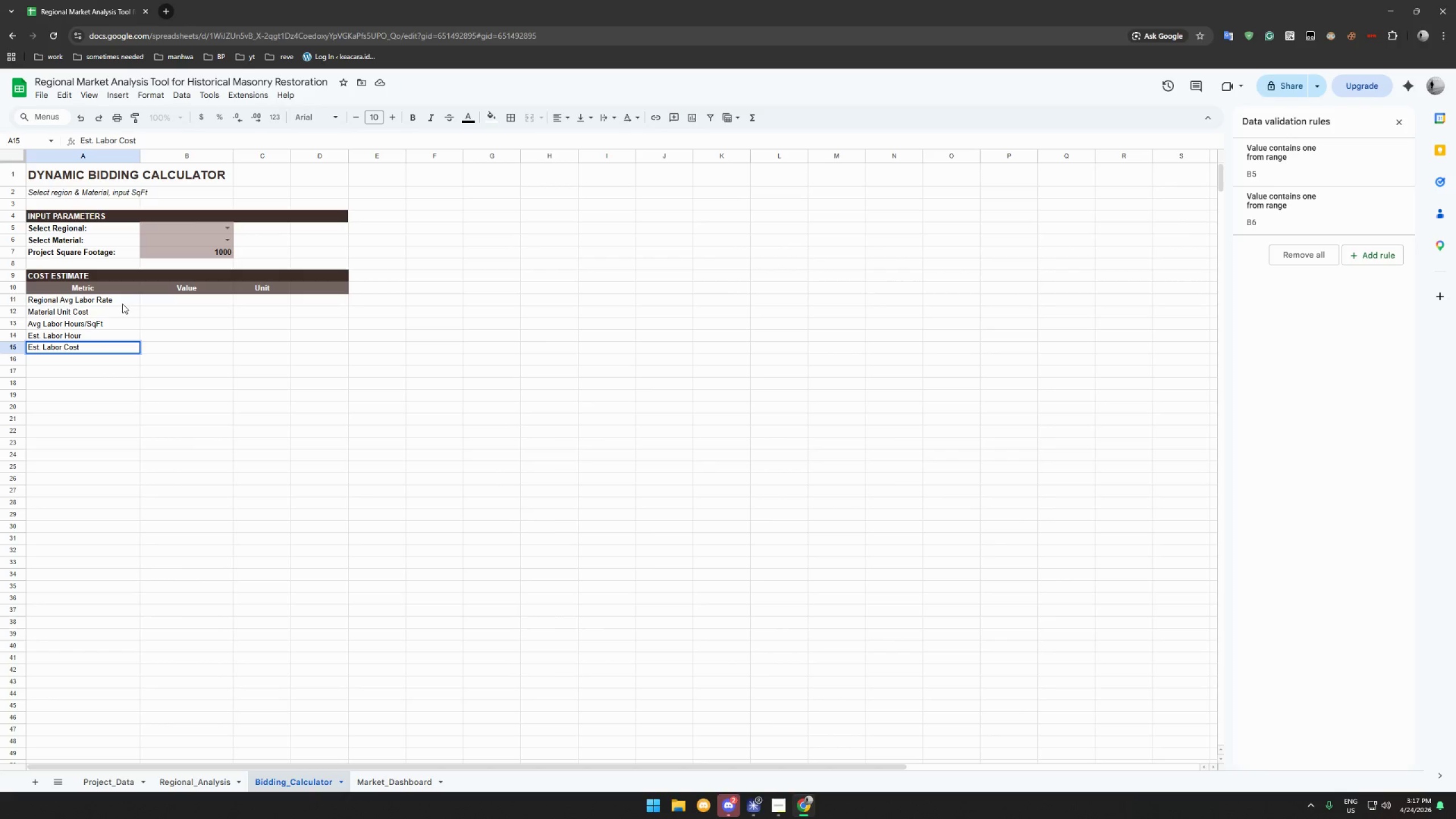 
key(Enter)
 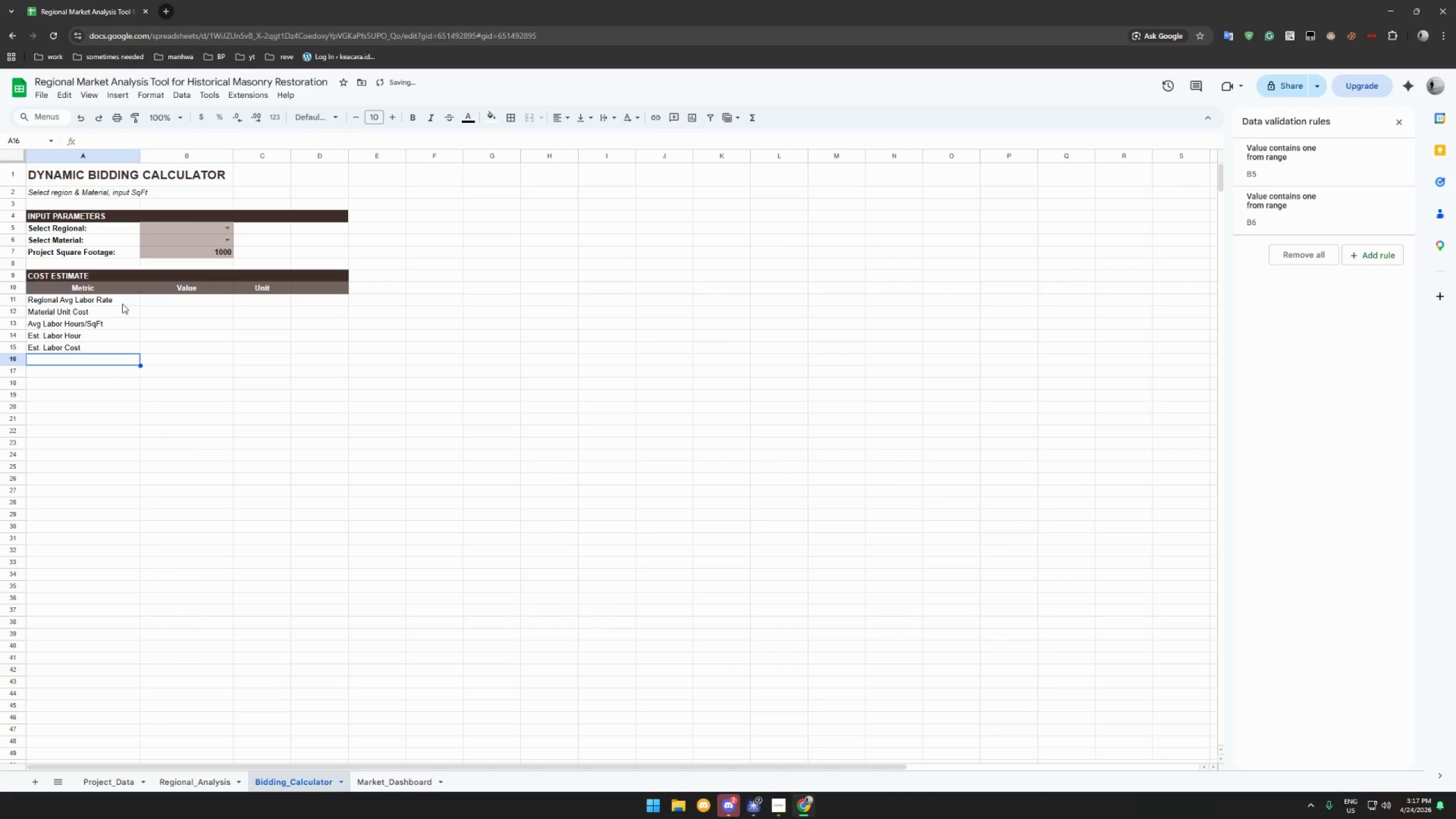 
type(Est. Material Cost.)
key(Backspace)
 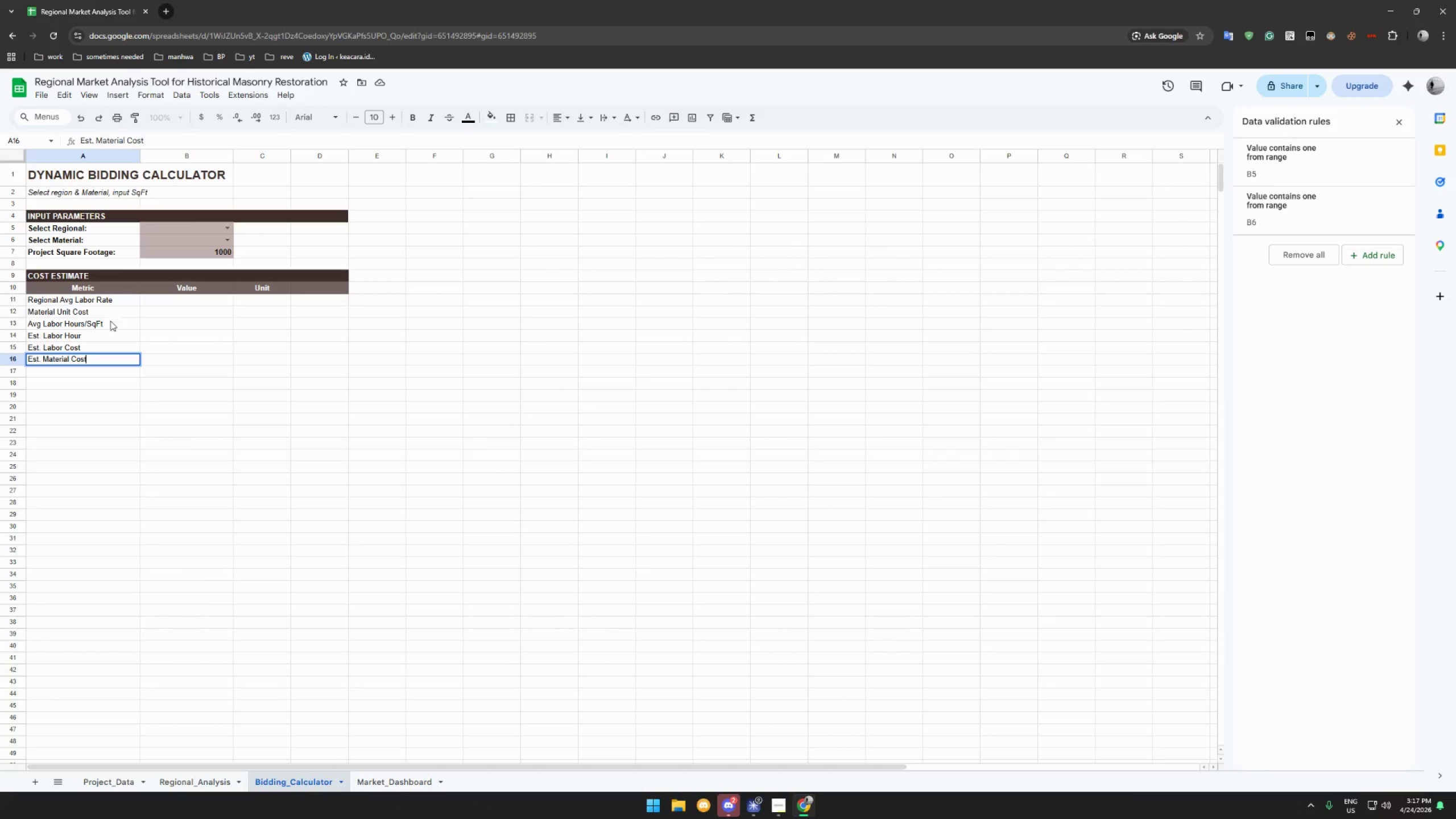 
left_click([89, 370])
 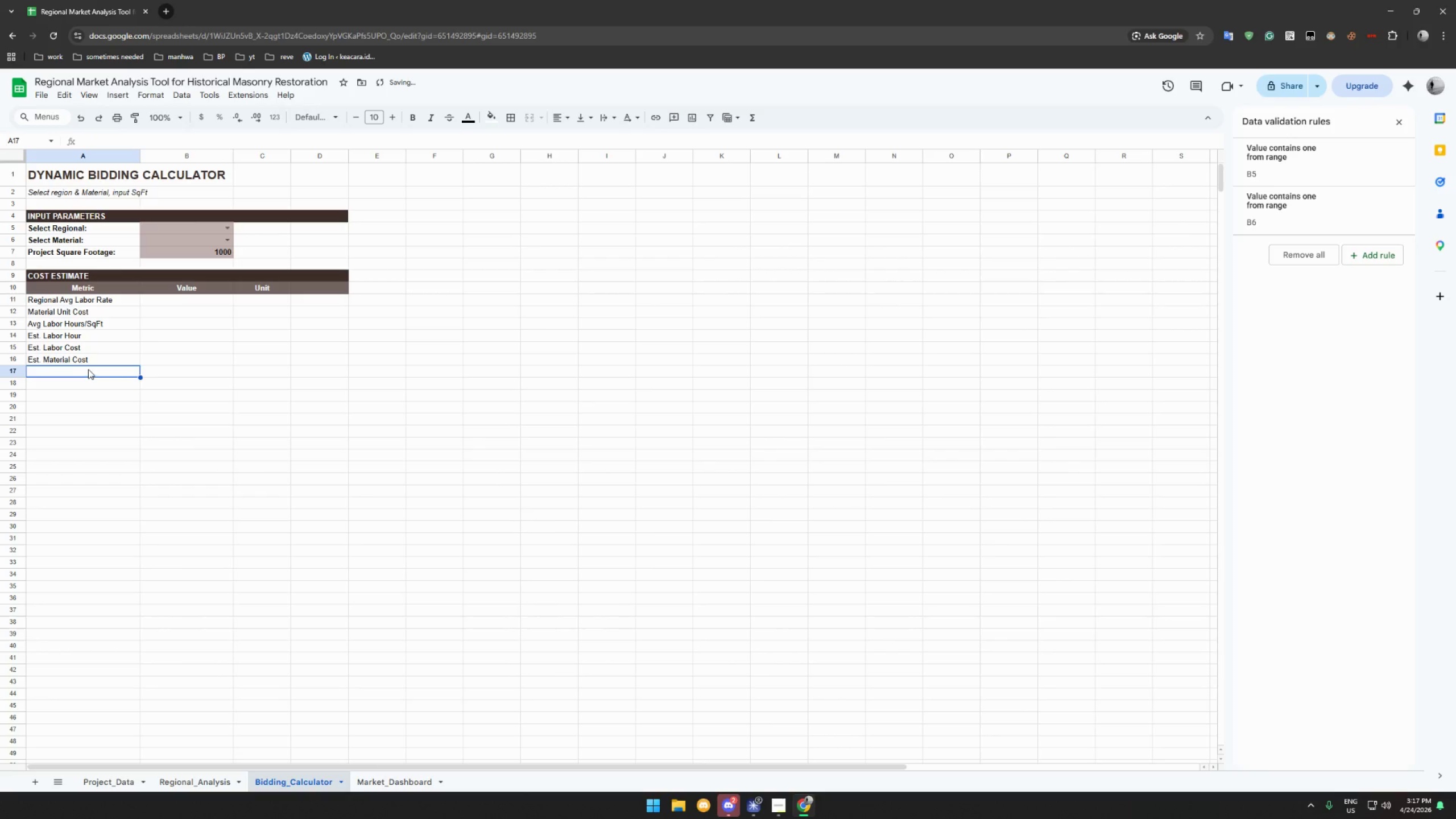 
type(TOTAL ESTIMATE)
 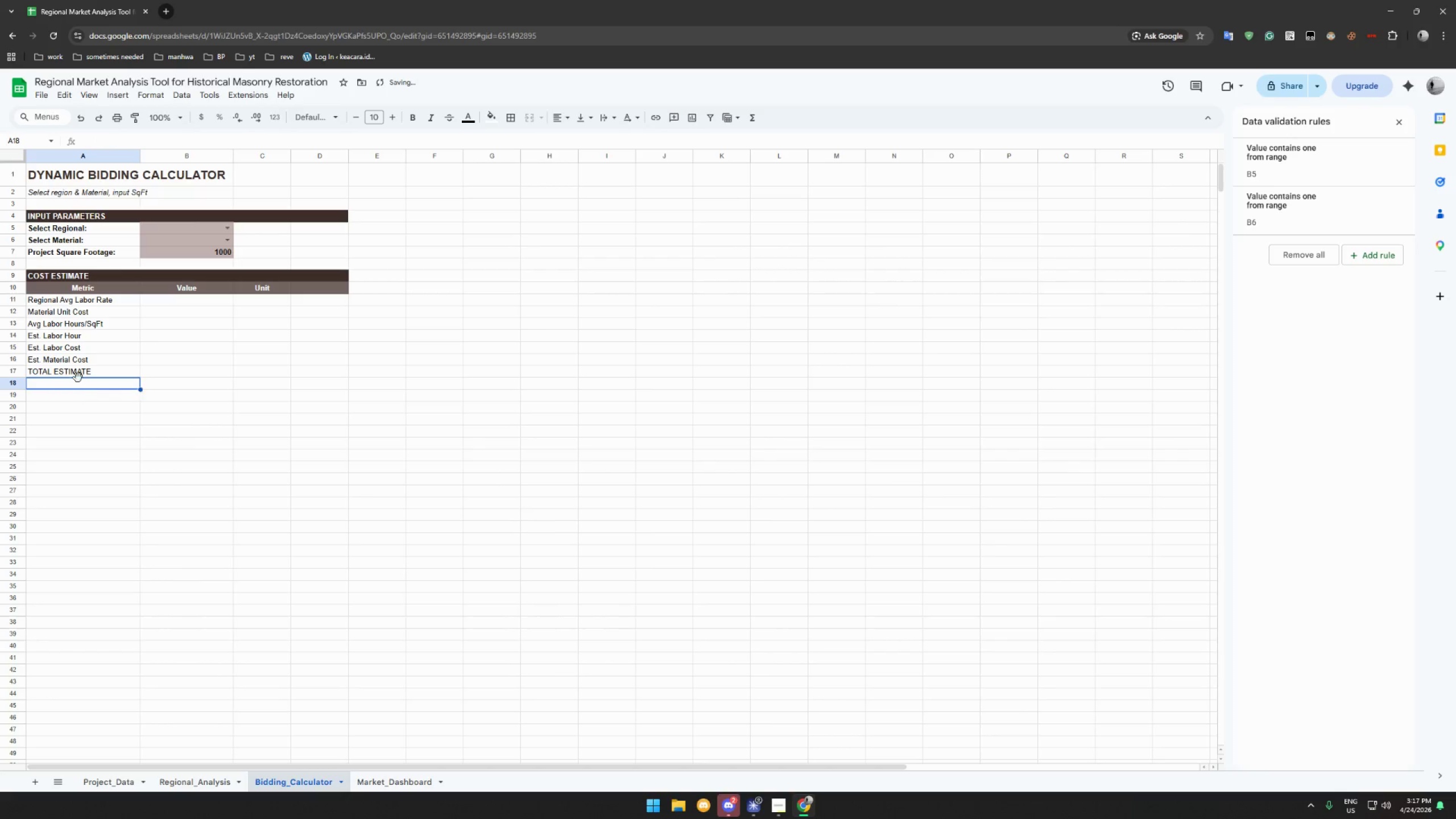 
double_click([56, 371])
 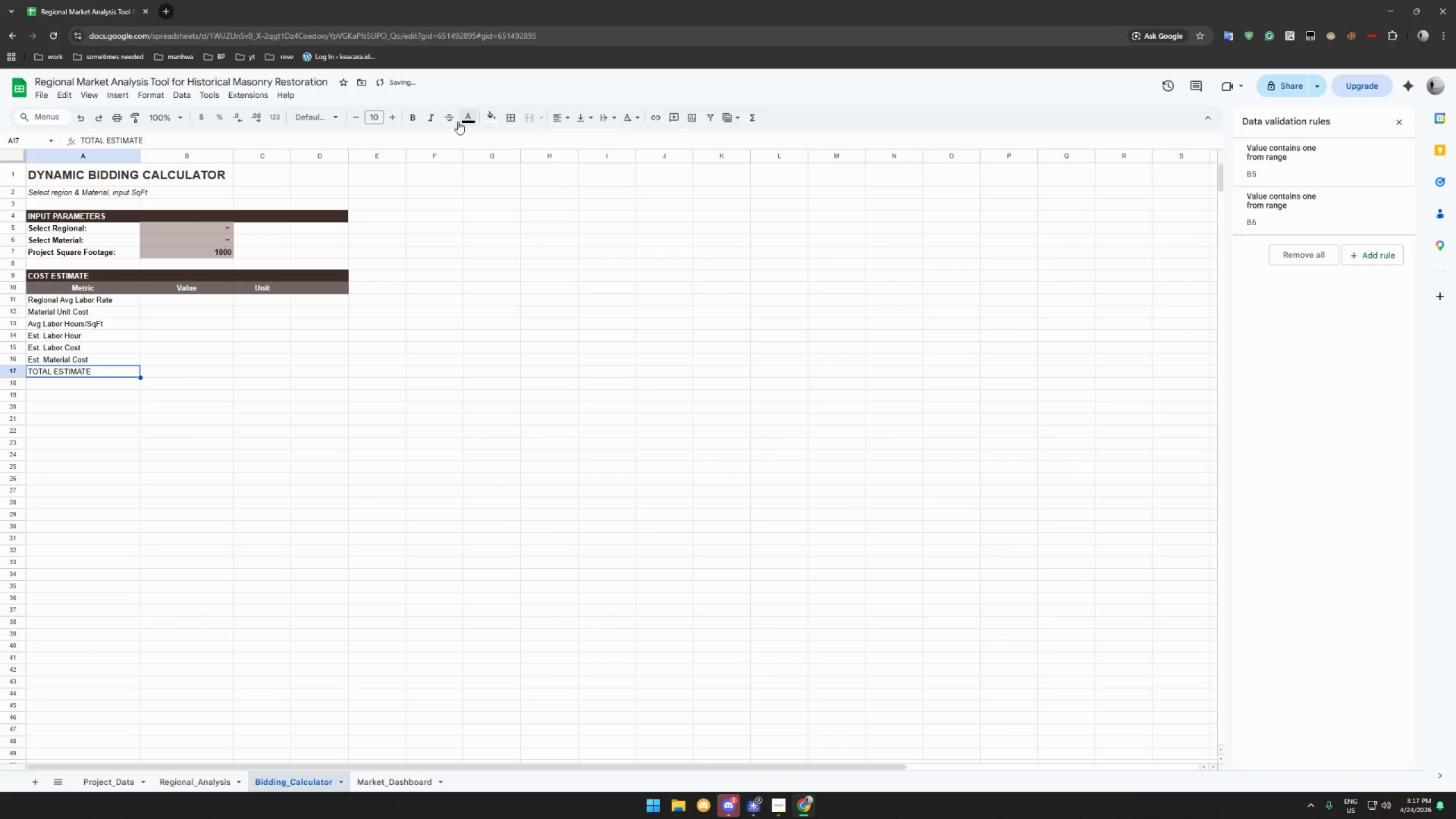 
left_click([415, 121])
 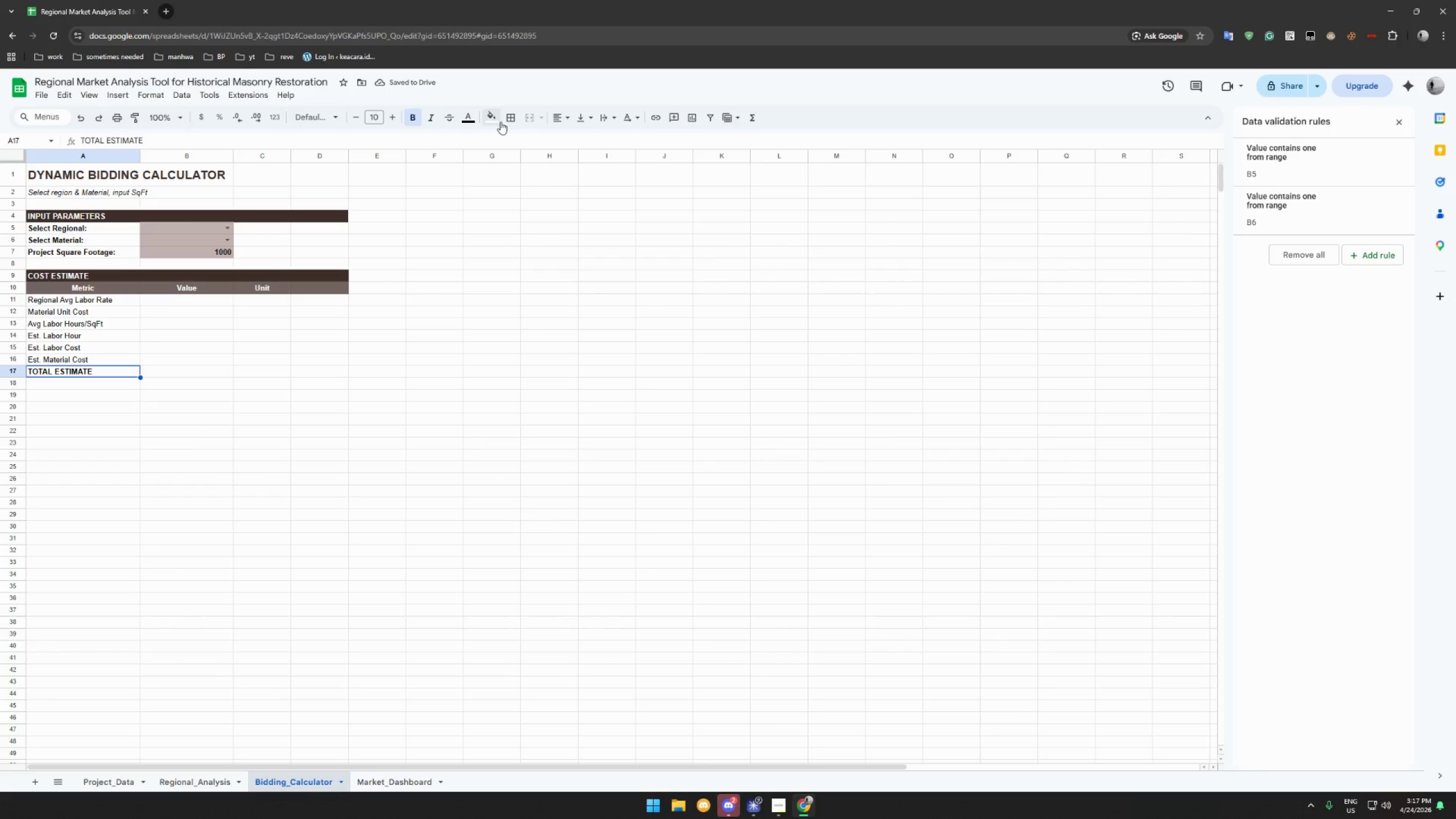 
double_click([578, 138])
 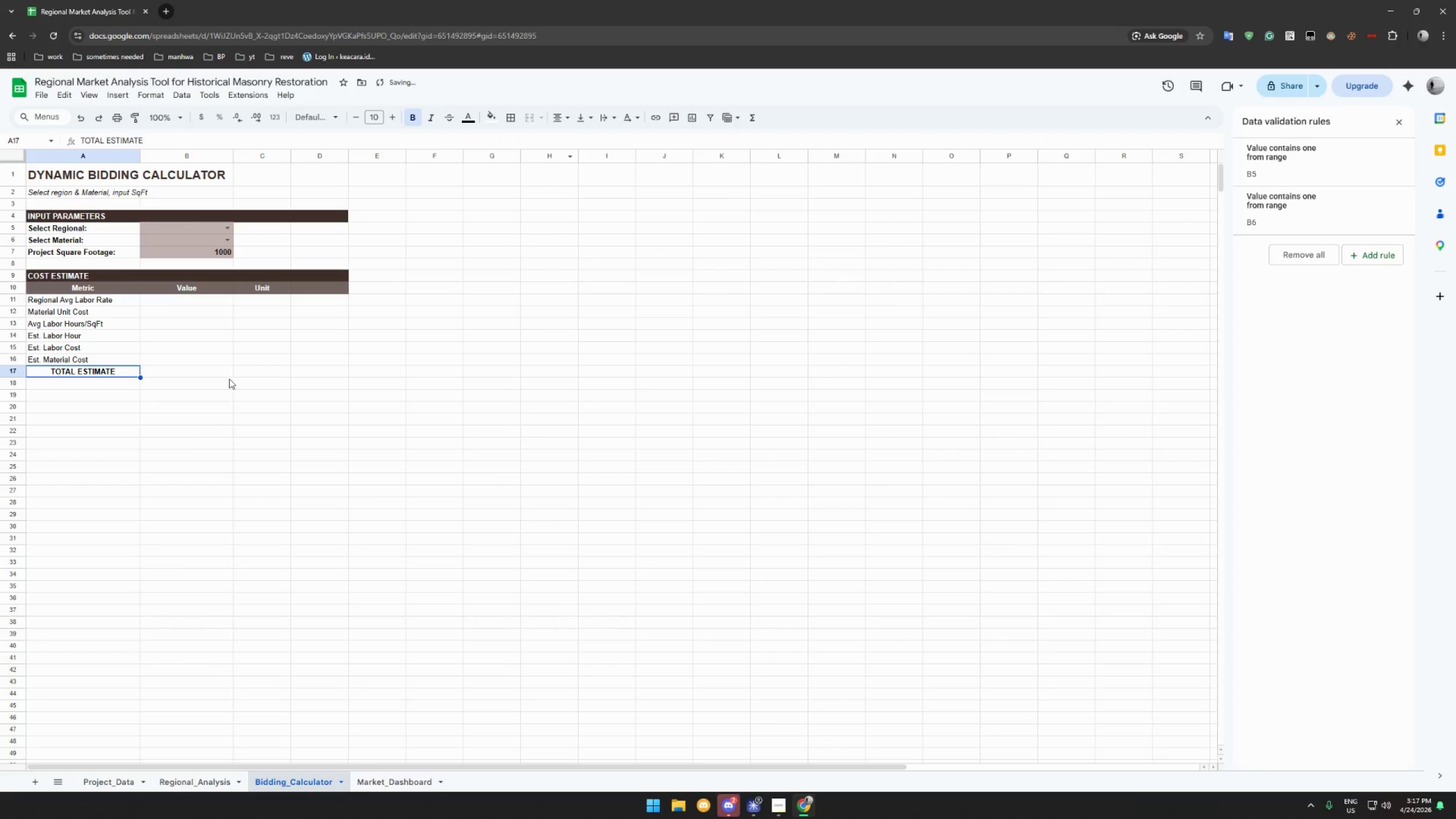 
left_click([225, 380])
 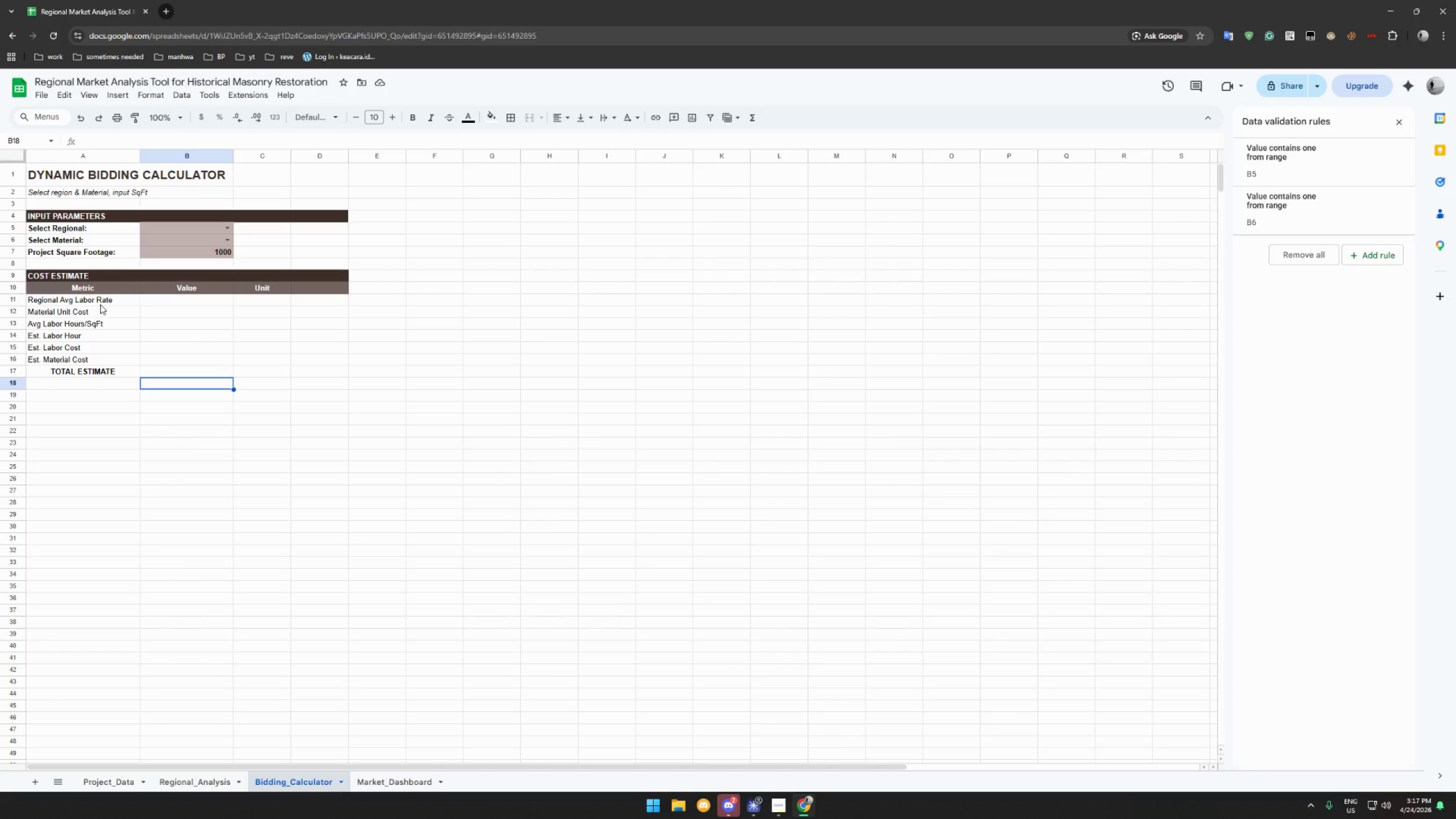 
wait(15.61)
 